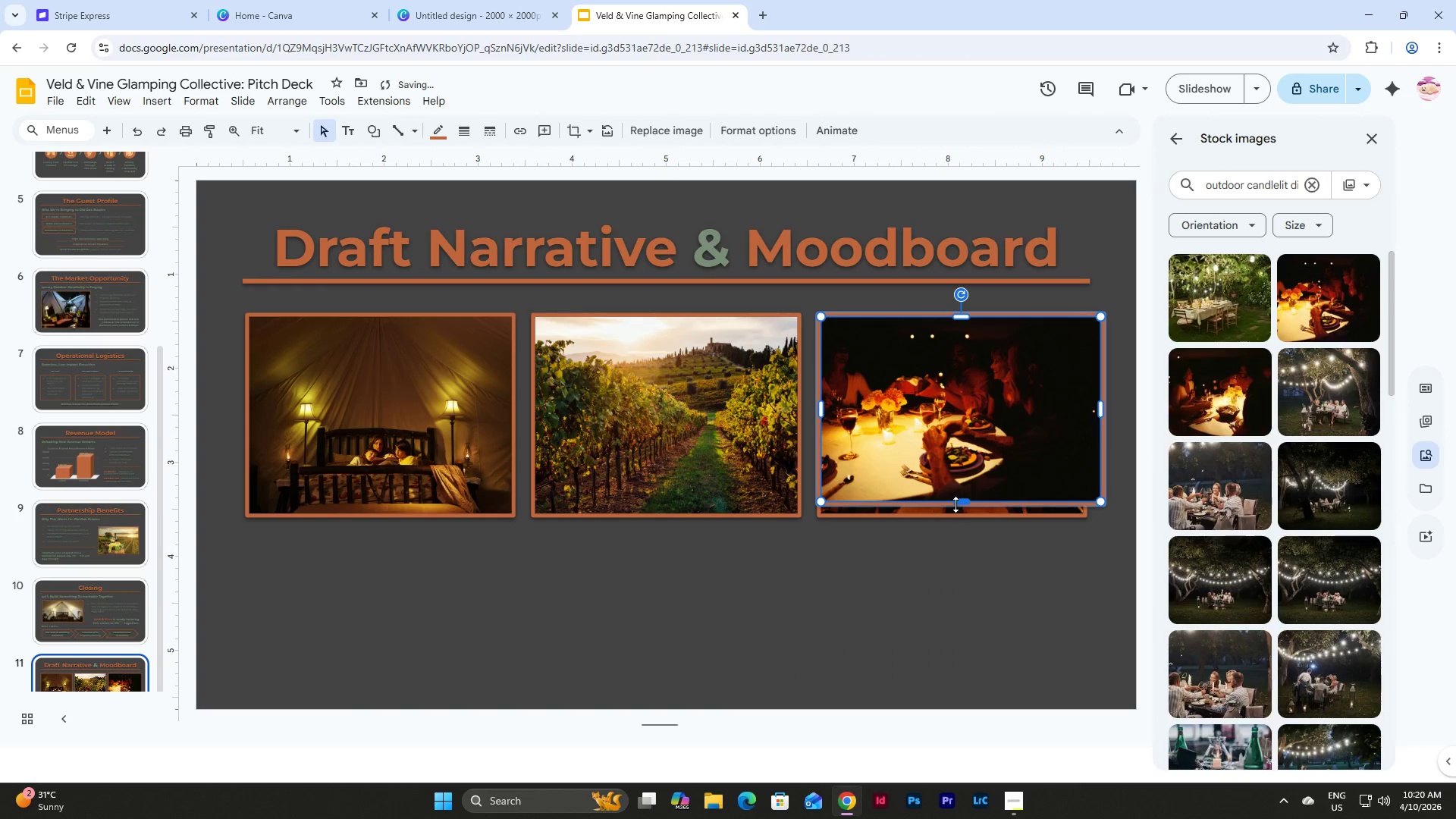 
left_click_drag(start_coordinate=[960, 501], to_coordinate=[960, 511])
 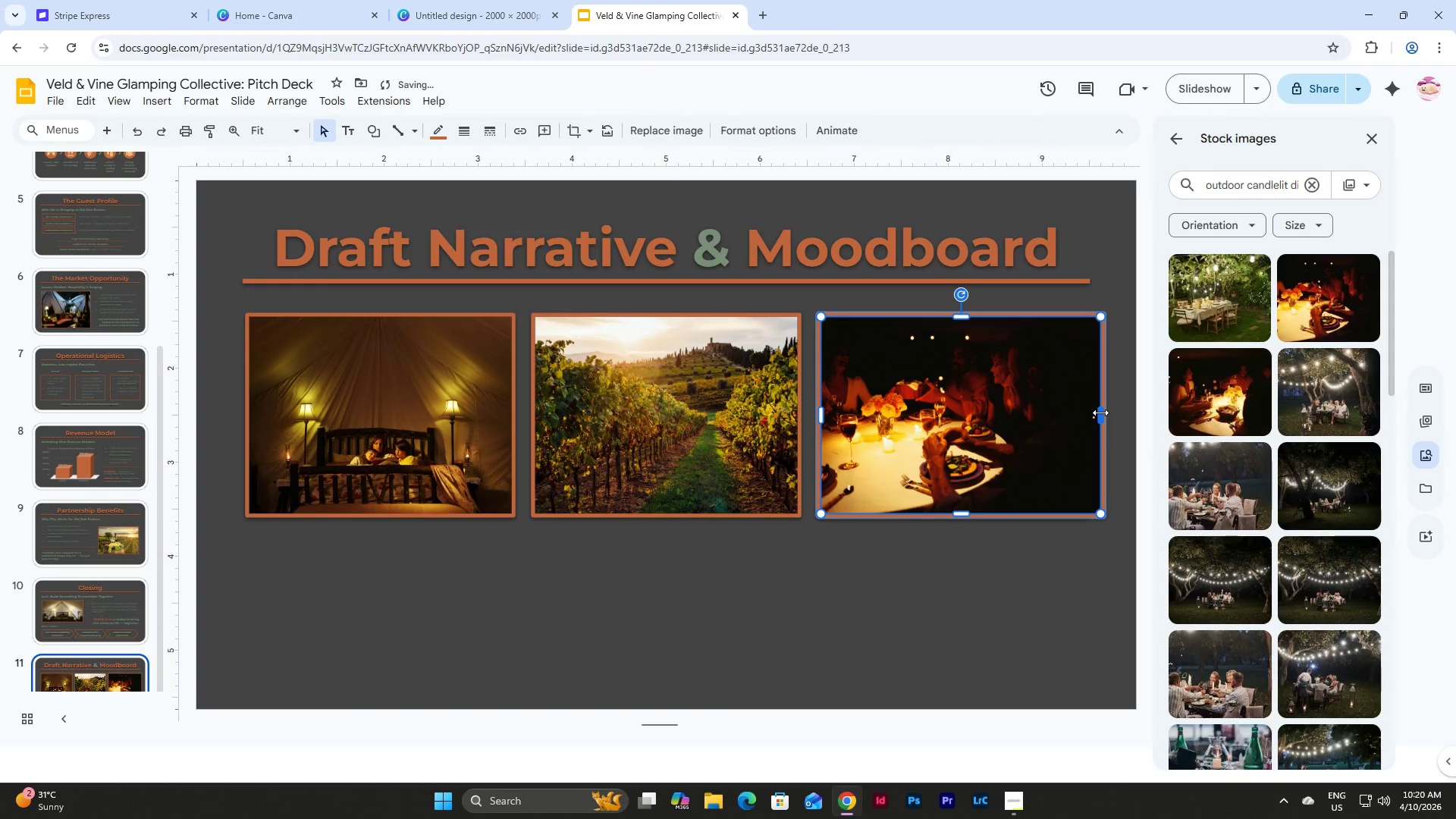 
left_click_drag(start_coordinate=[1100, 413], to_coordinate=[1063, 411])
 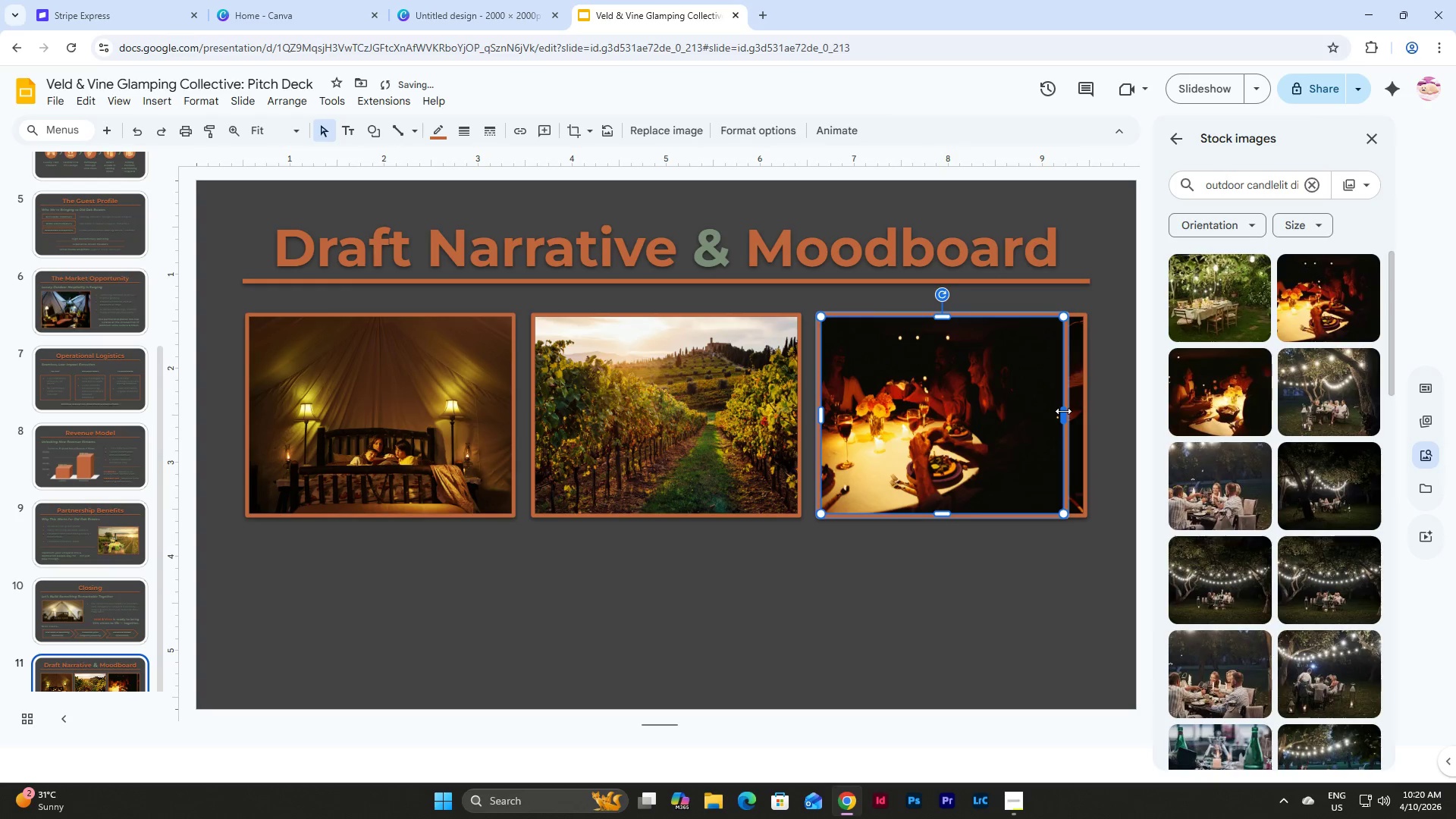 
left_click_drag(start_coordinate=[1063, 411], to_coordinate=[1081, 414])
 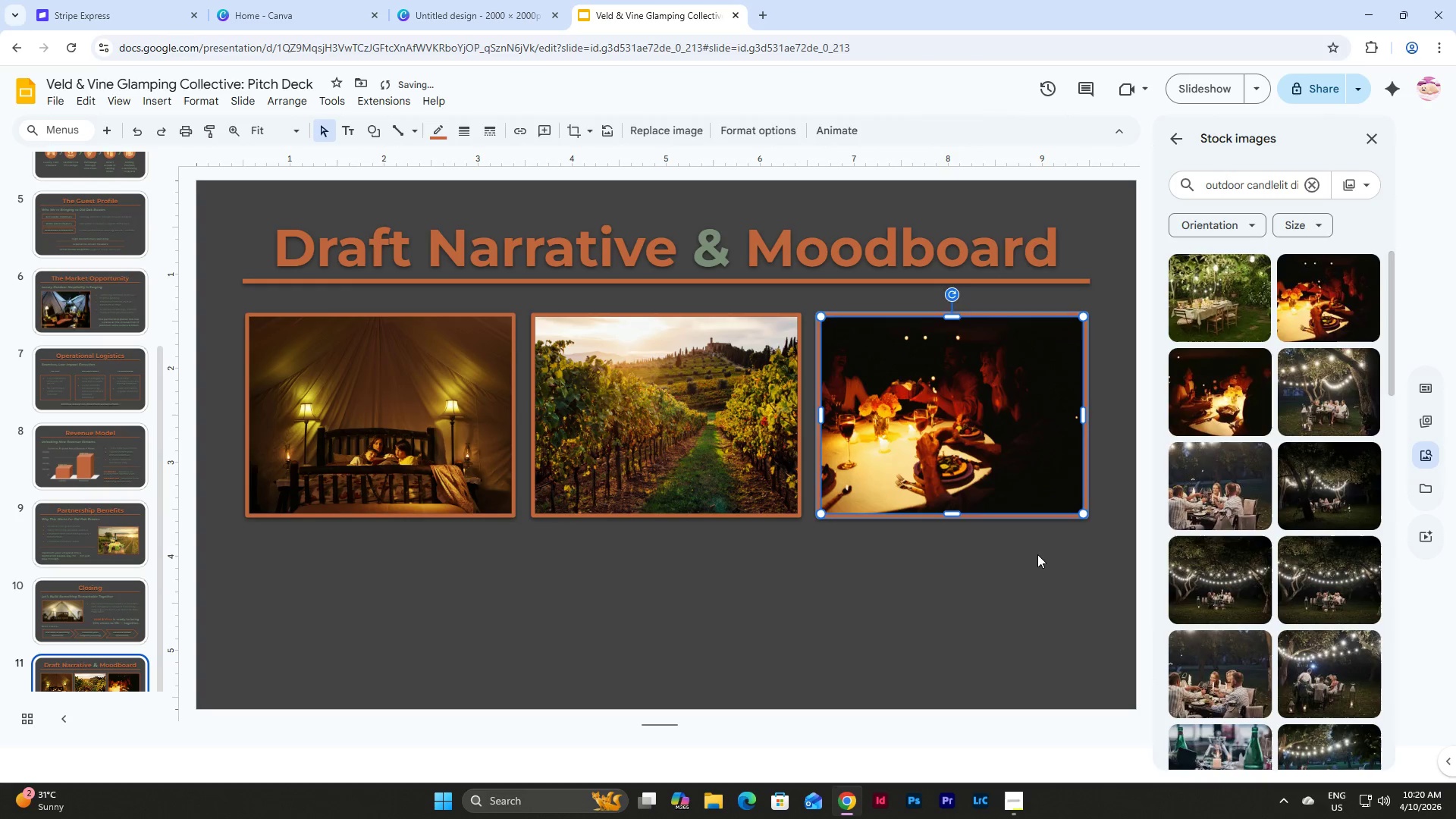 
left_click([1037, 555])
 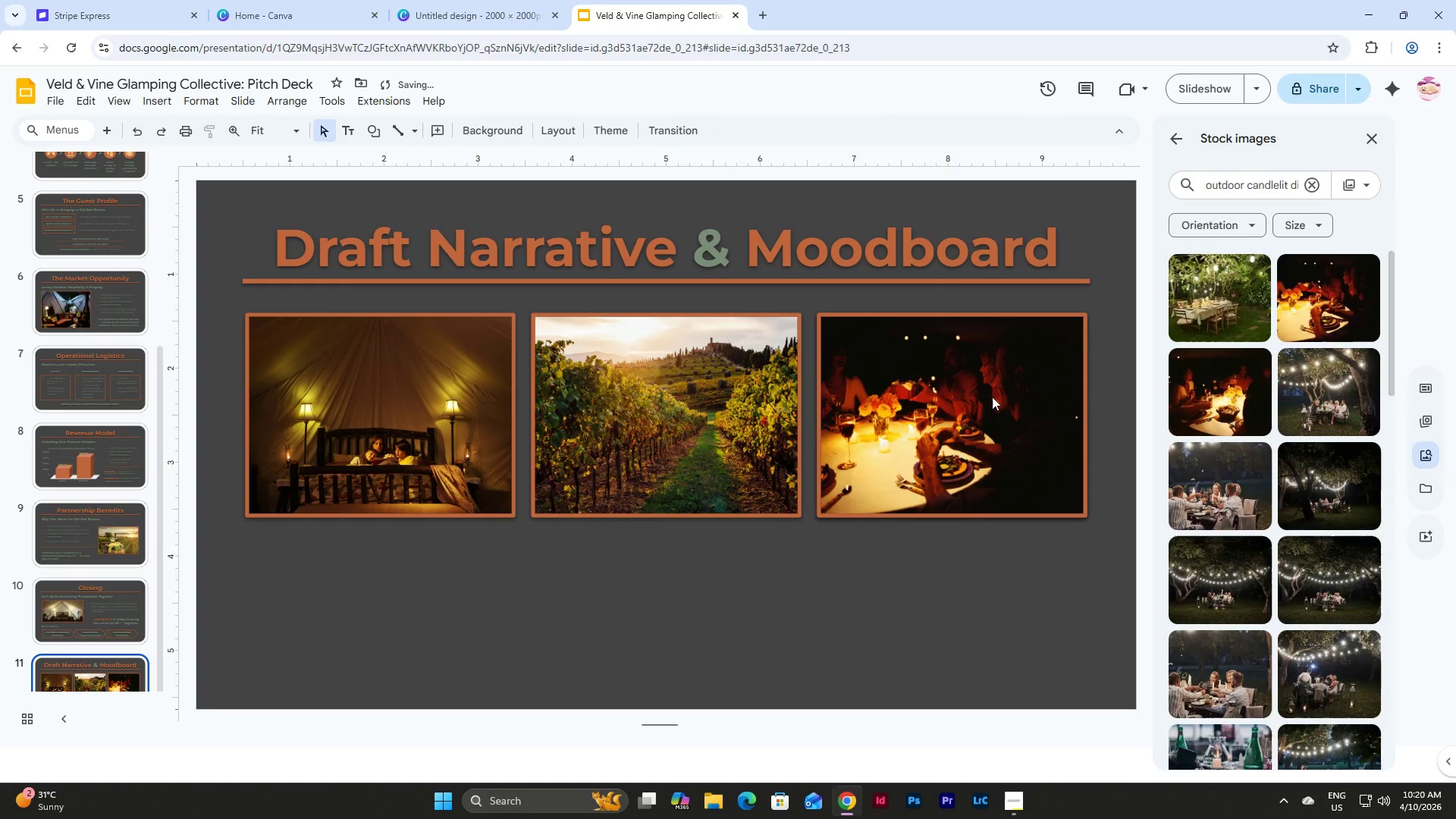 
left_click([992, 397])
 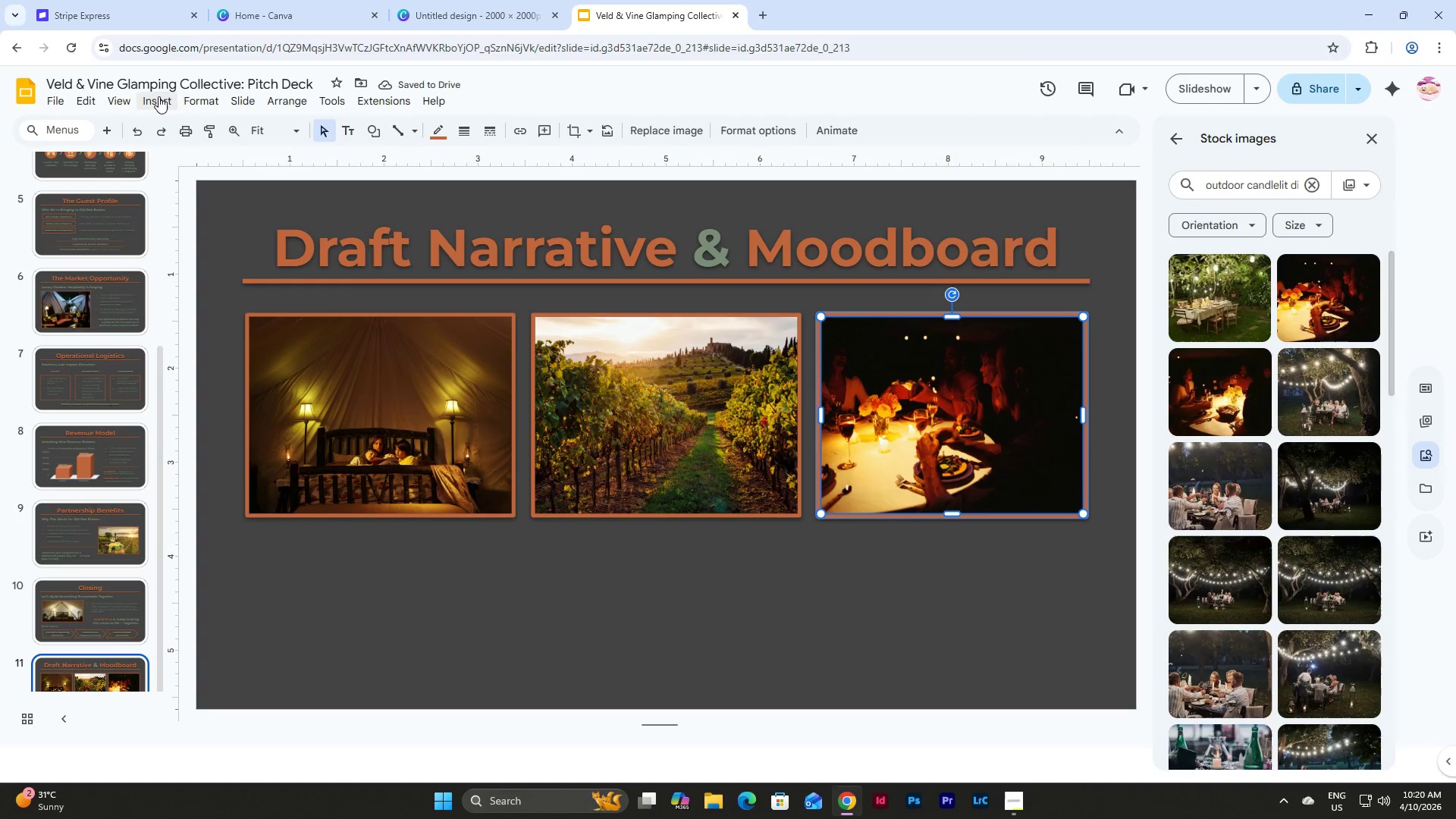 
left_click([294, 102])
 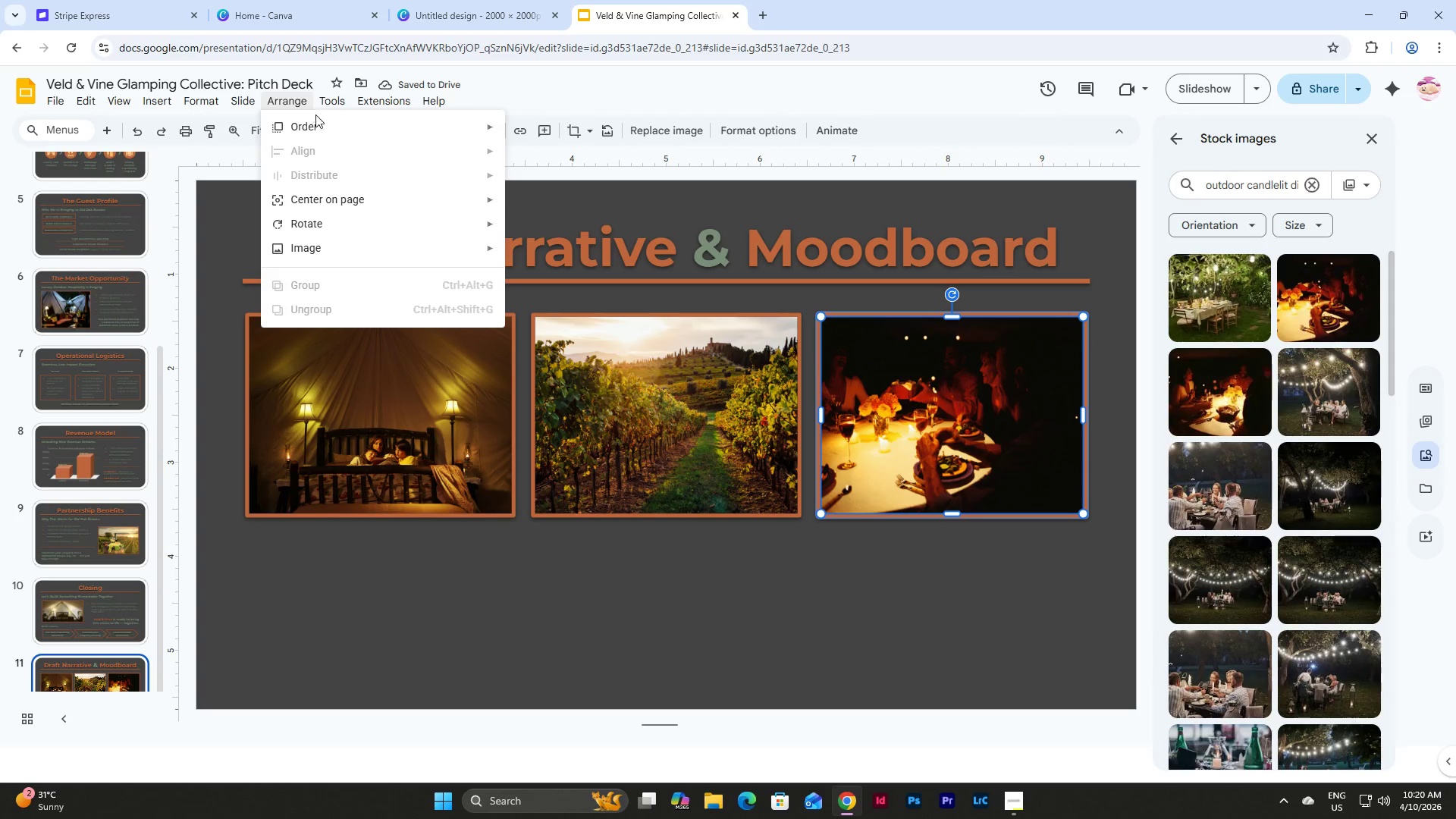 
left_click([318, 121])
 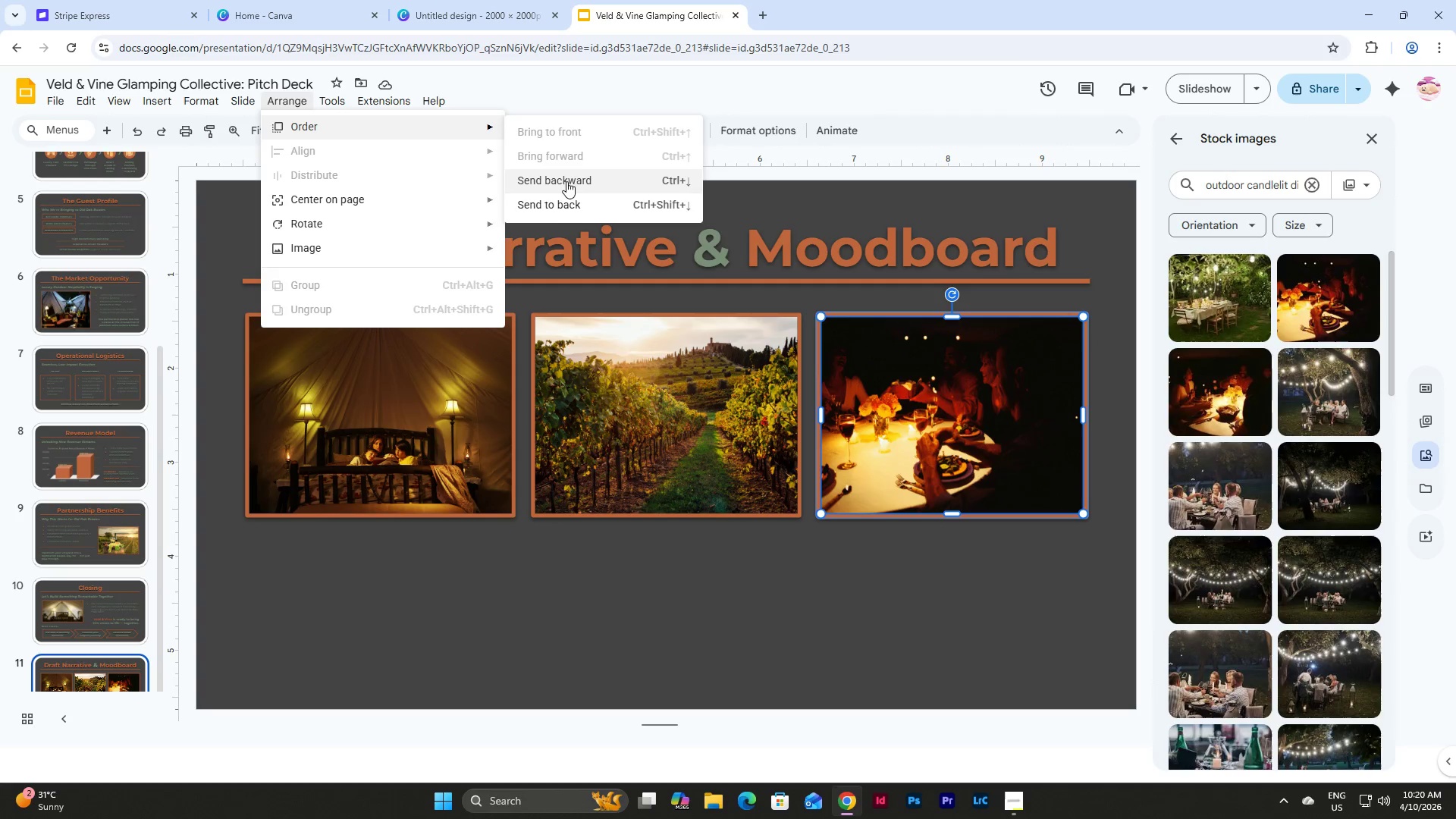 
left_click([576, 213])
 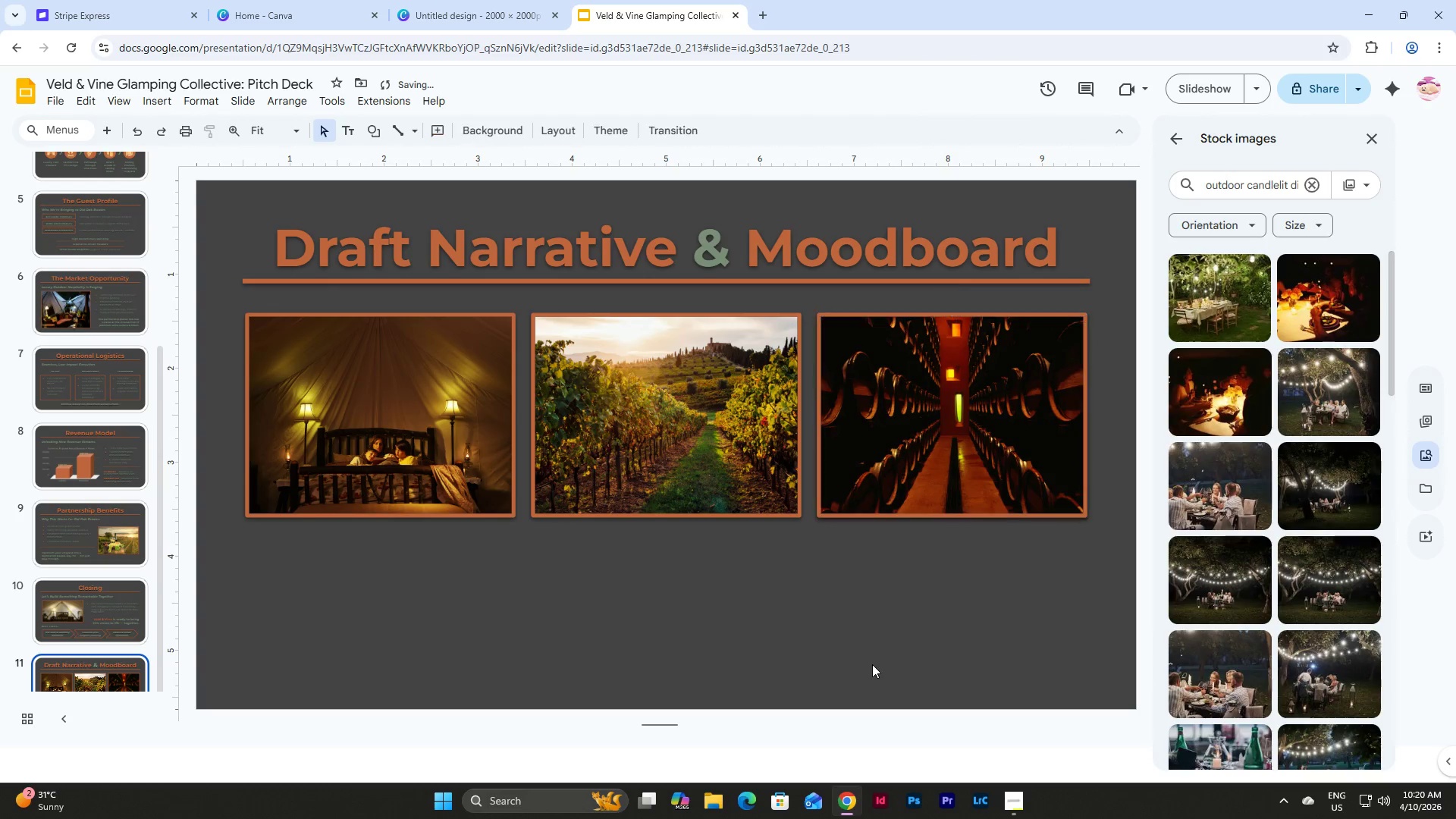 
double_click([952, 441])
 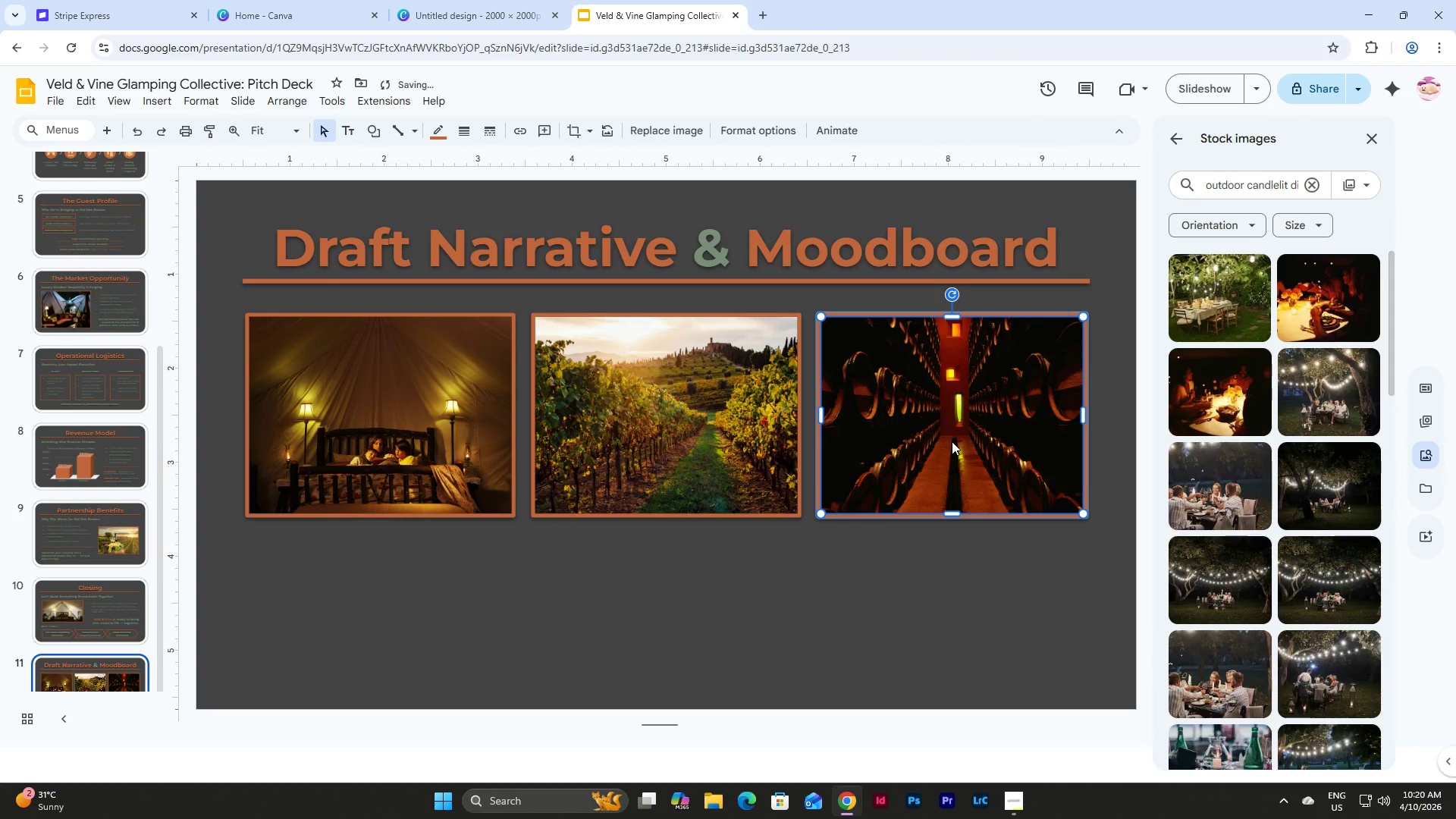 
key(Backspace)
 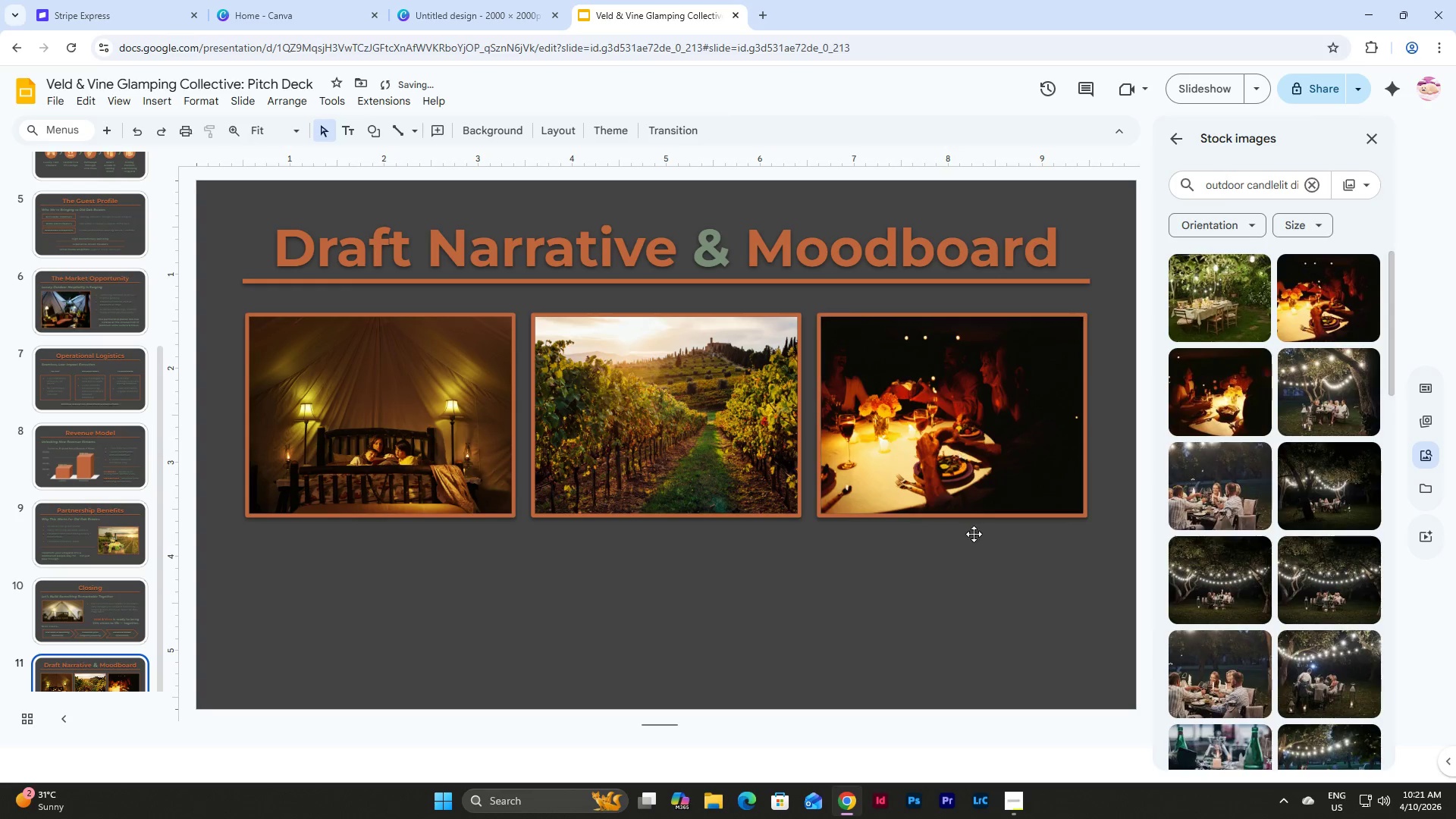 
left_click_drag(start_coordinate=[995, 558], to_coordinate=[420, 403])
 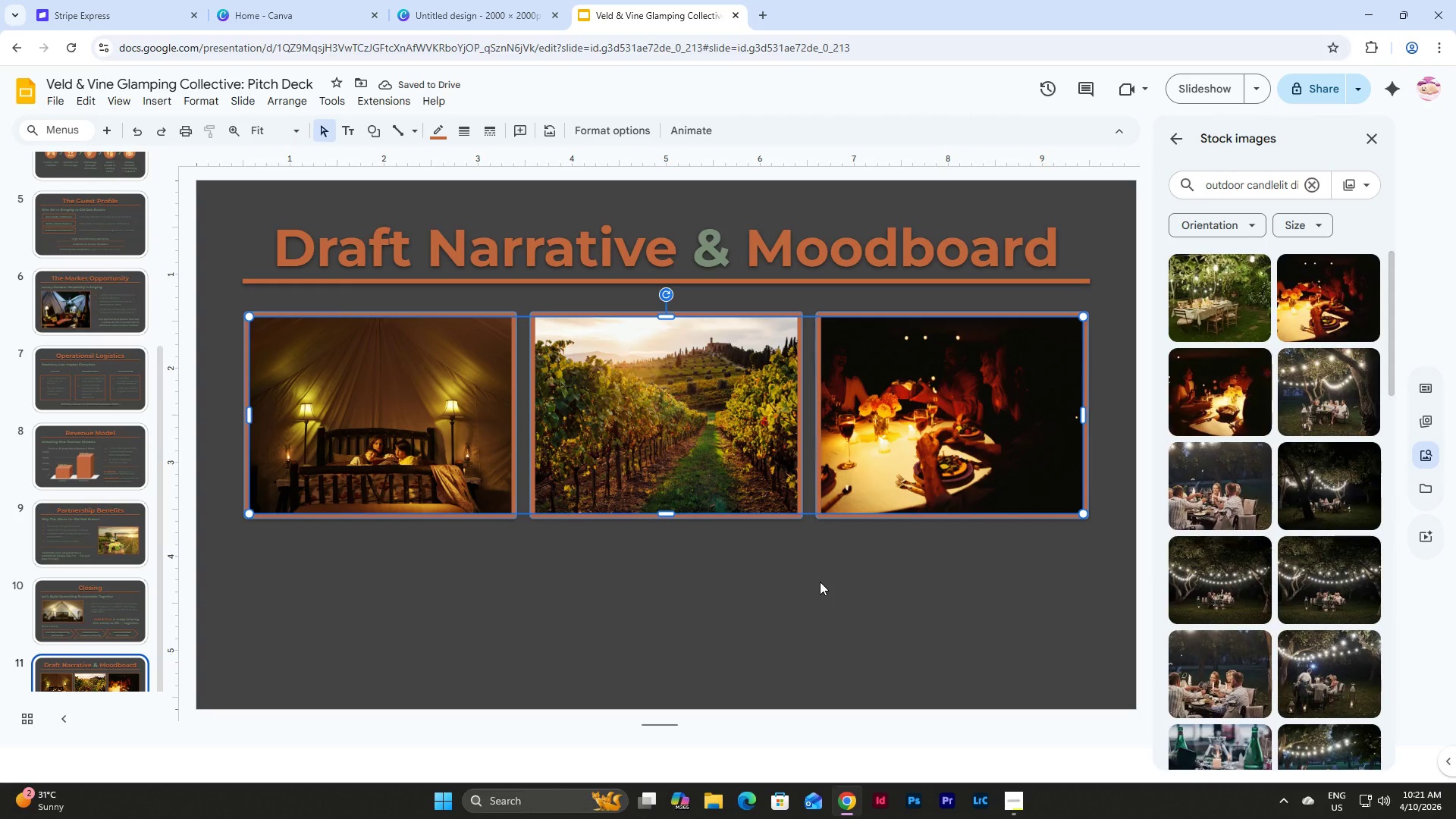 
left_click([820, 582])
 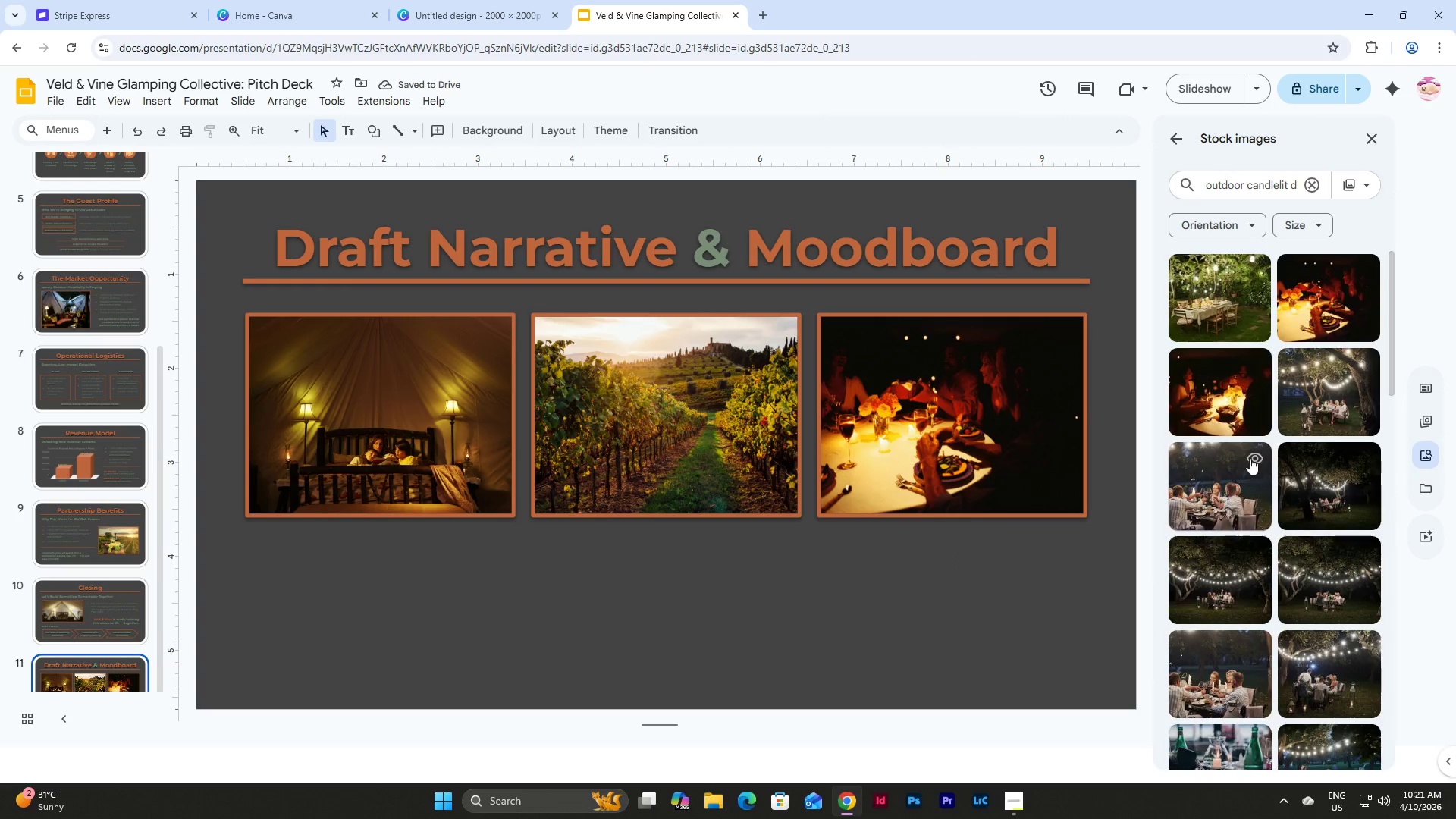 
scroll: coordinate [1264, 400], scroll_direction: down, amount: 12.0
 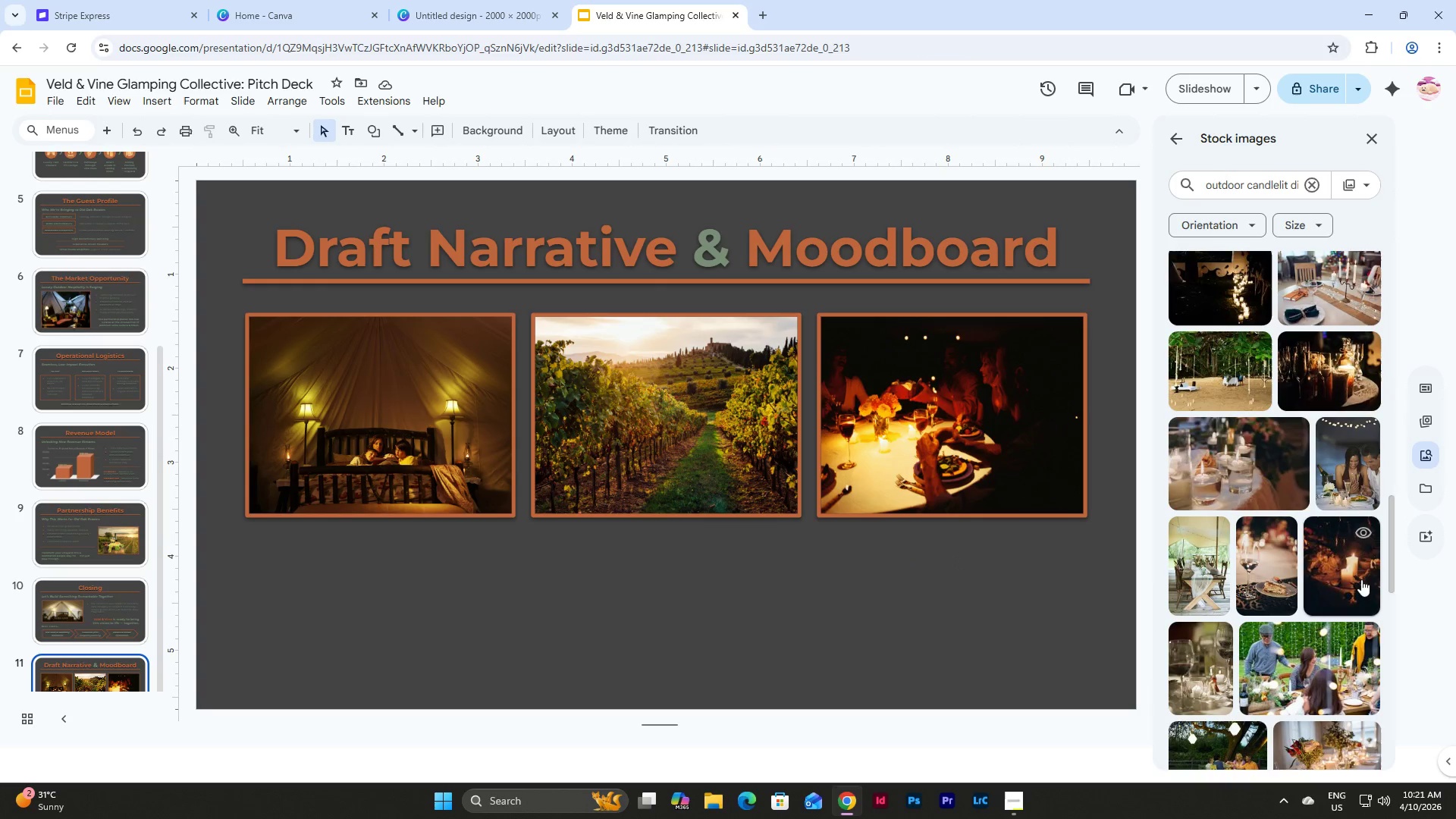 
left_click([1335, 583])
 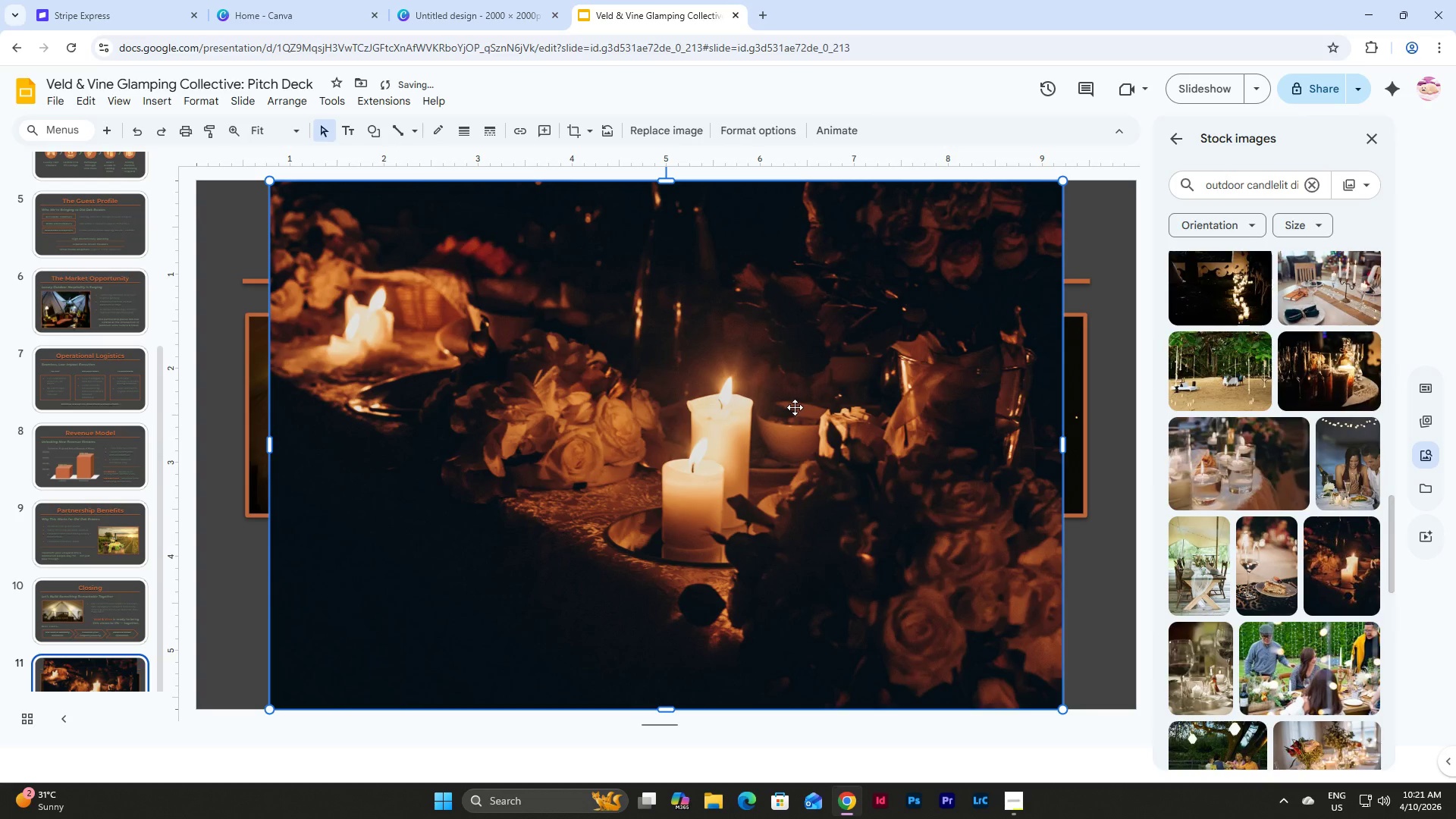 
left_click([795, 407])
 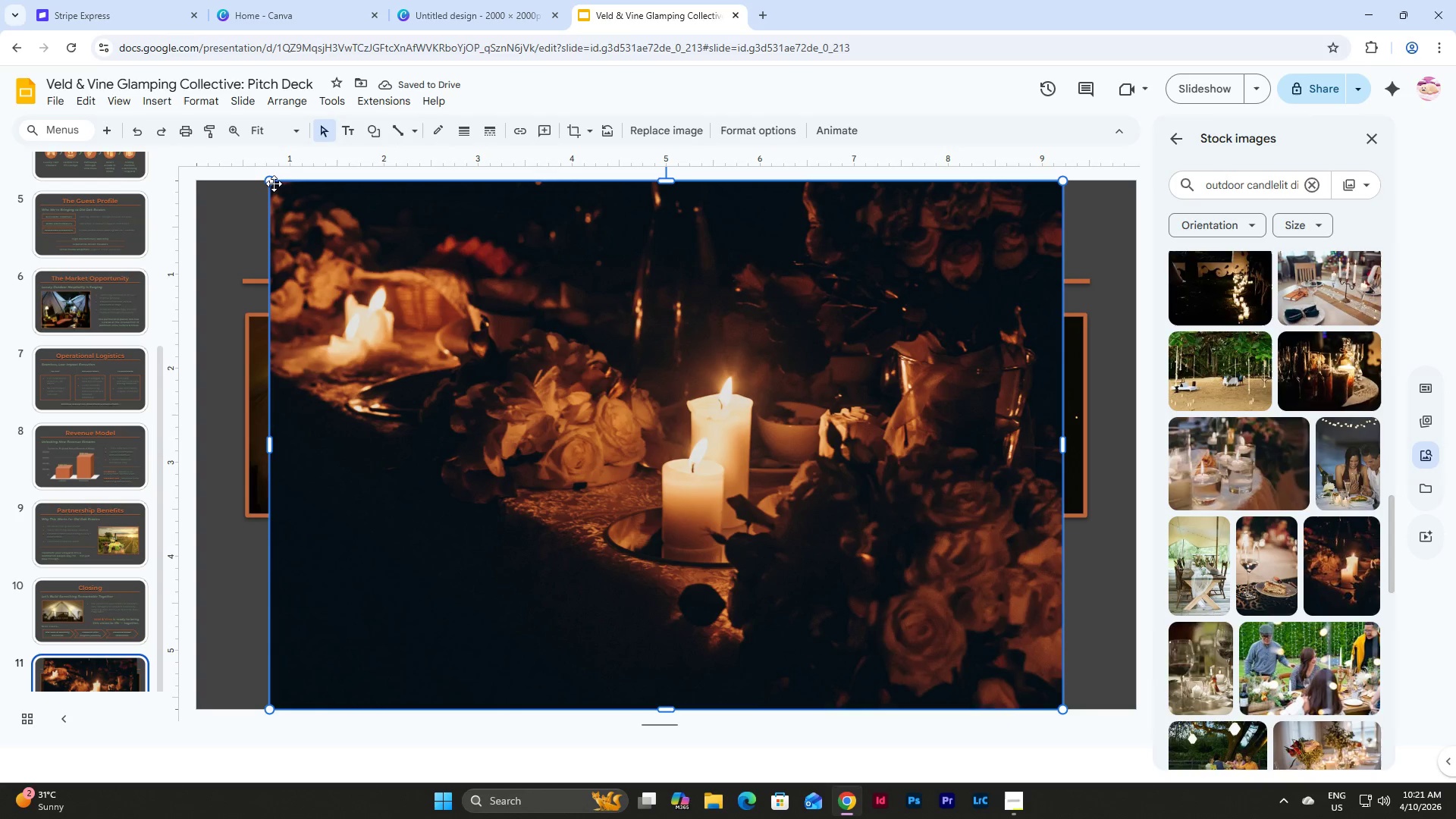 
left_click_drag(start_coordinate=[273, 184], to_coordinate=[808, 529])
 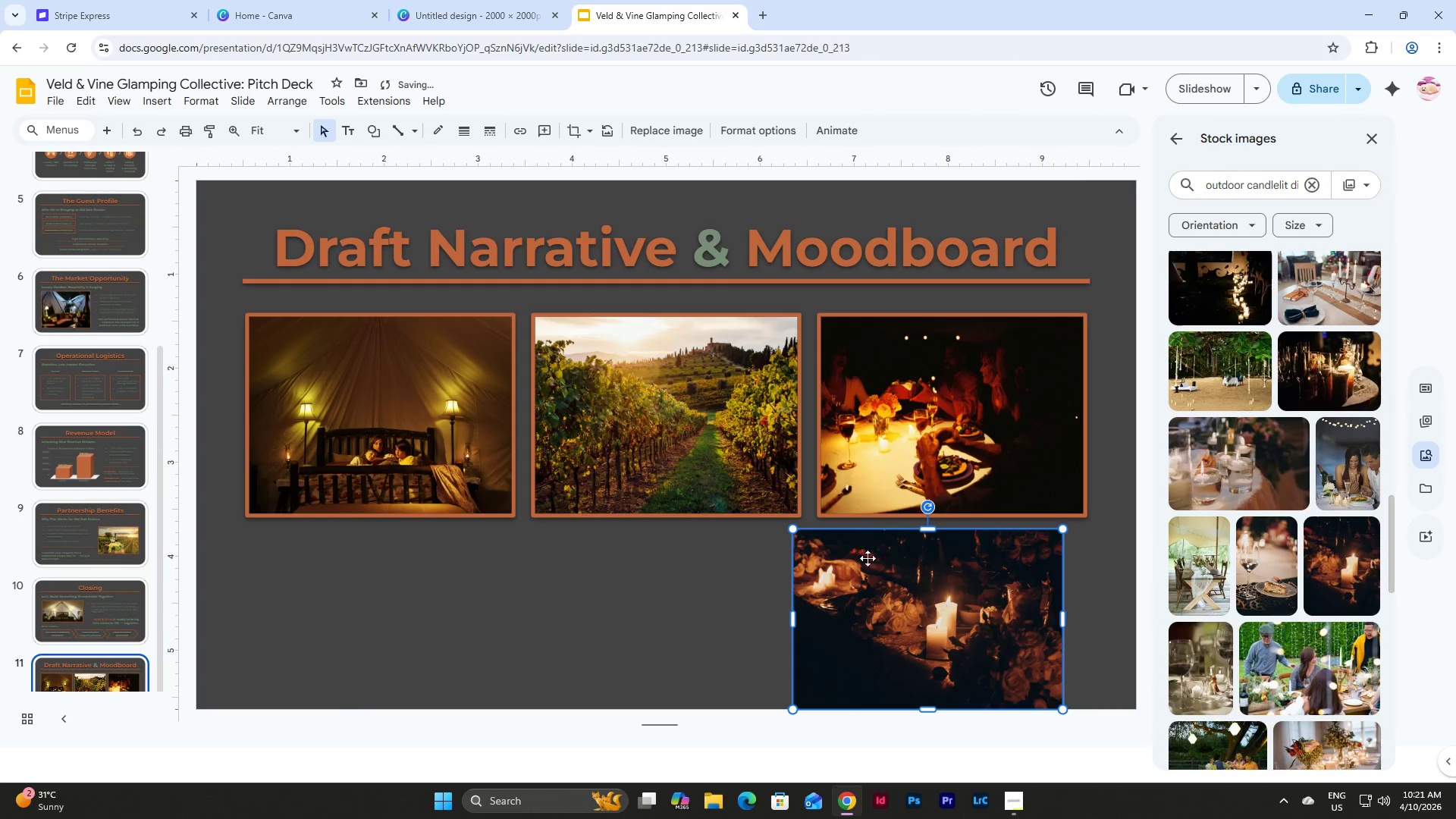 
left_click_drag(start_coordinate=[911, 584], to_coordinate=[940, 371])
 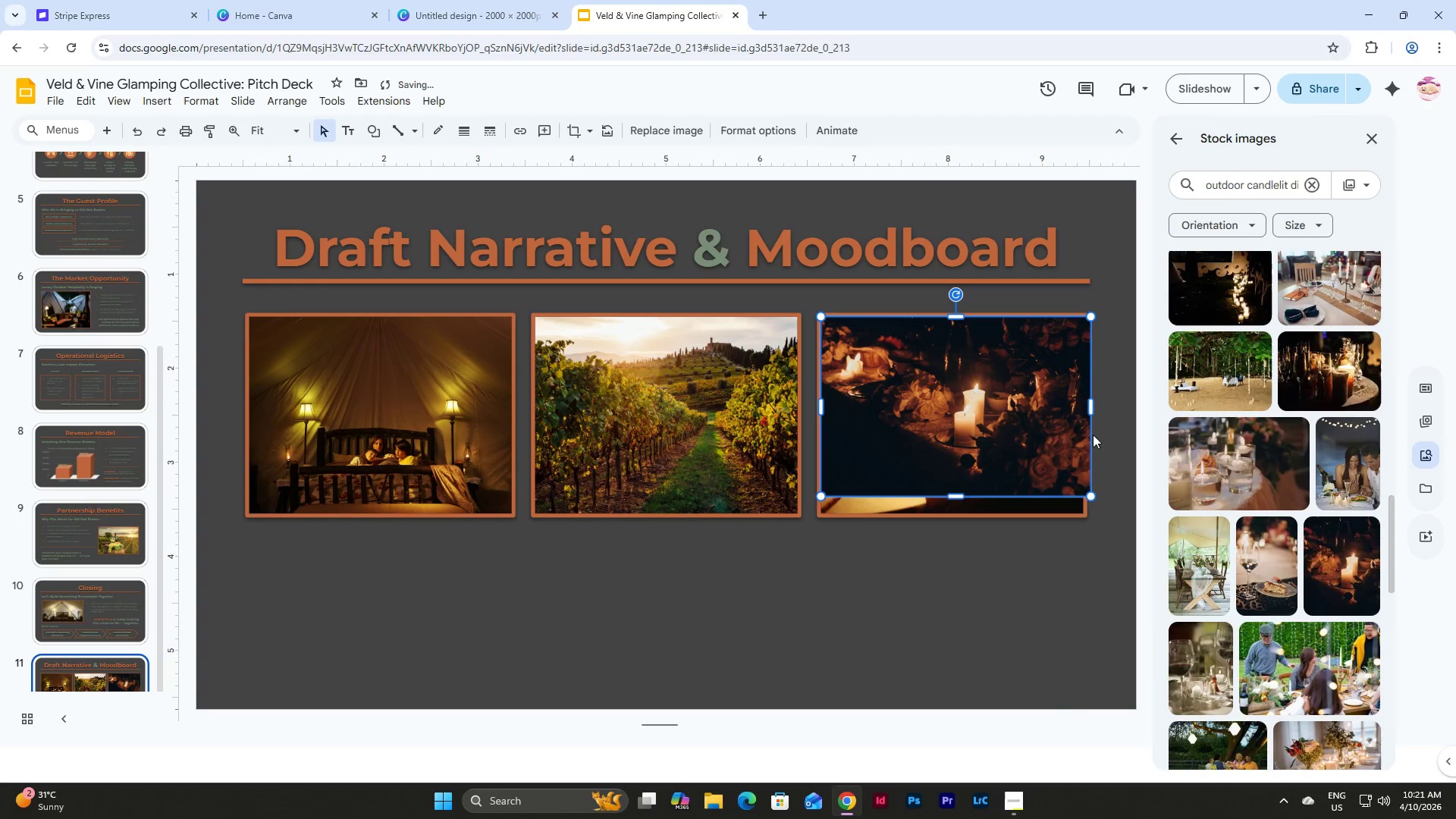 
left_click_drag(start_coordinate=[1092, 410], to_coordinate=[1081, 410])
 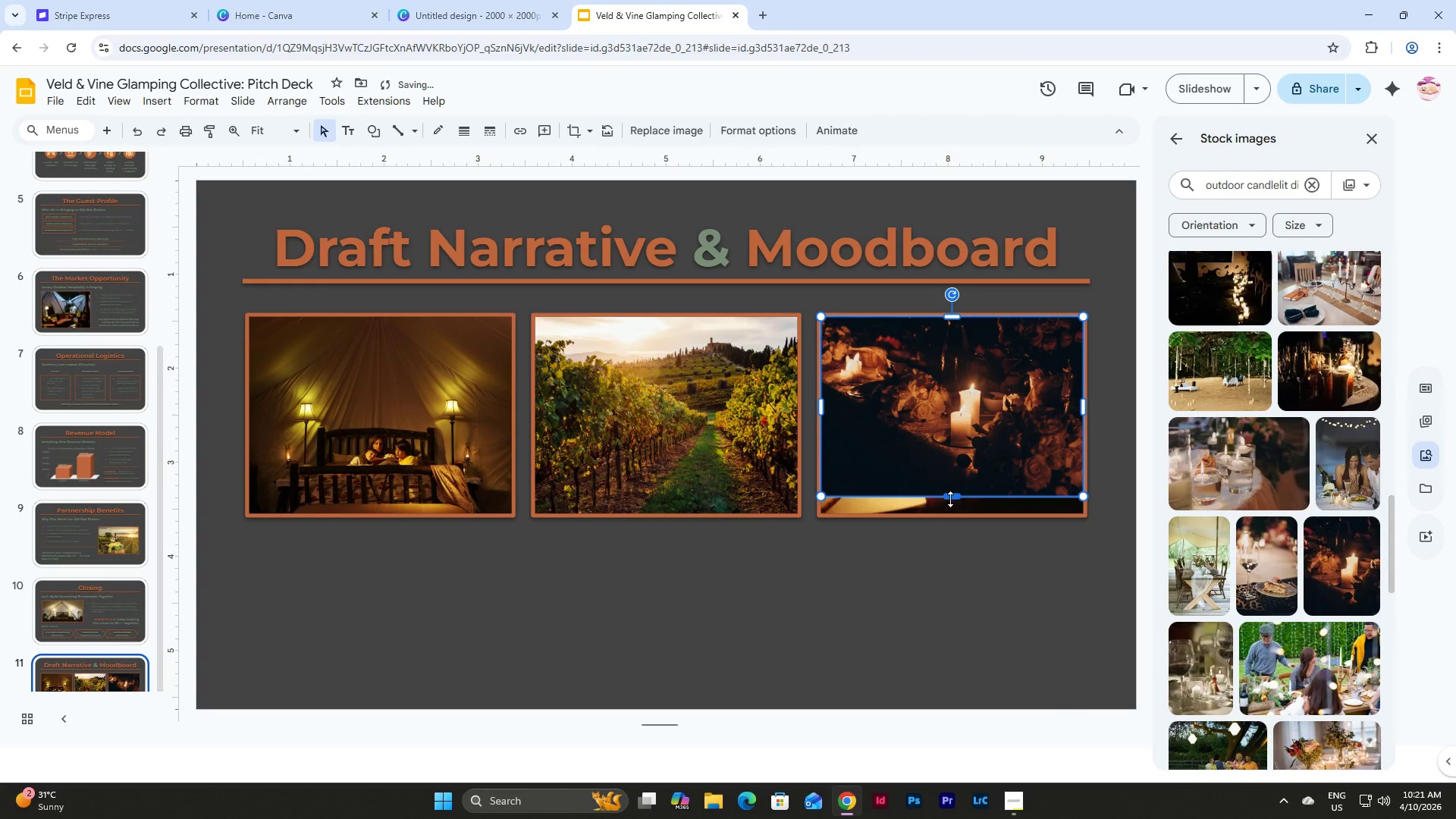 
left_click_drag(start_coordinate=[949, 499], to_coordinate=[949, 516])
 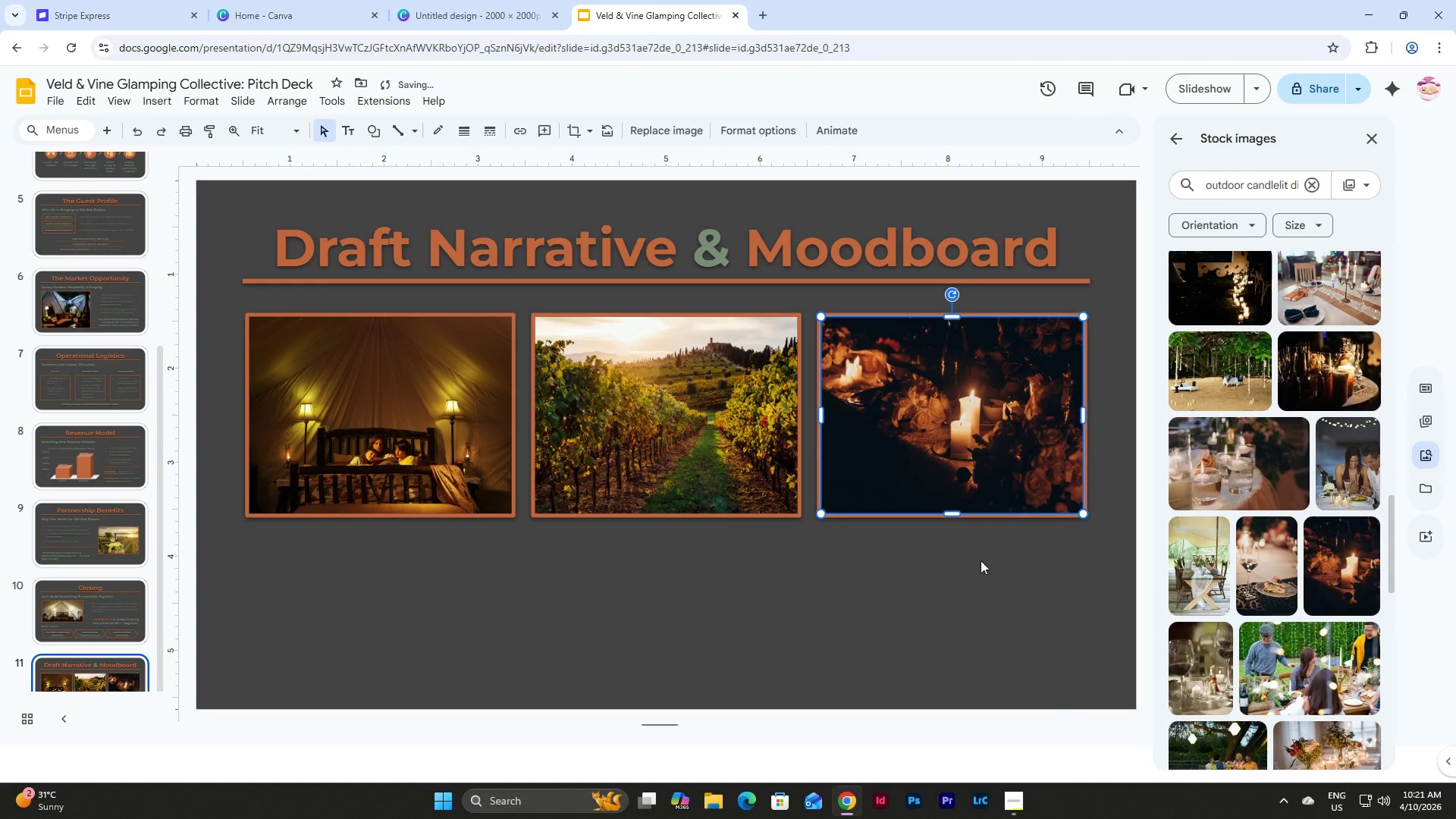 
left_click([981, 560])
 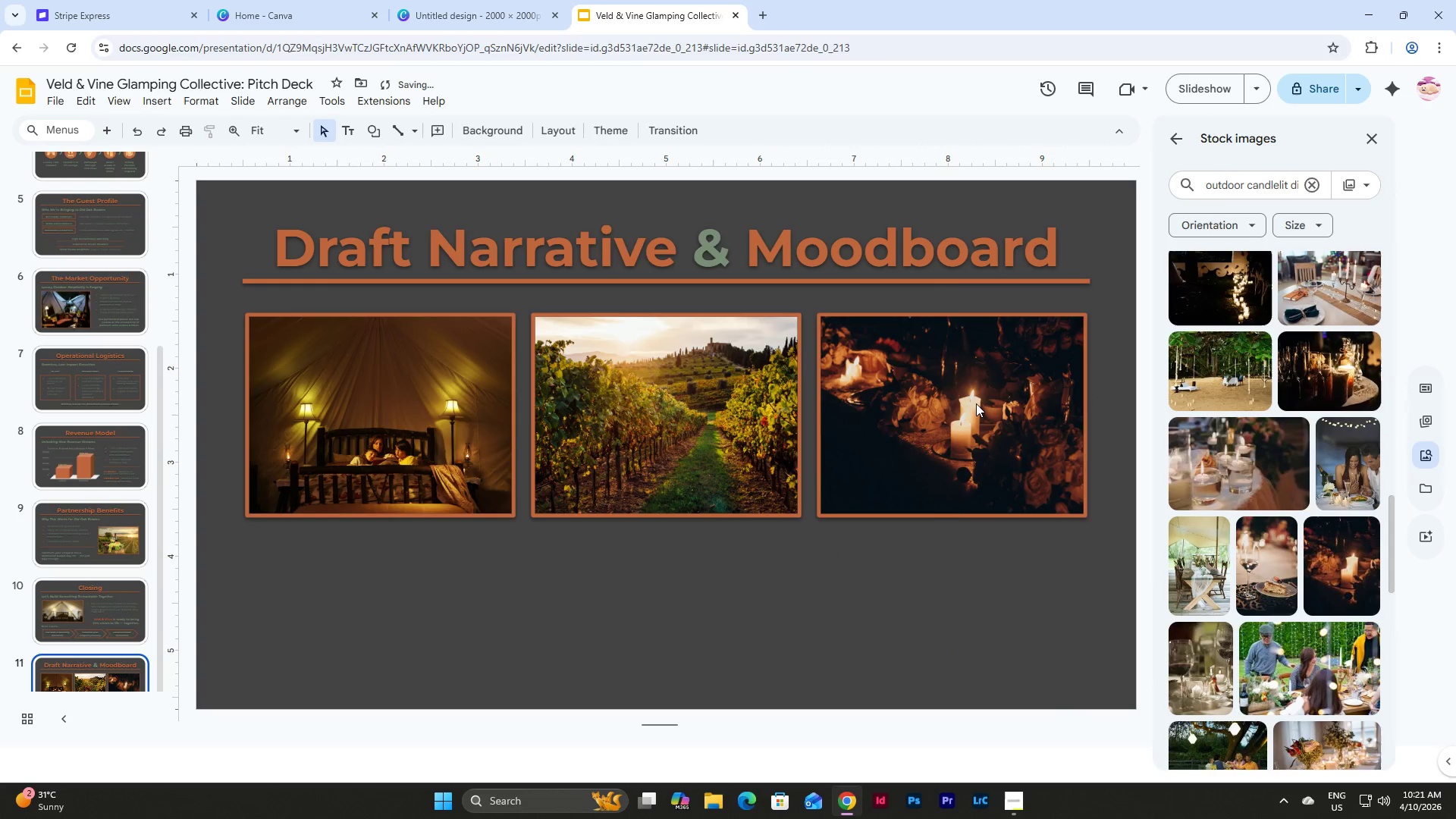 
left_click([976, 403])
 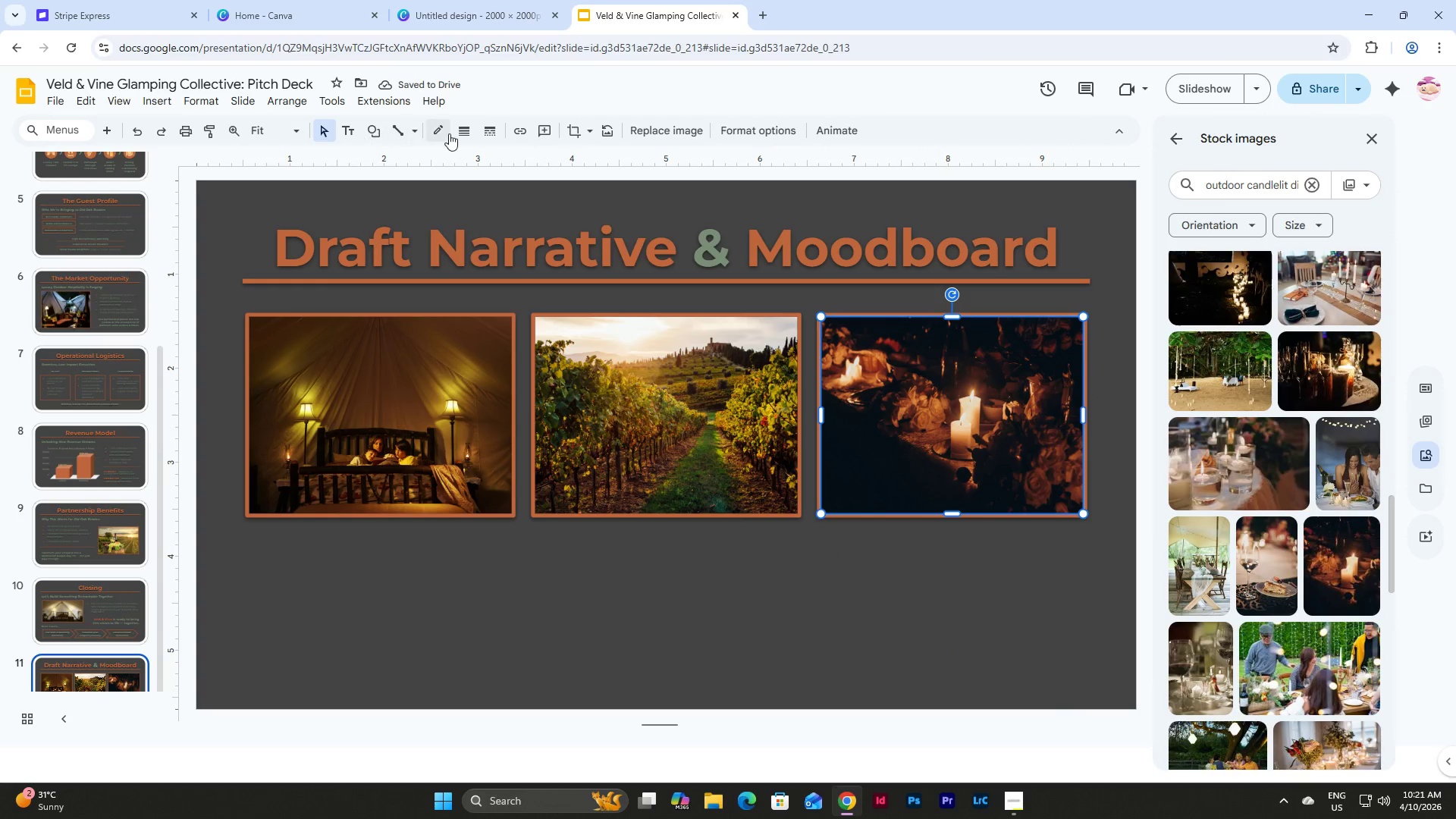 
left_click([458, 131])
 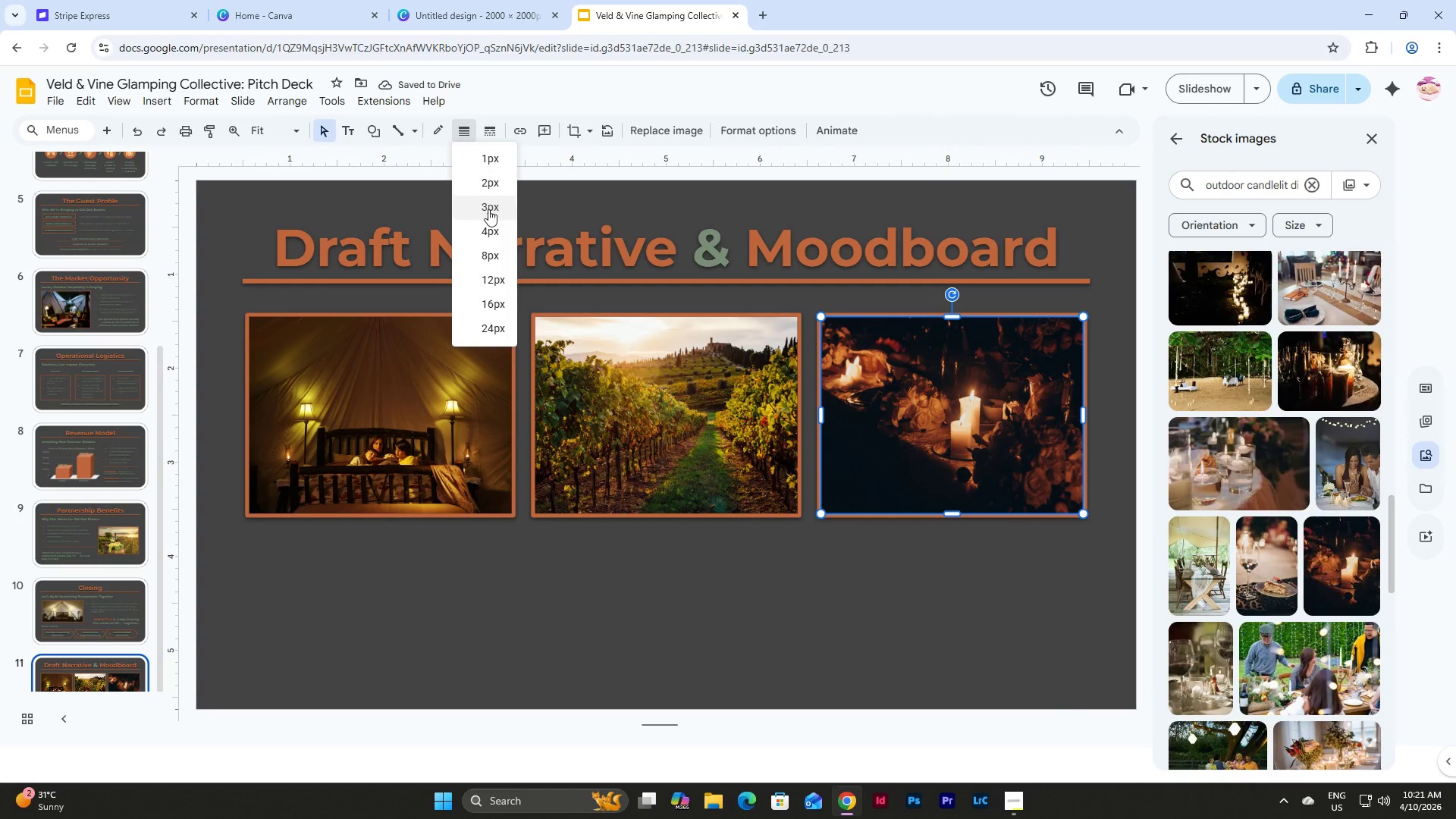 
left_click([491, 231])
 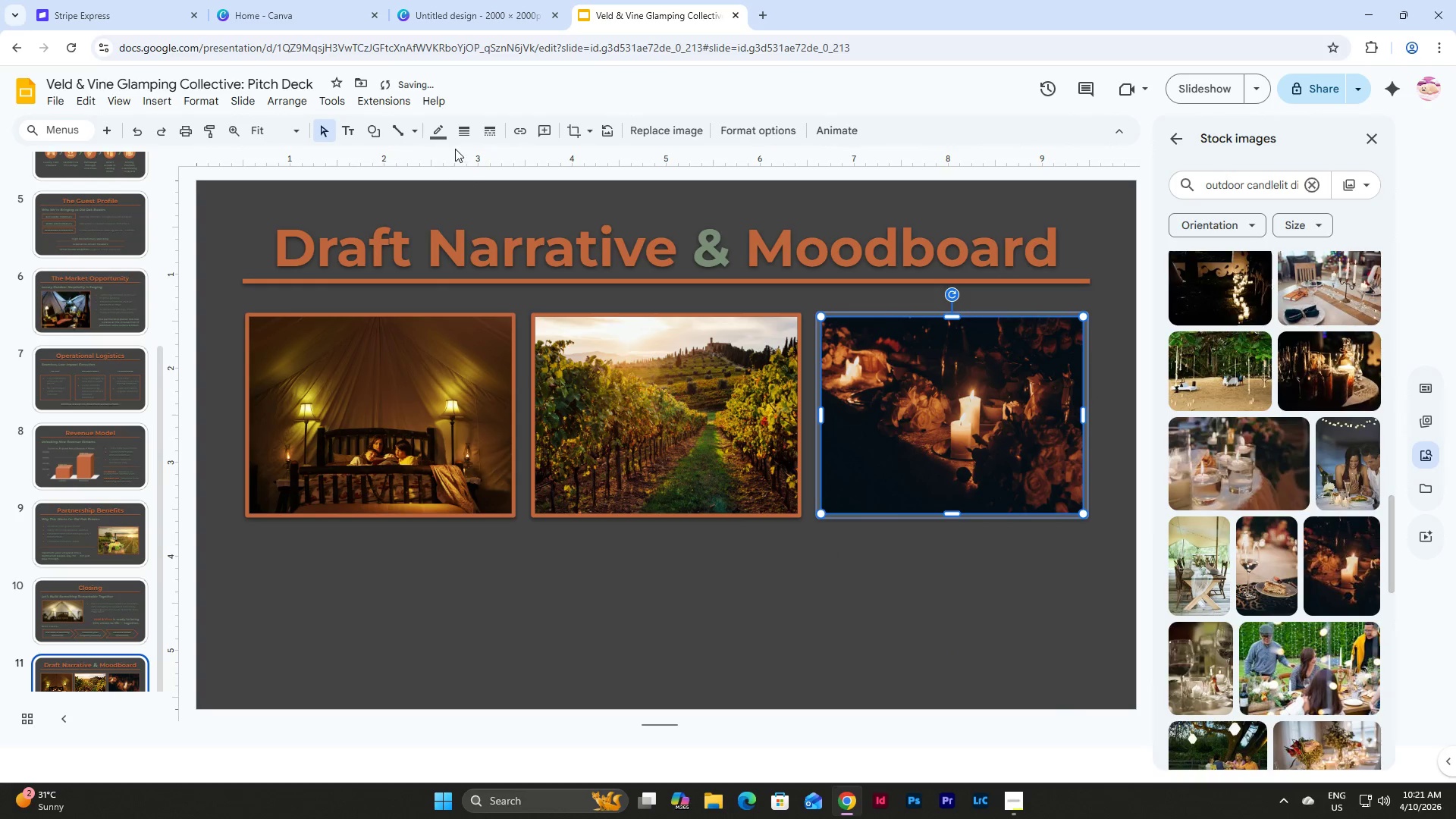 
left_click([442, 140])
 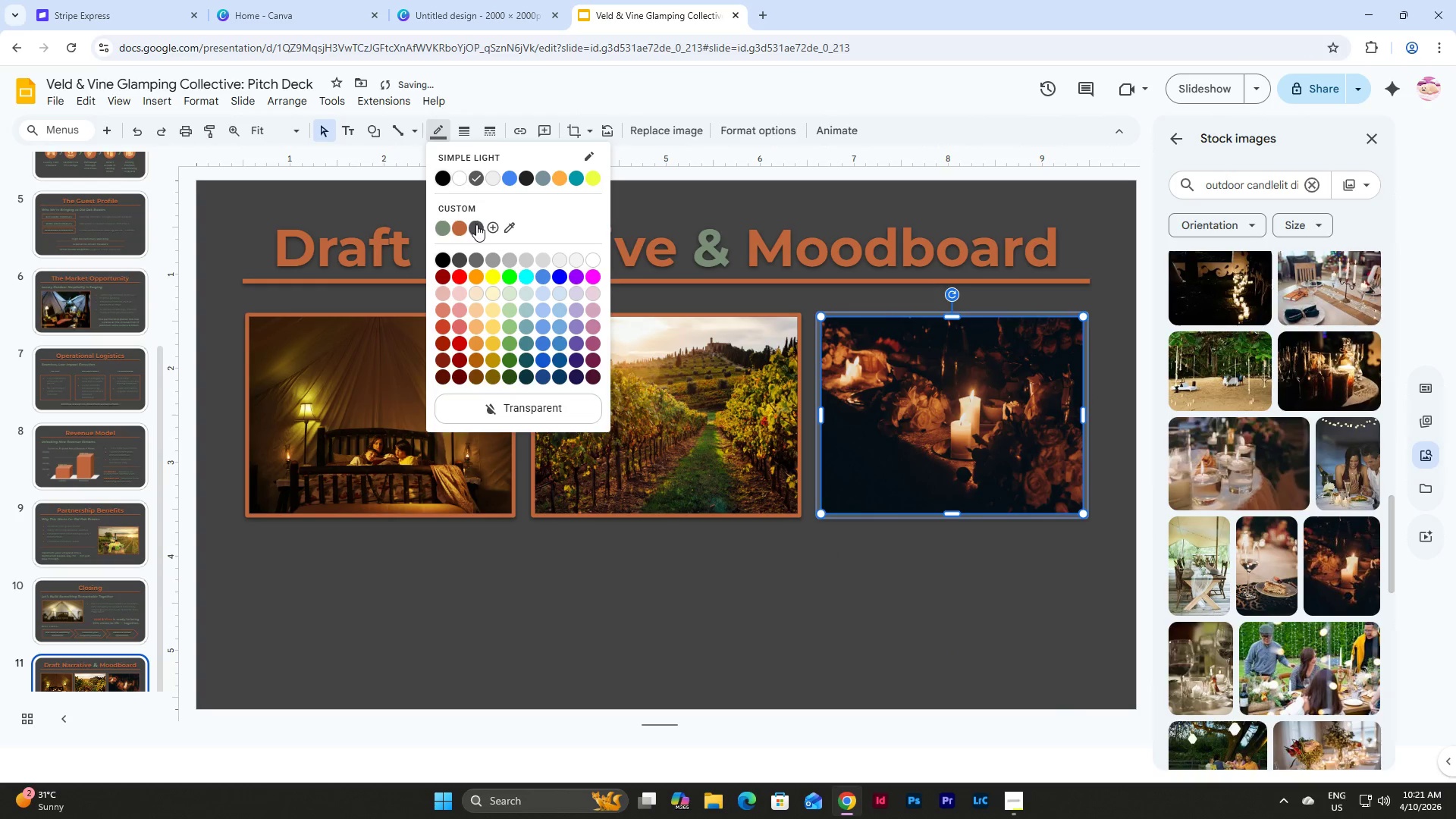 
left_click([459, 223])
 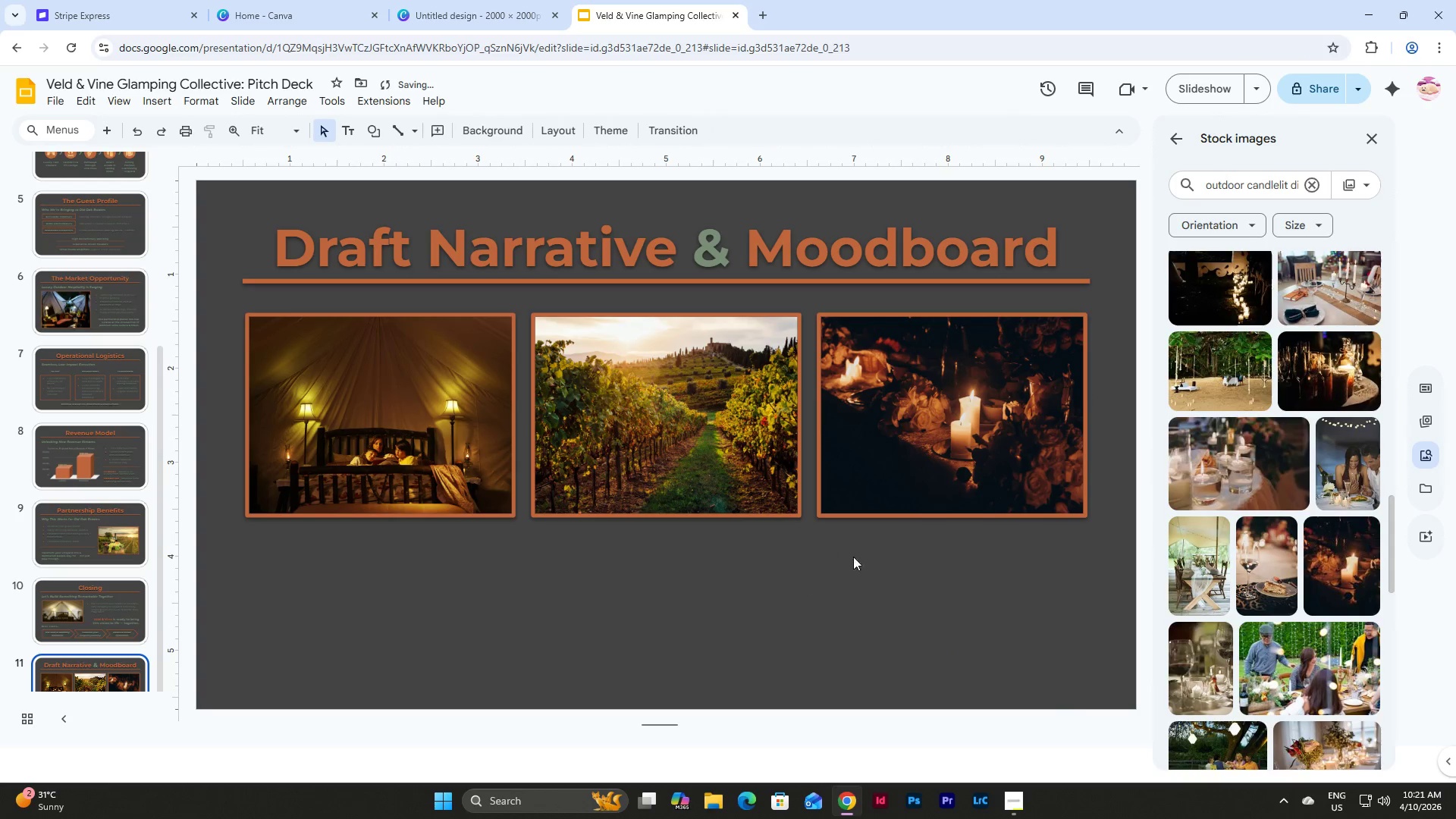 
double_click([1031, 367])
 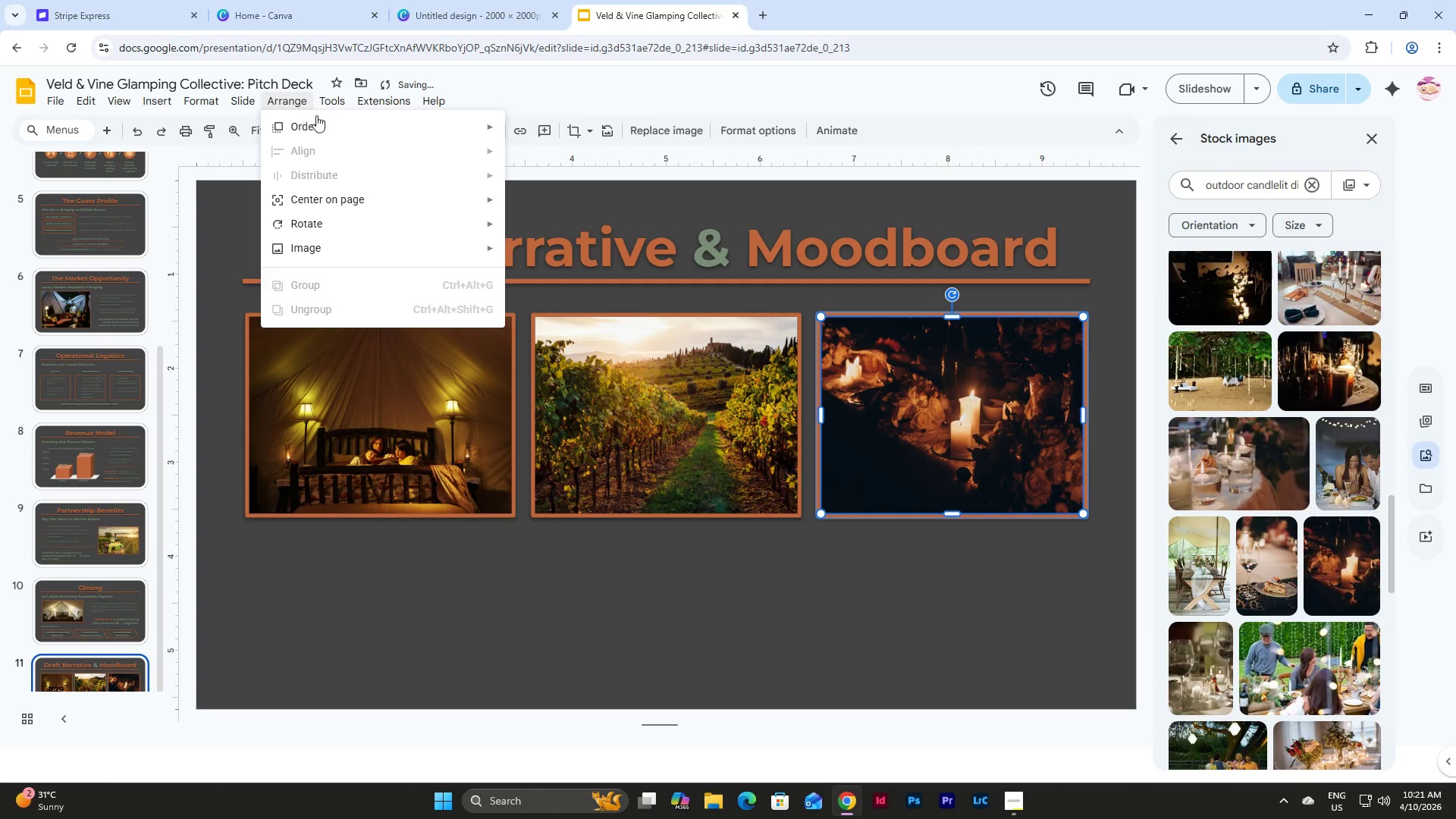 
double_click([337, 122])
 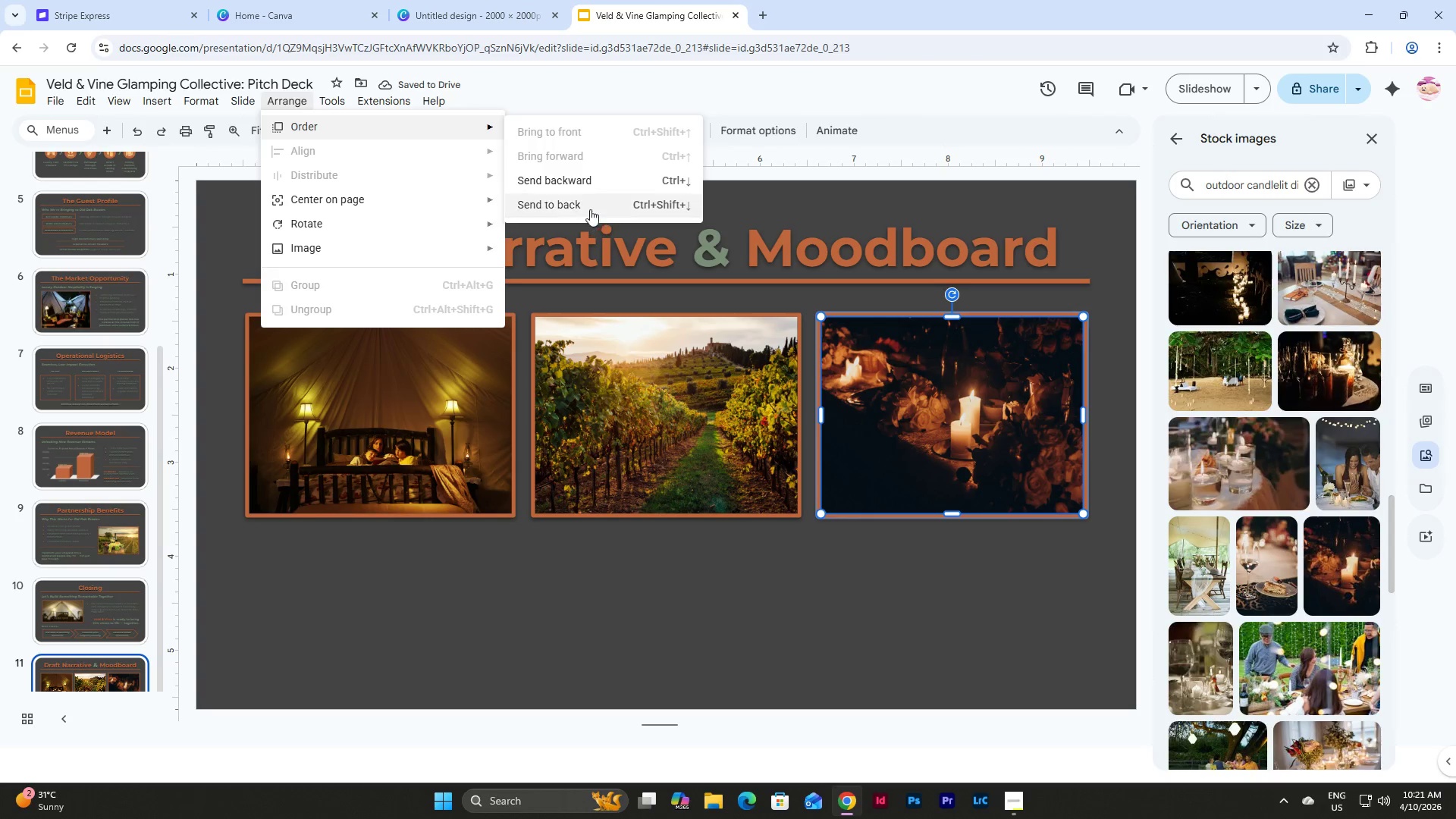 
left_click([586, 204])
 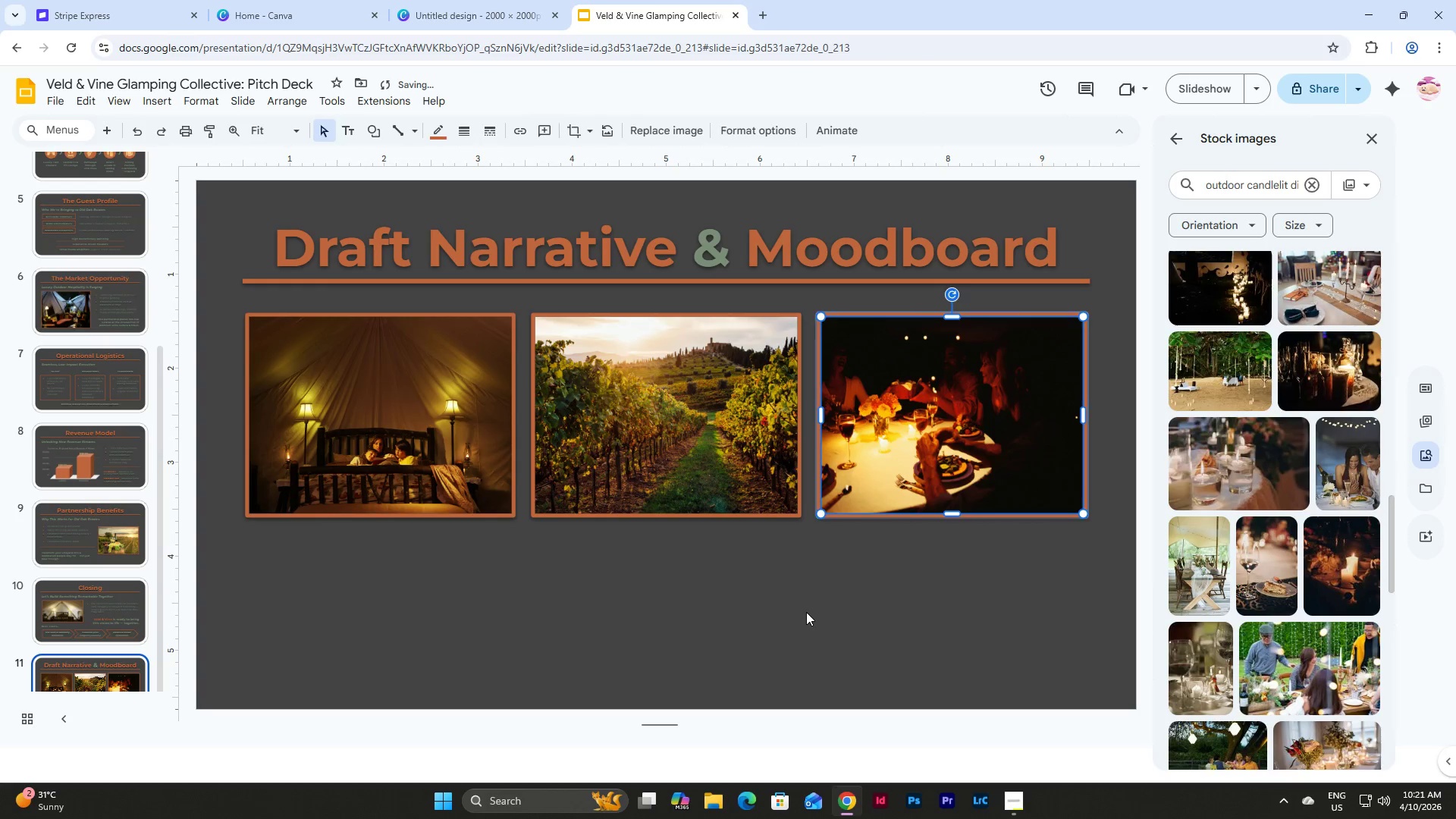 
double_click([962, 425])
 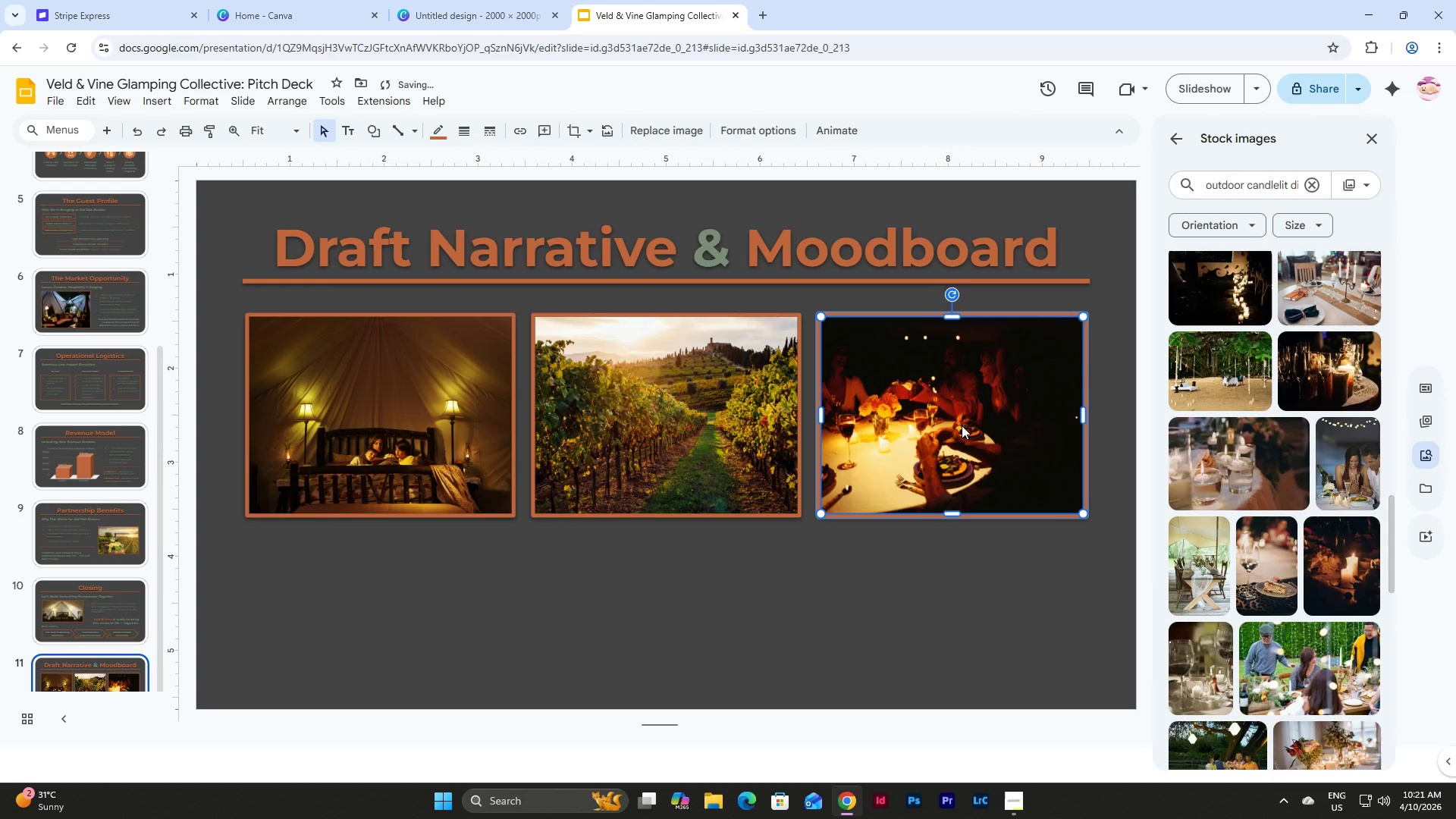 
key(Backspace)
 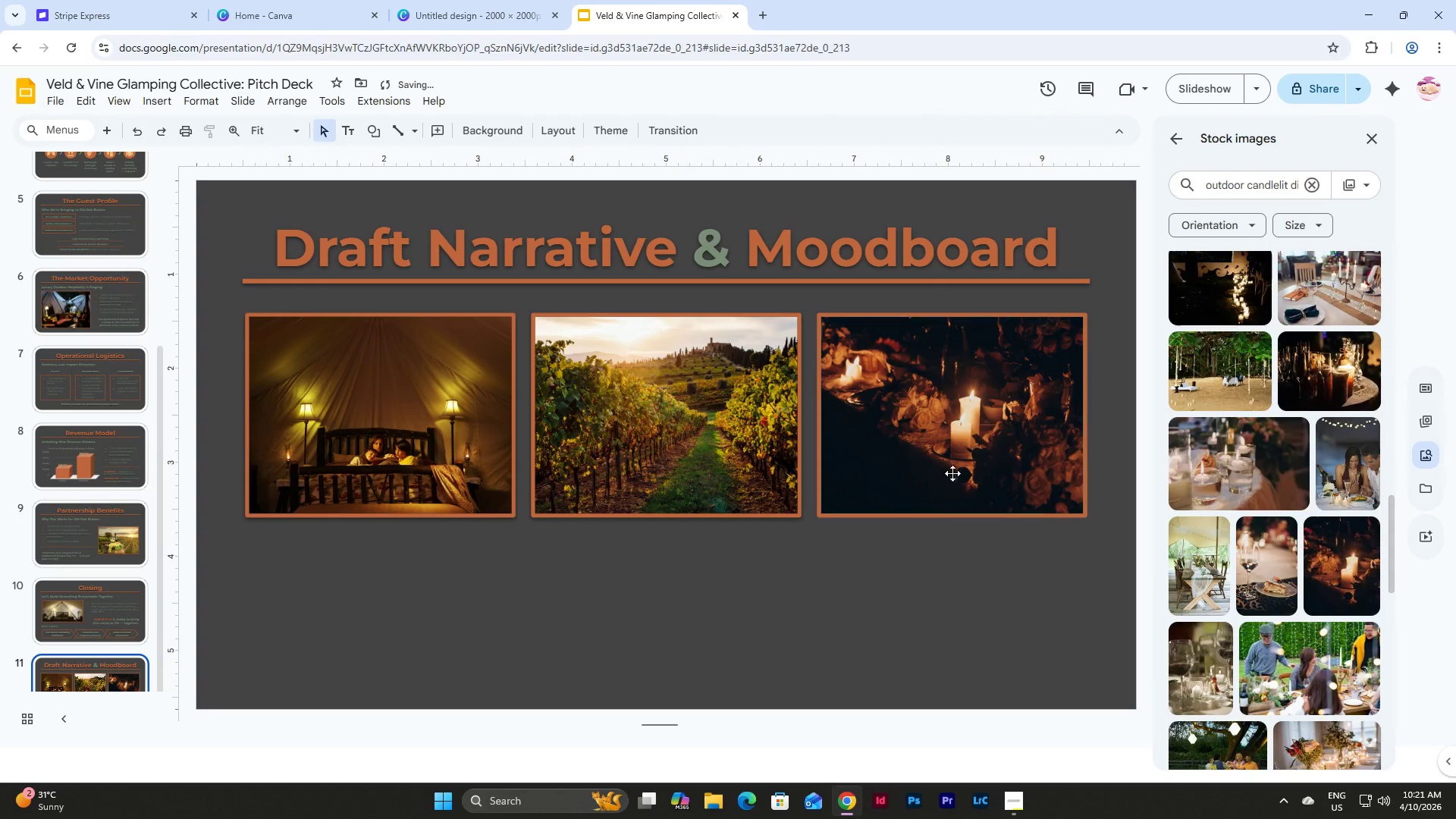 
left_click([917, 588])
 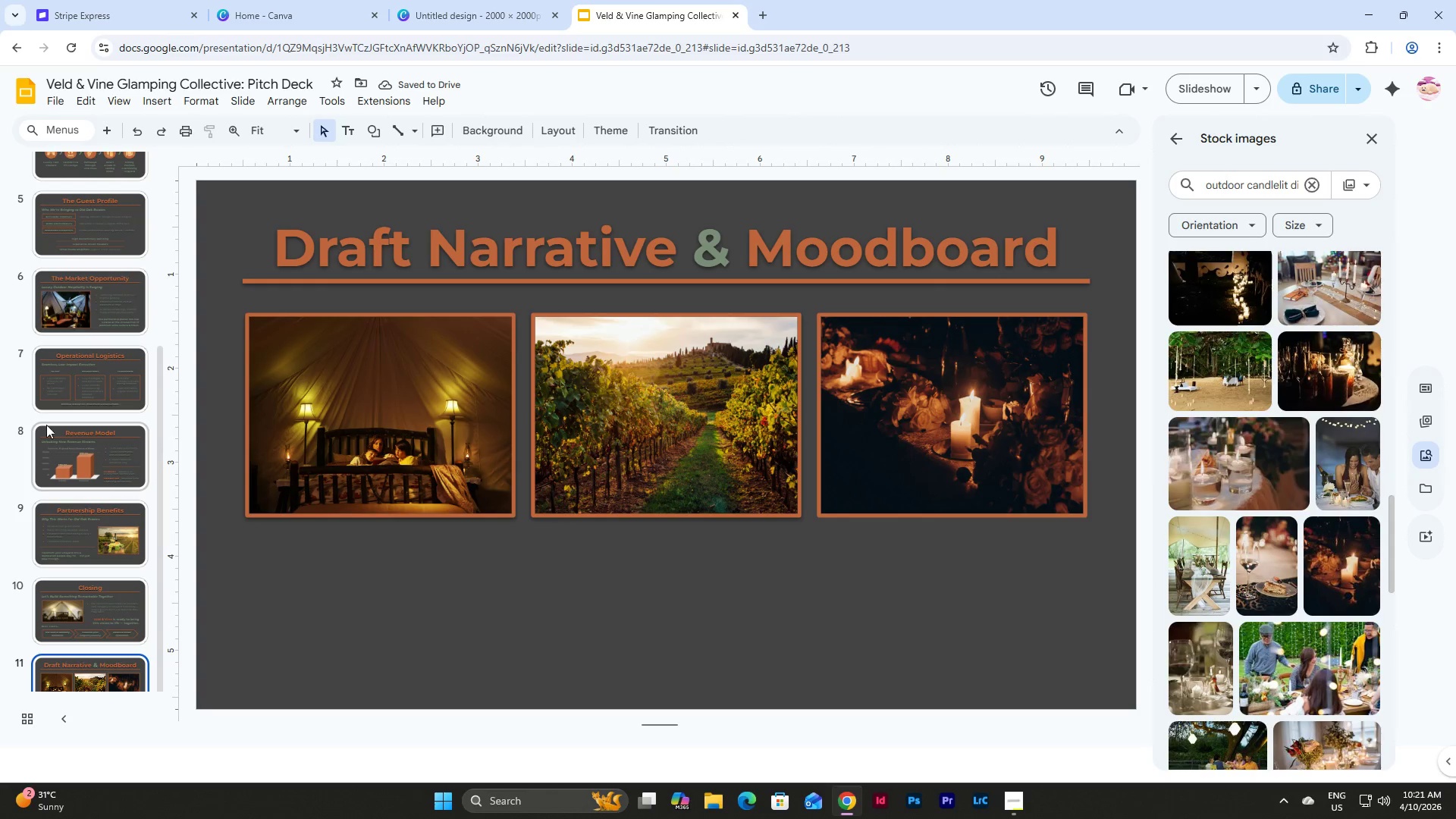 
scroll: coordinate [94, 467], scroll_direction: down, amount: 5.0
 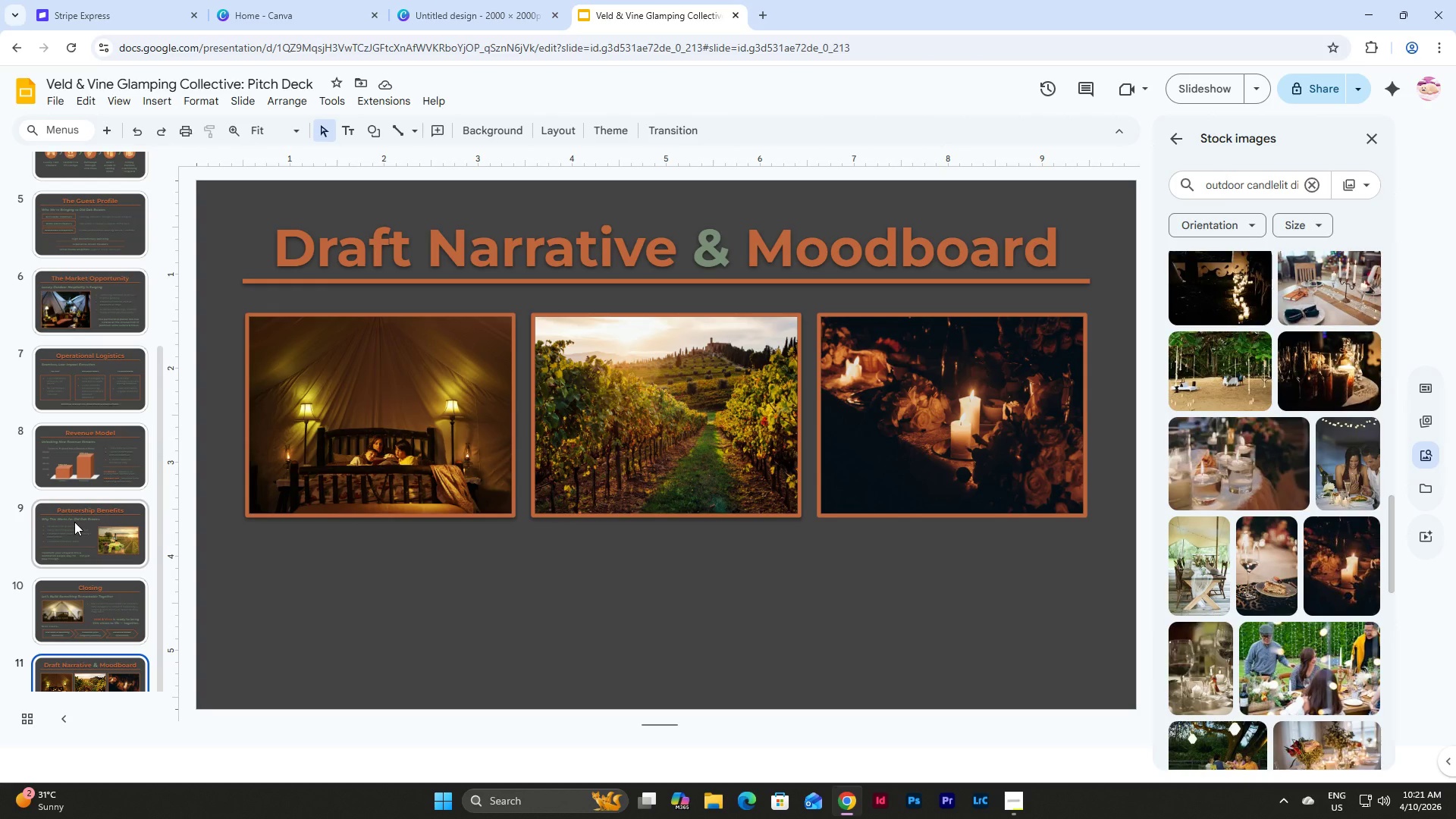 
wait(12.95)
 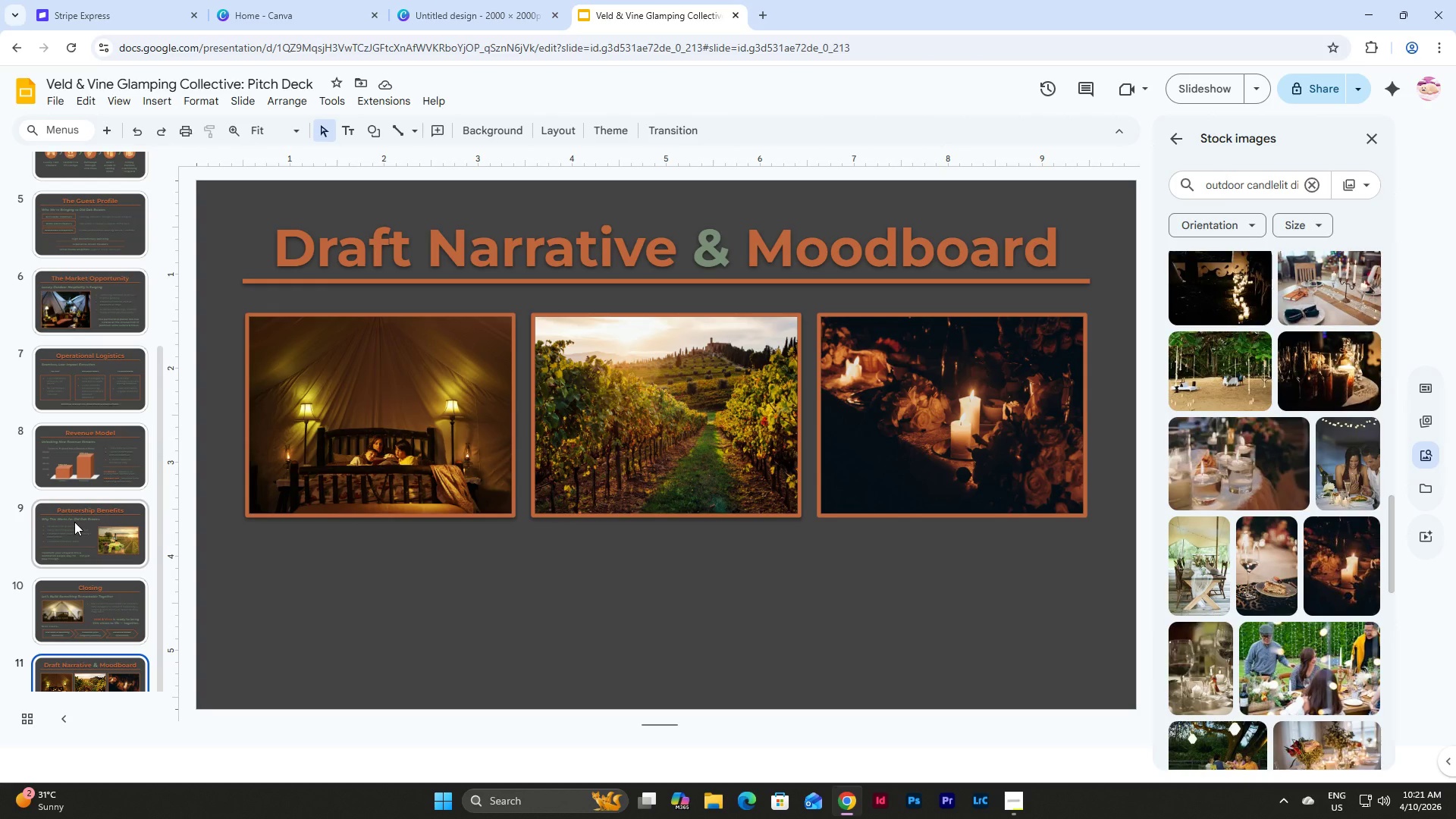 
scroll: coordinate [107, 473], scroll_direction: down, amount: 5.0
 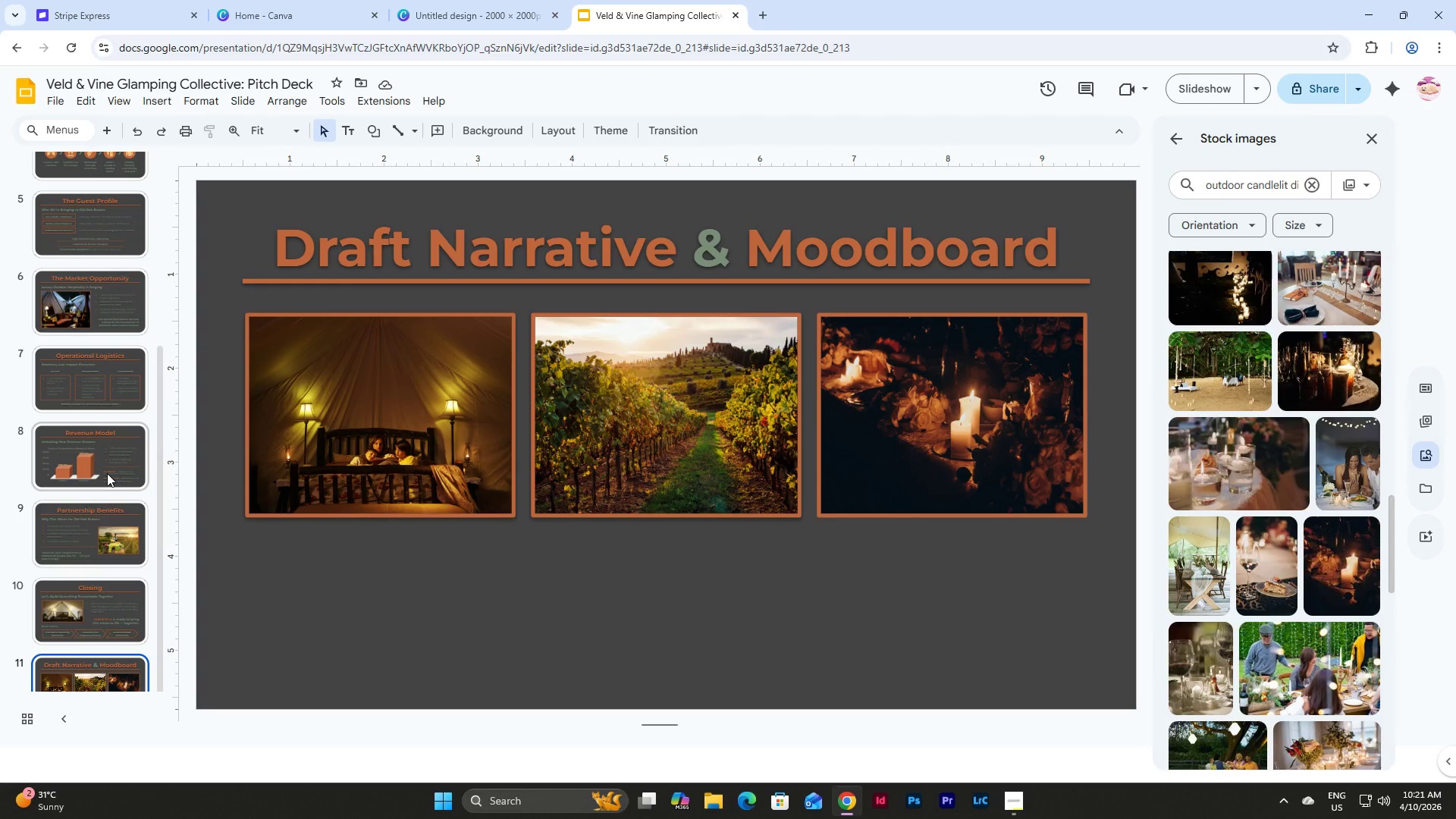 
wait(5.6)
 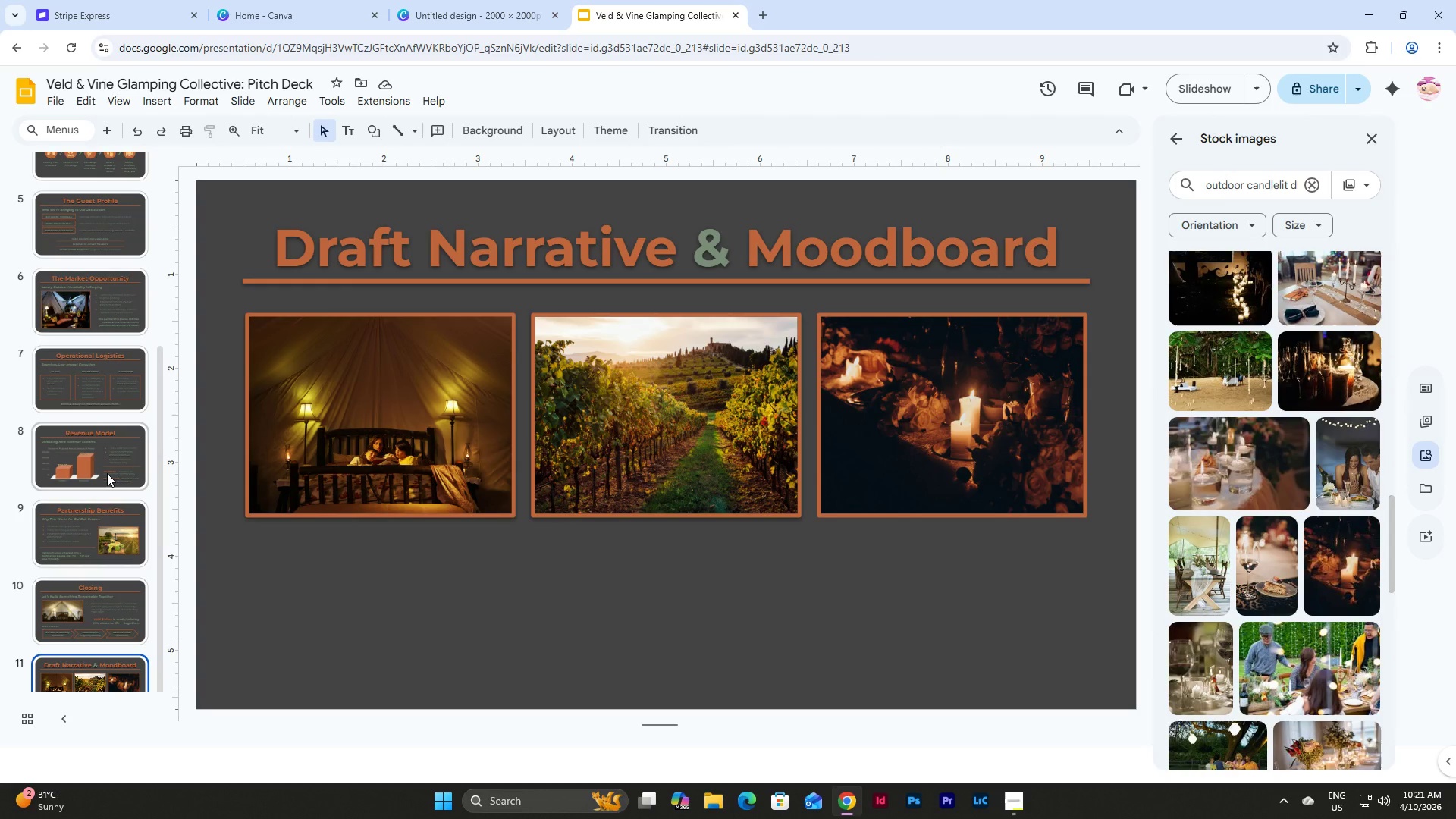 
scroll: coordinate [107, 473], scroll_direction: down, amount: 1.0
 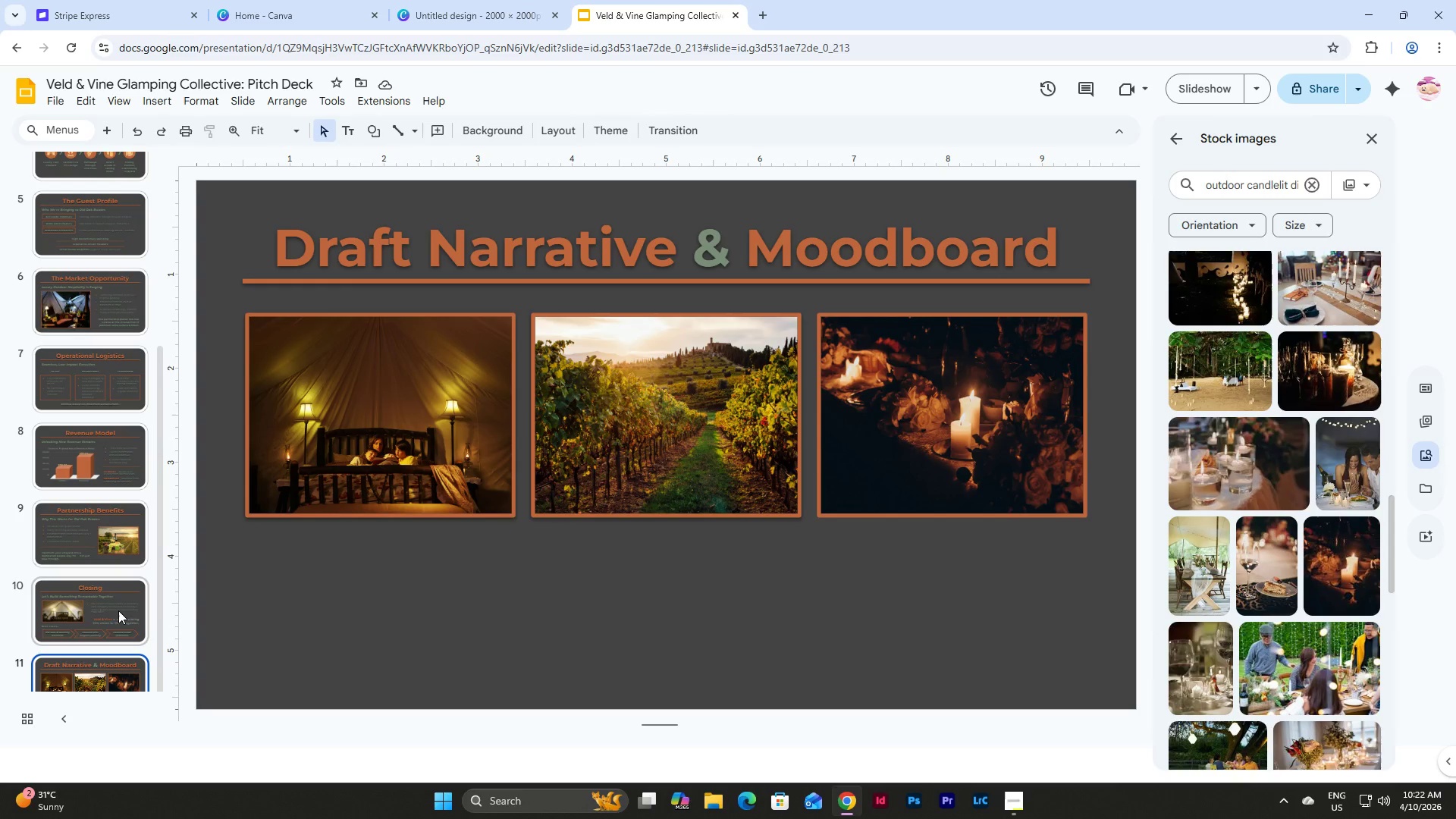 
left_click([77, 289])
 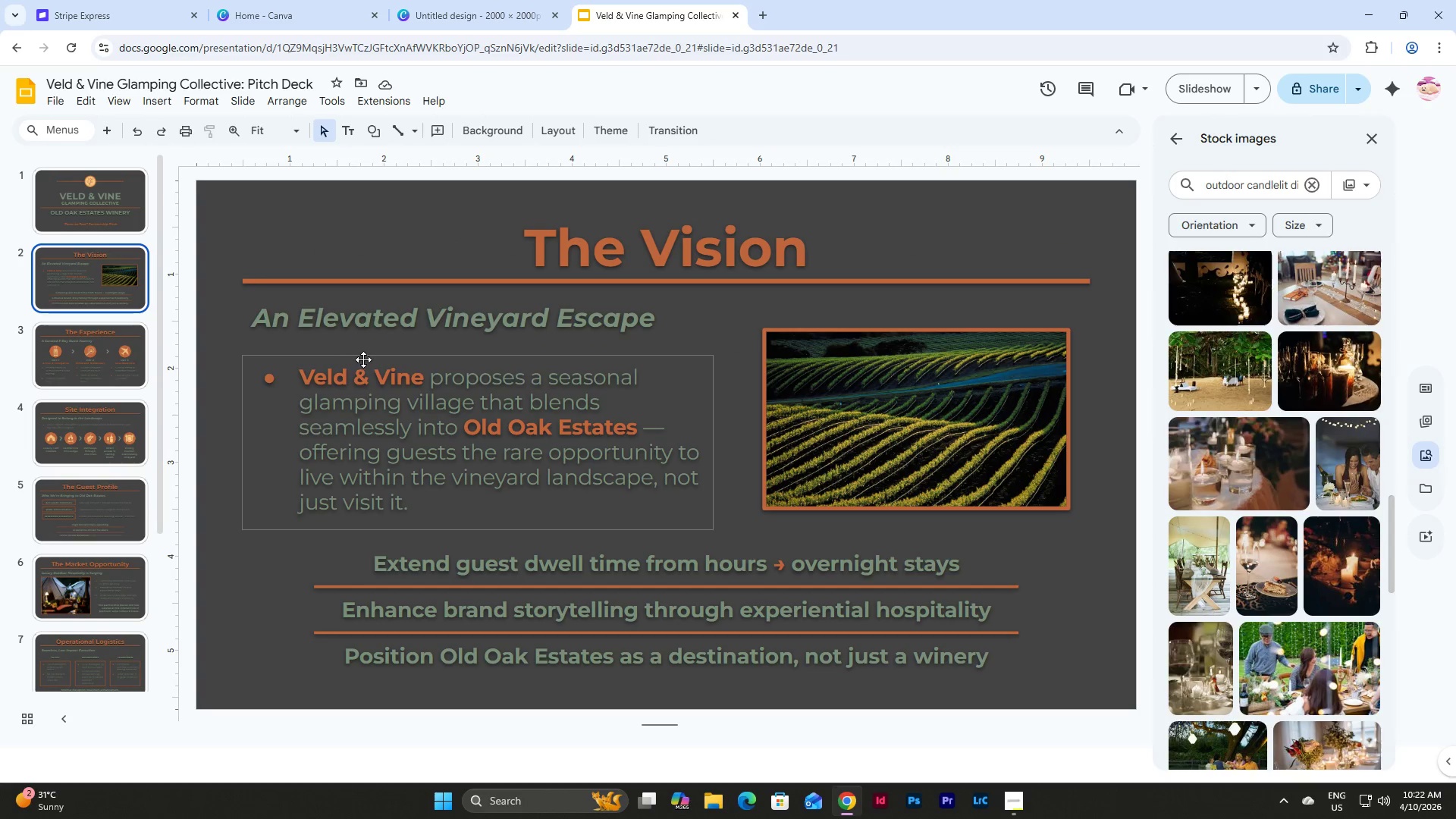 
scroll: coordinate [53, 266], scroll_direction: up, amount: 8.0
 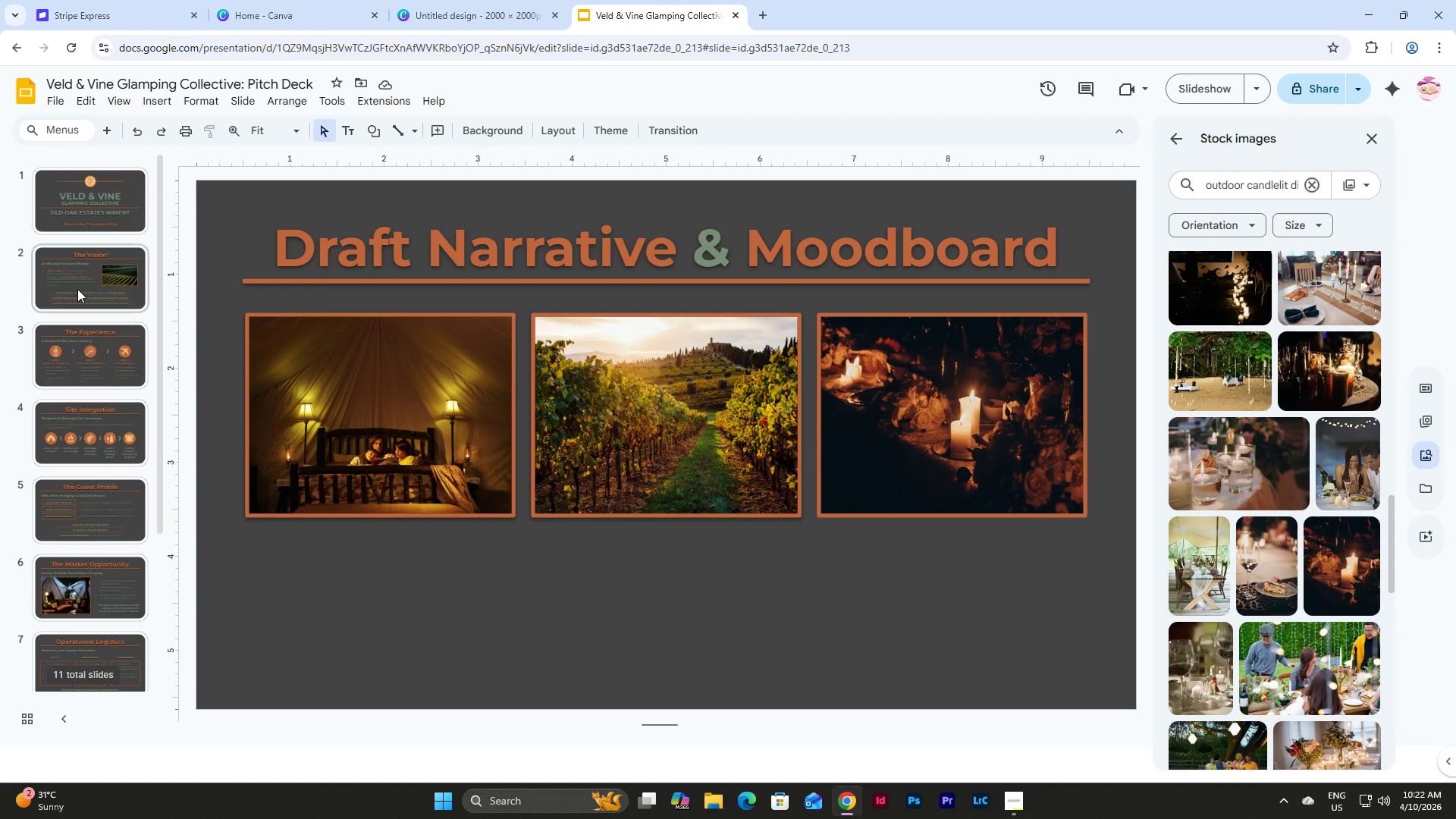 
left_click([366, 353])
 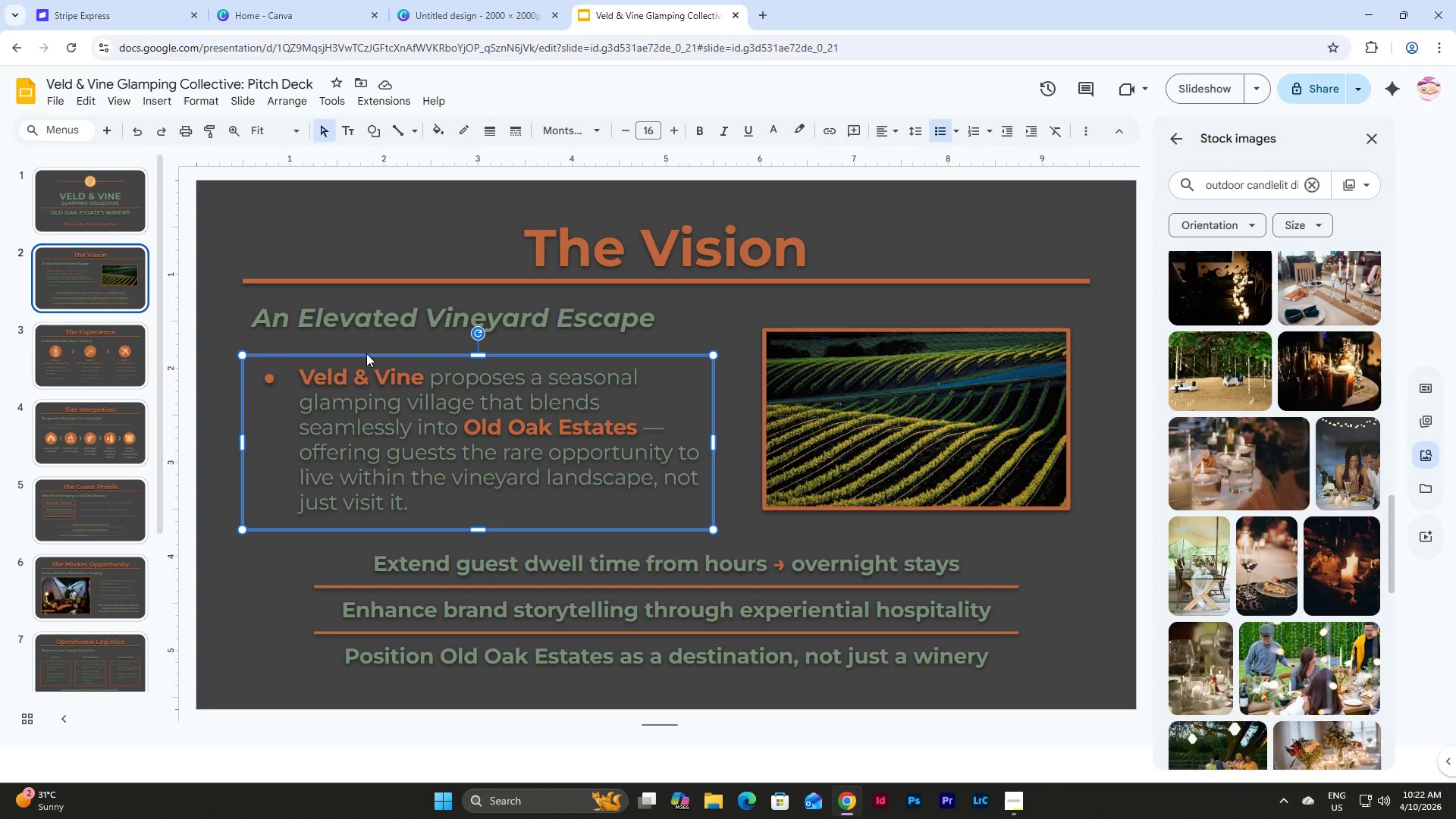 
key(Control+C)
 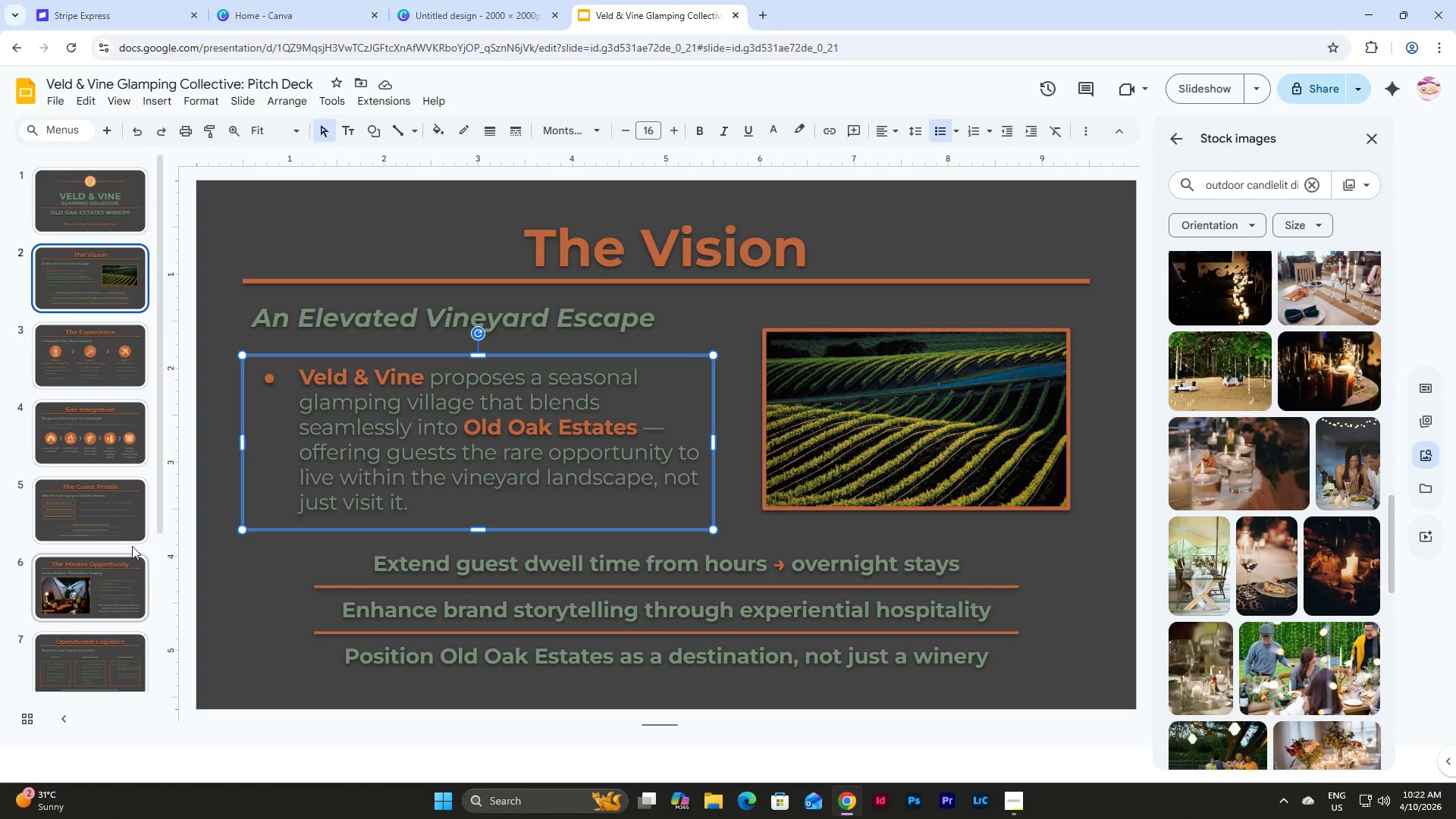 
scroll: coordinate [121, 635], scroll_direction: down, amount: 10.0
 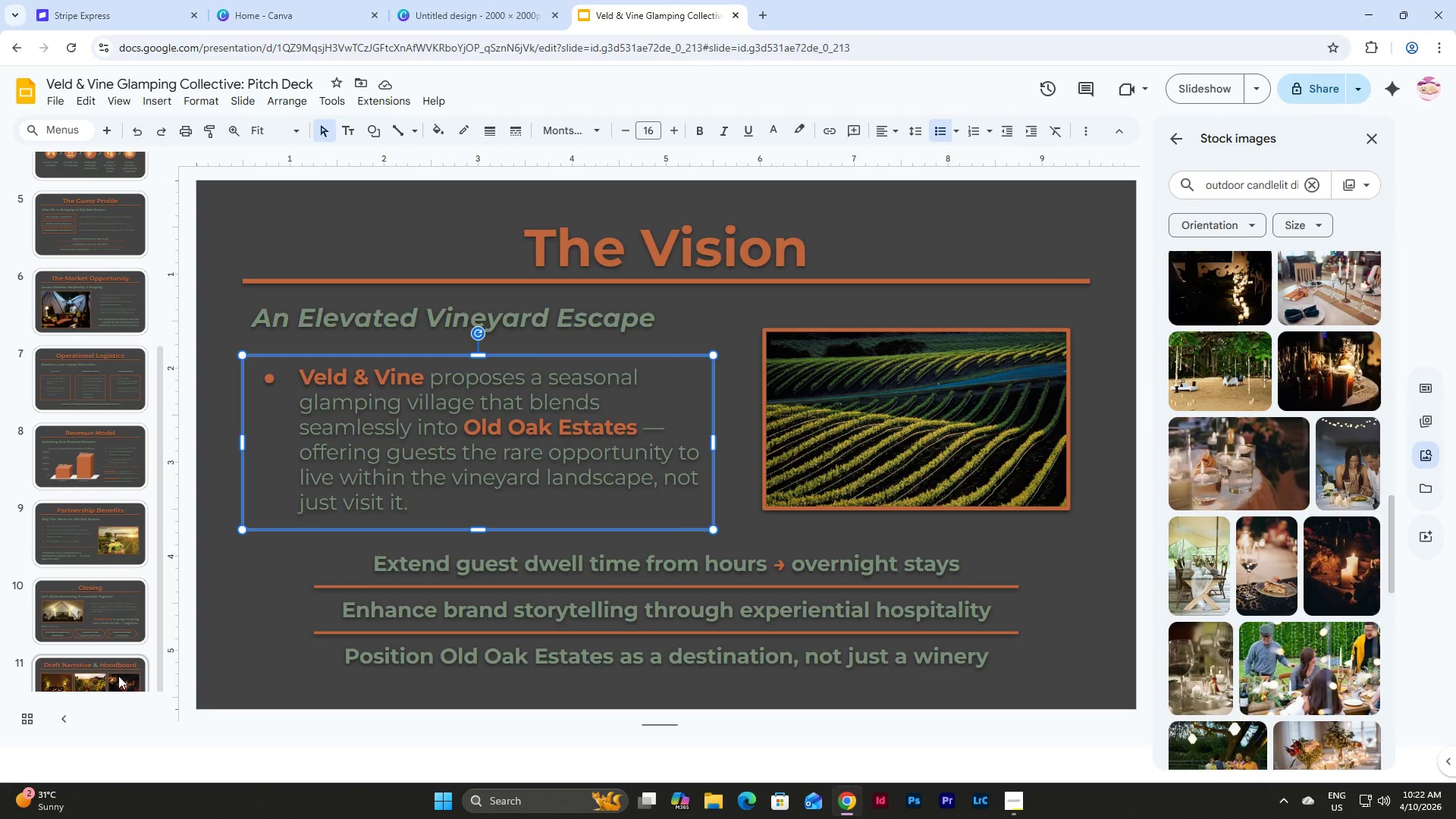 
double_click([383, 592])
 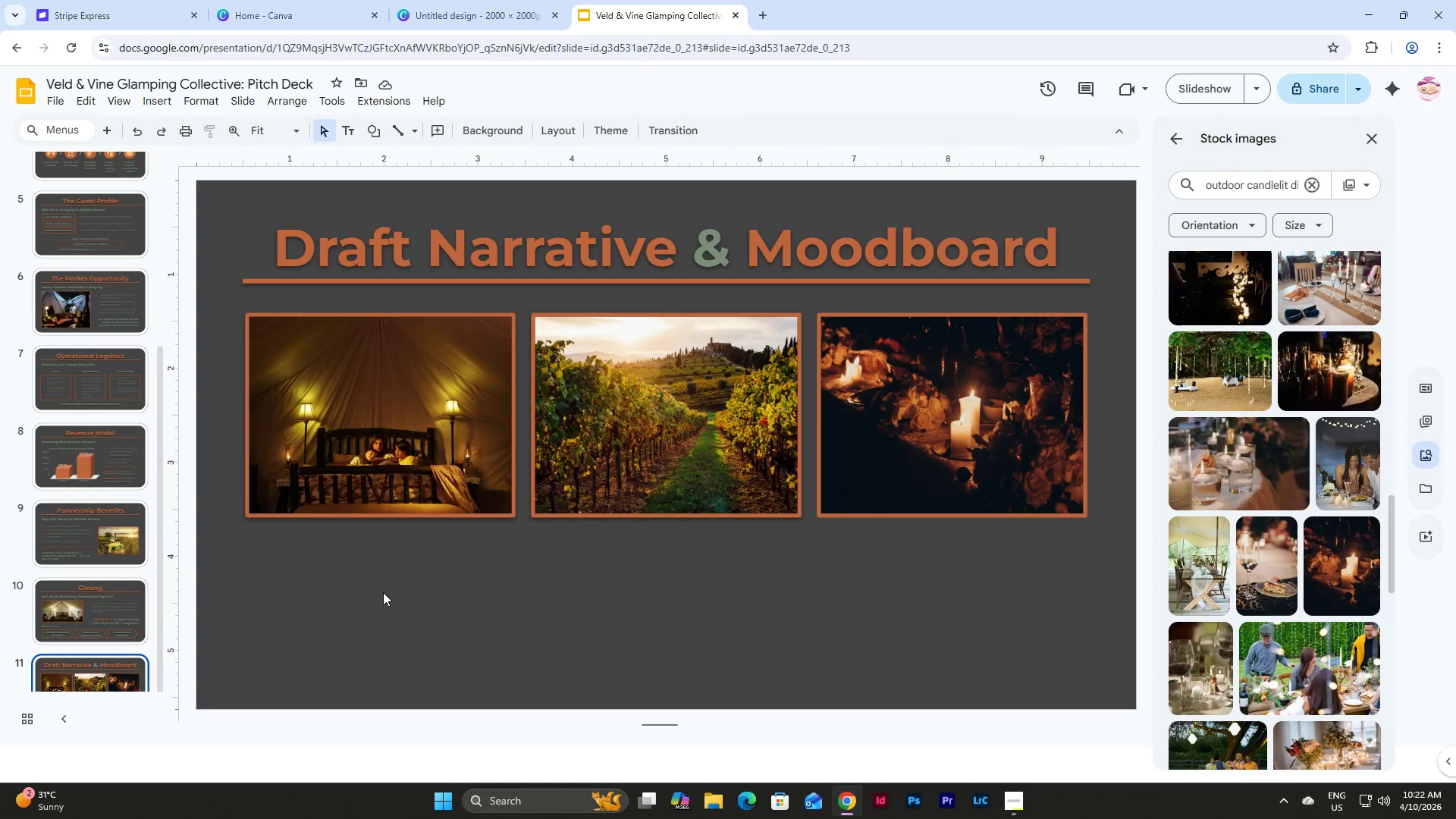 
key(Control+V)
 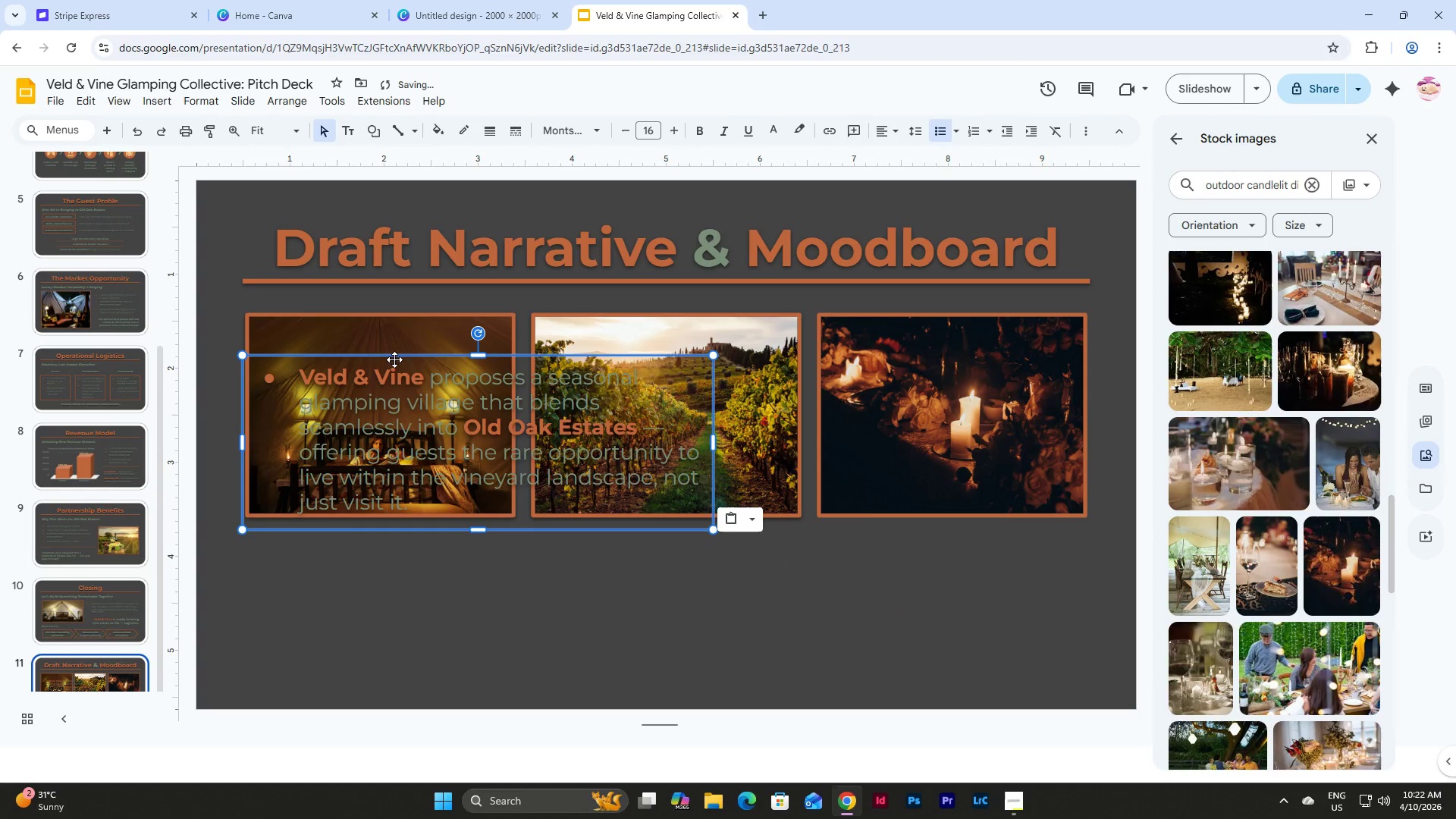 
left_click_drag(start_coordinate=[394, 357], to_coordinate=[395, 541])
 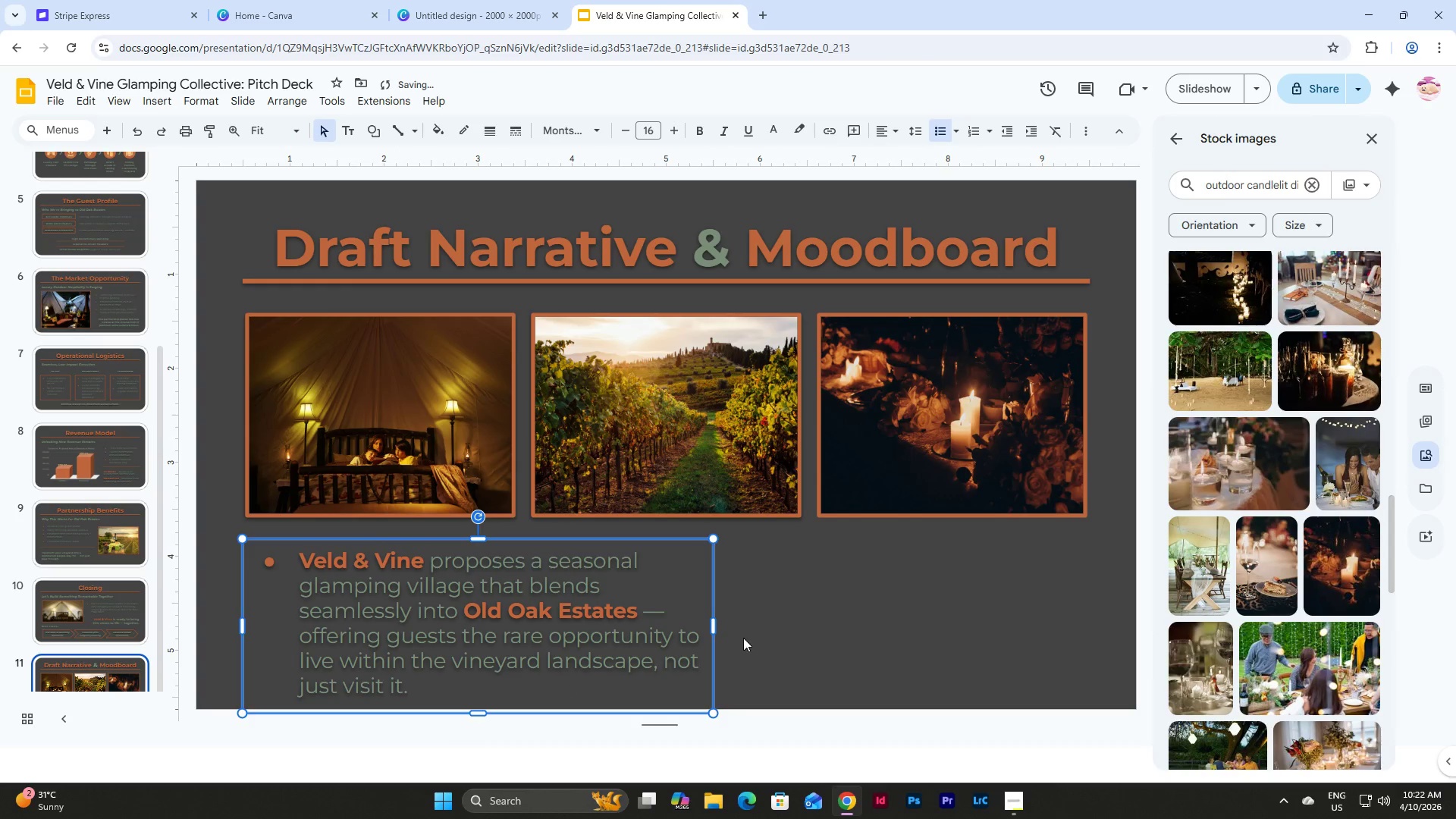 
left_click_drag(start_coordinate=[713, 623], to_coordinate=[1083, 619])
 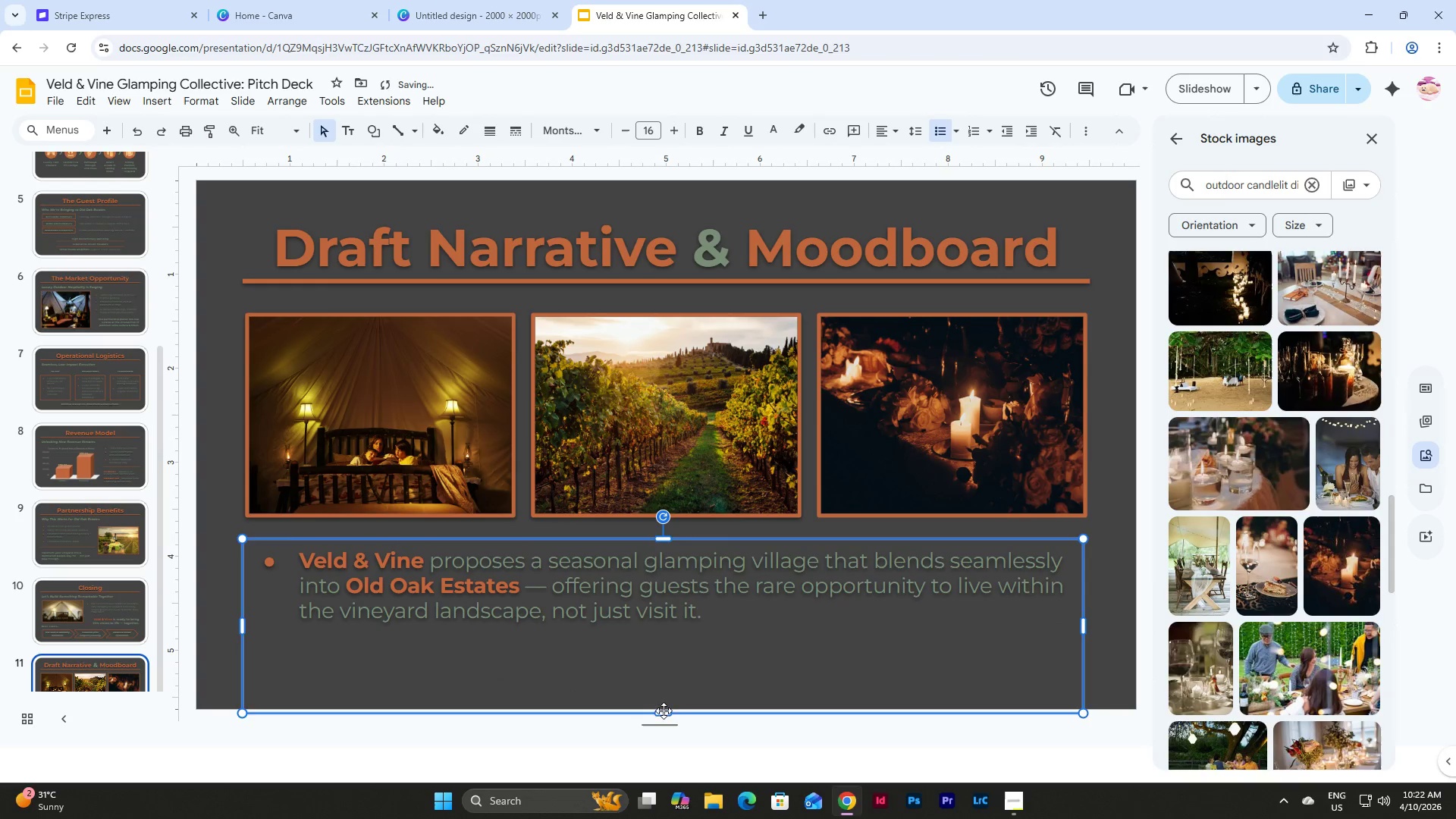 
left_click_drag(start_coordinate=[661, 713], to_coordinate=[672, 670])
 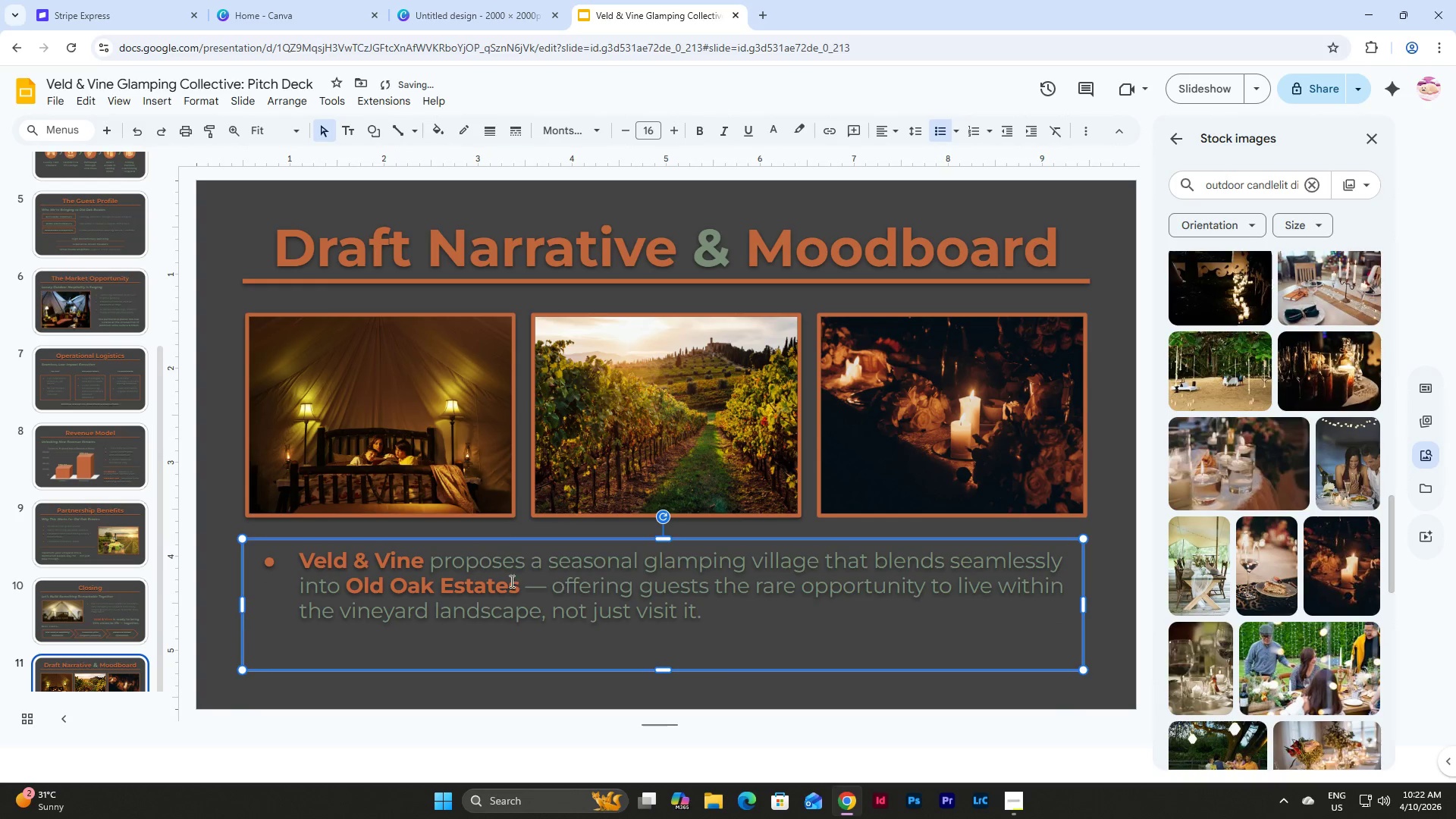 
left_click([506, 580])
 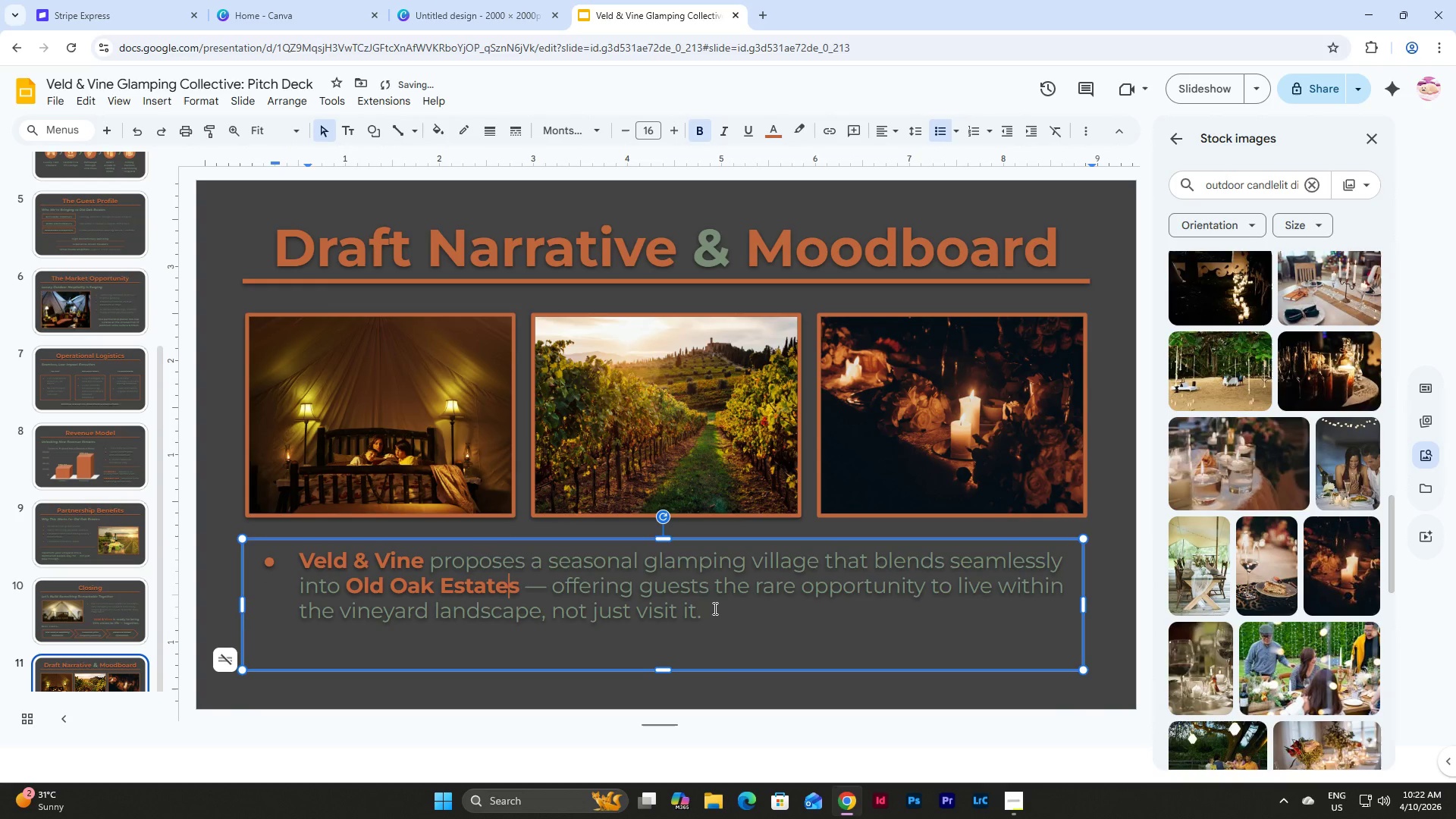 
left_click_drag(start_coordinate=[714, 608], to_coordinate=[295, 546])
 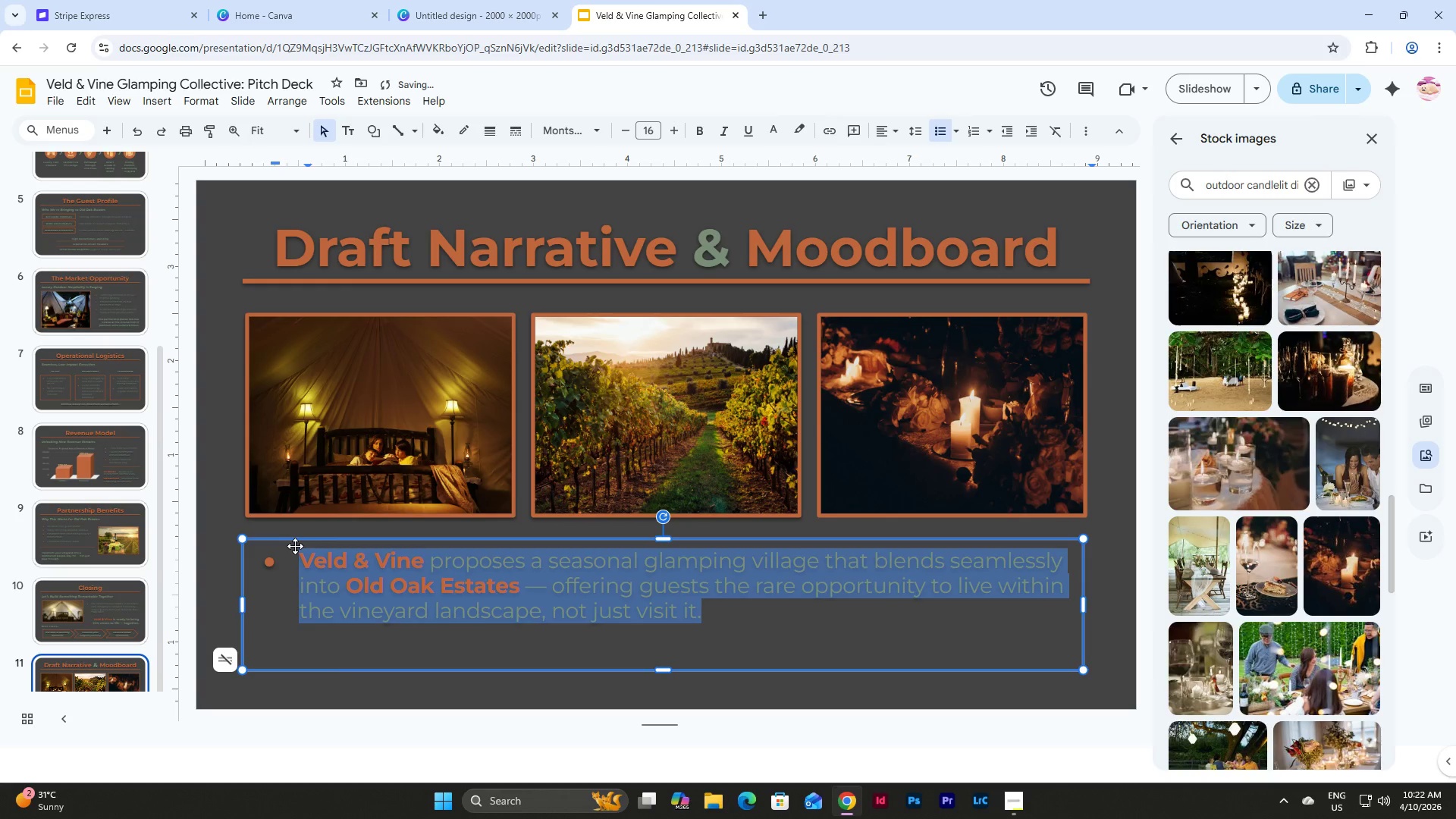 
type(TONE: )
 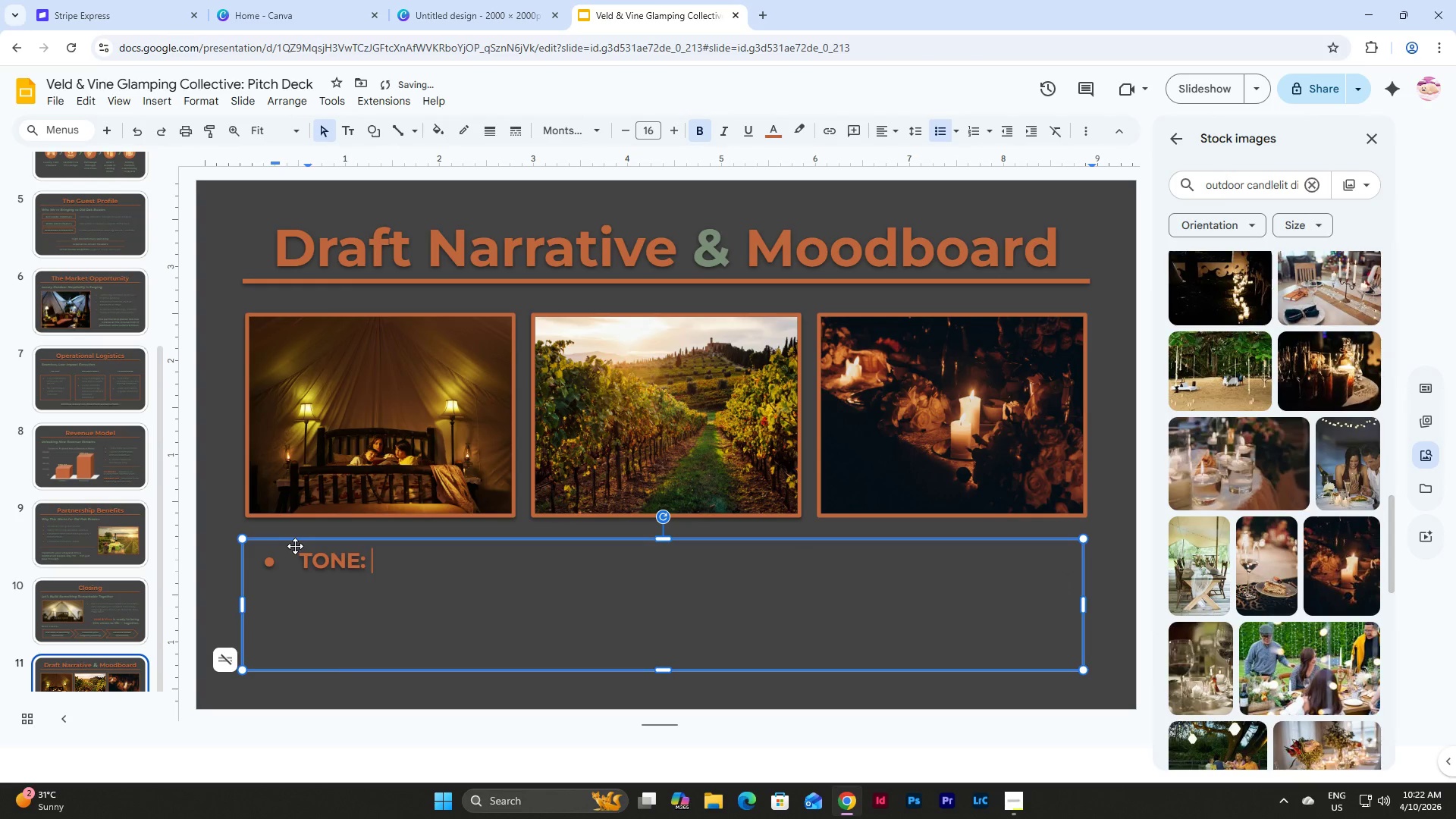 
double_click([772, 134])
 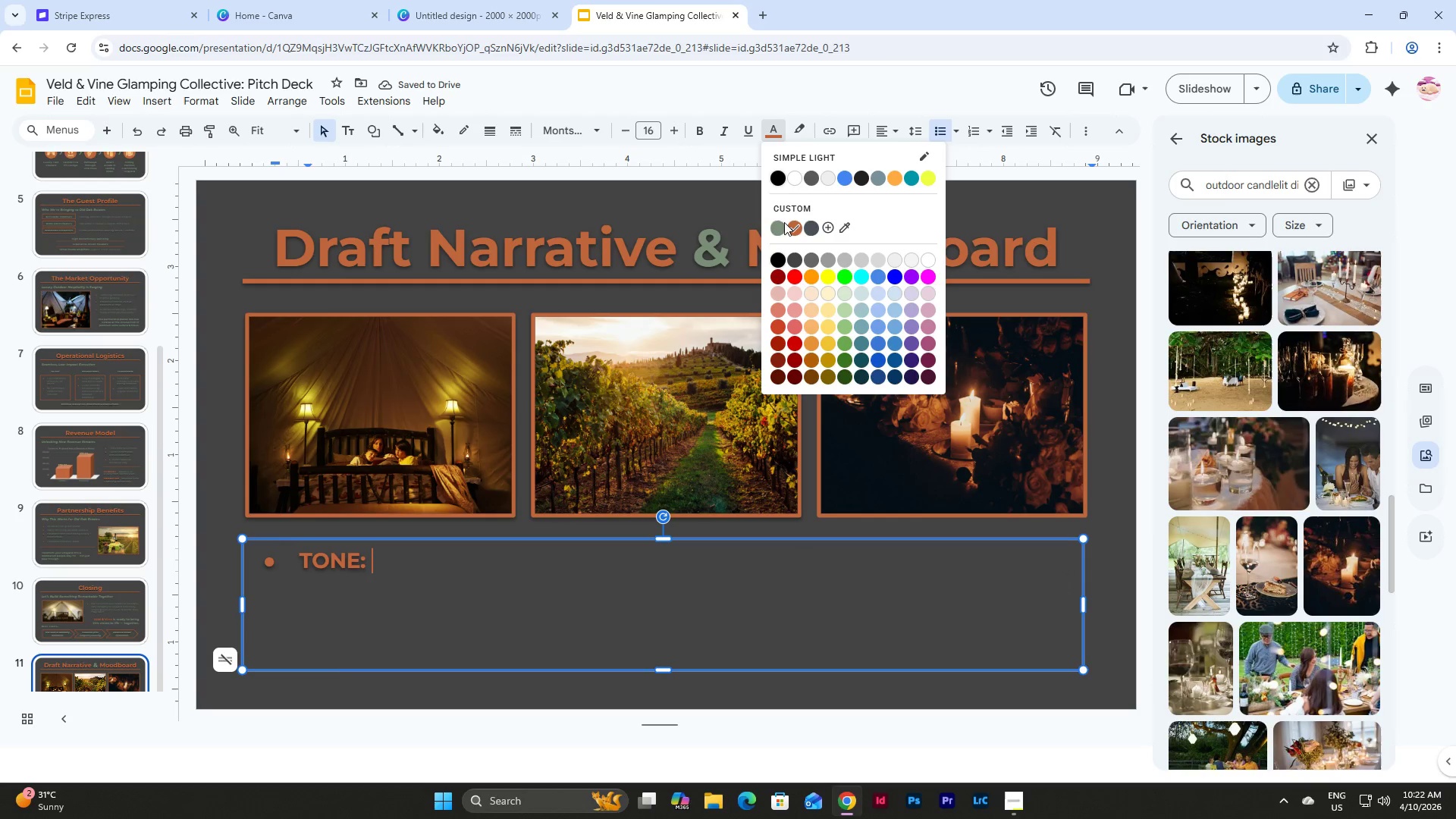 
left_click([775, 223])
 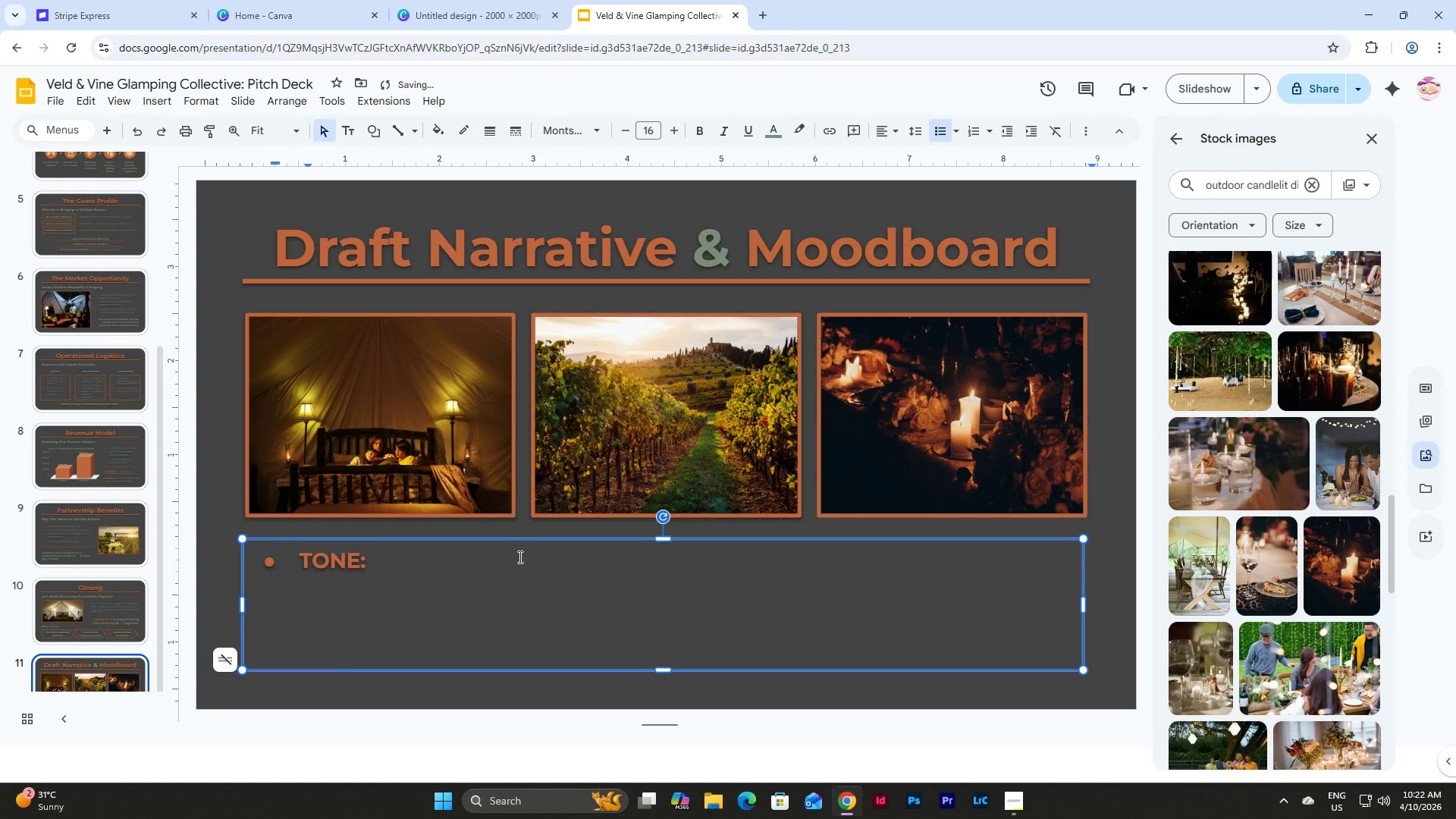 
type(Refined, grounded, sensory, experiential)
 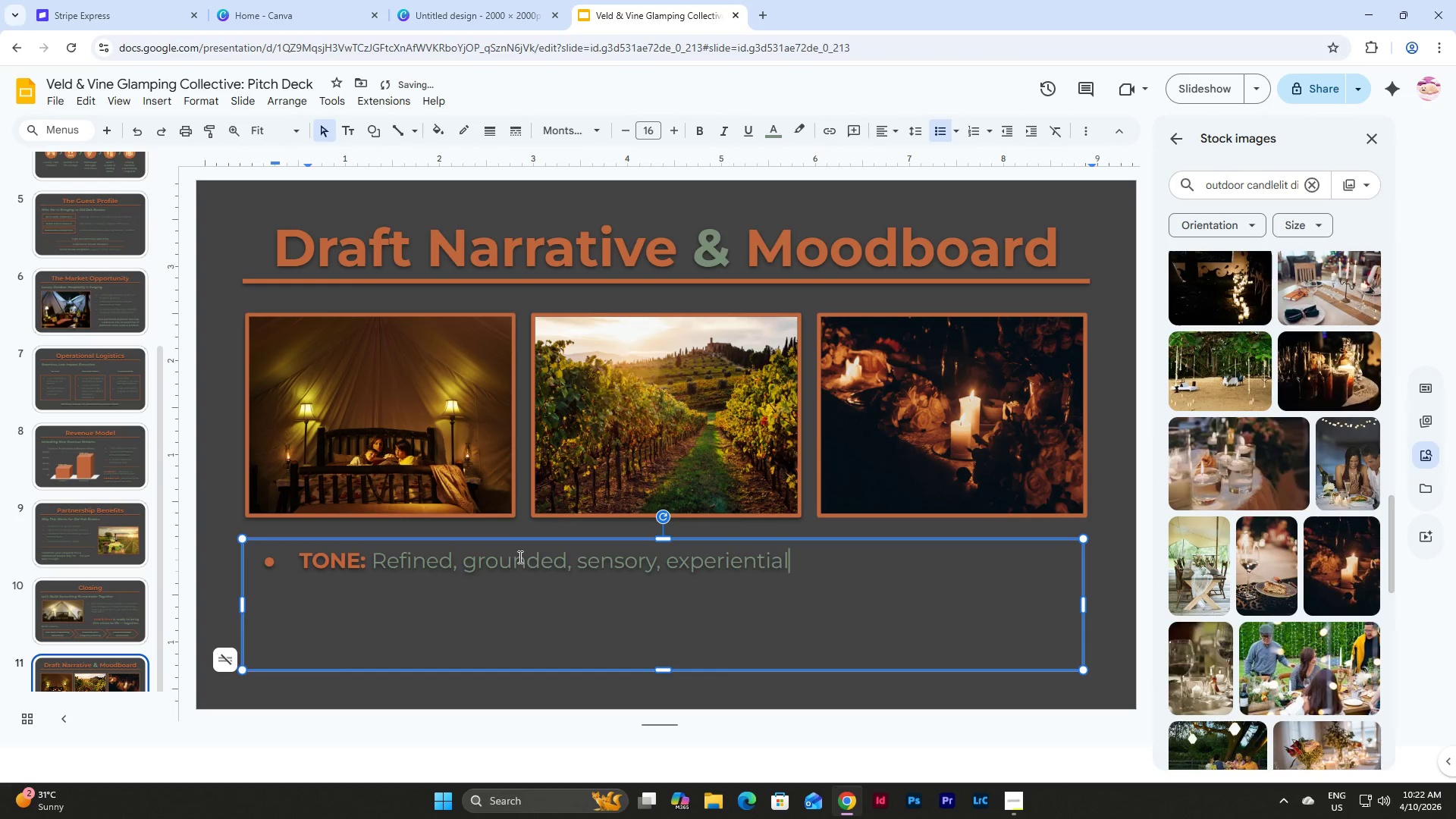 
key(Enter)
 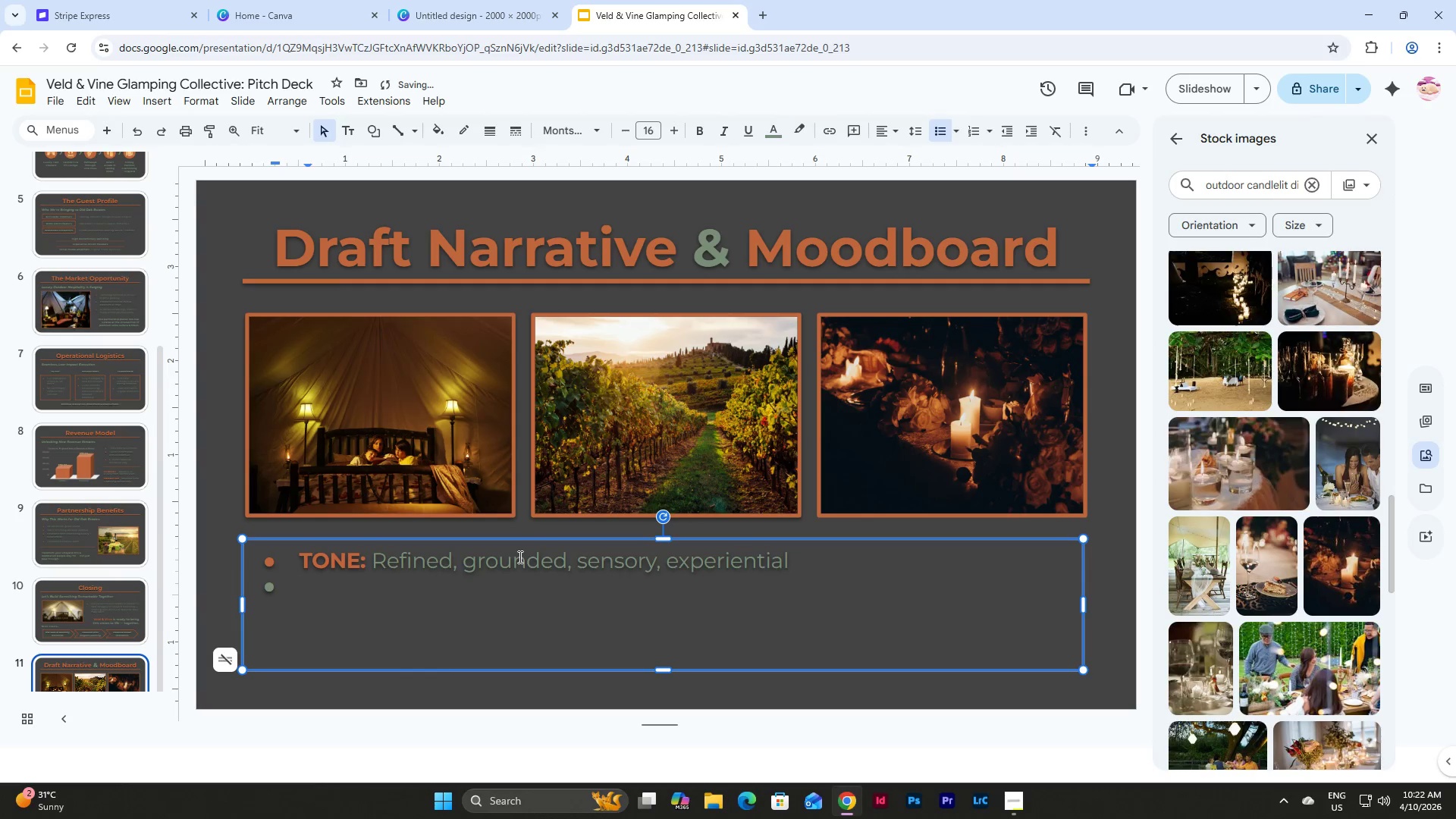 
type(KEYWORDS: organiz)
key(Backspace)
key(Backspace)
key(Backspace)
key(Backspace)
key(Backspace)
key(Backspace)
key(Backspace)
type(Organix )
key(Backspace)
key(Backspace)
type(c luxury, slow living, immersive travel)
 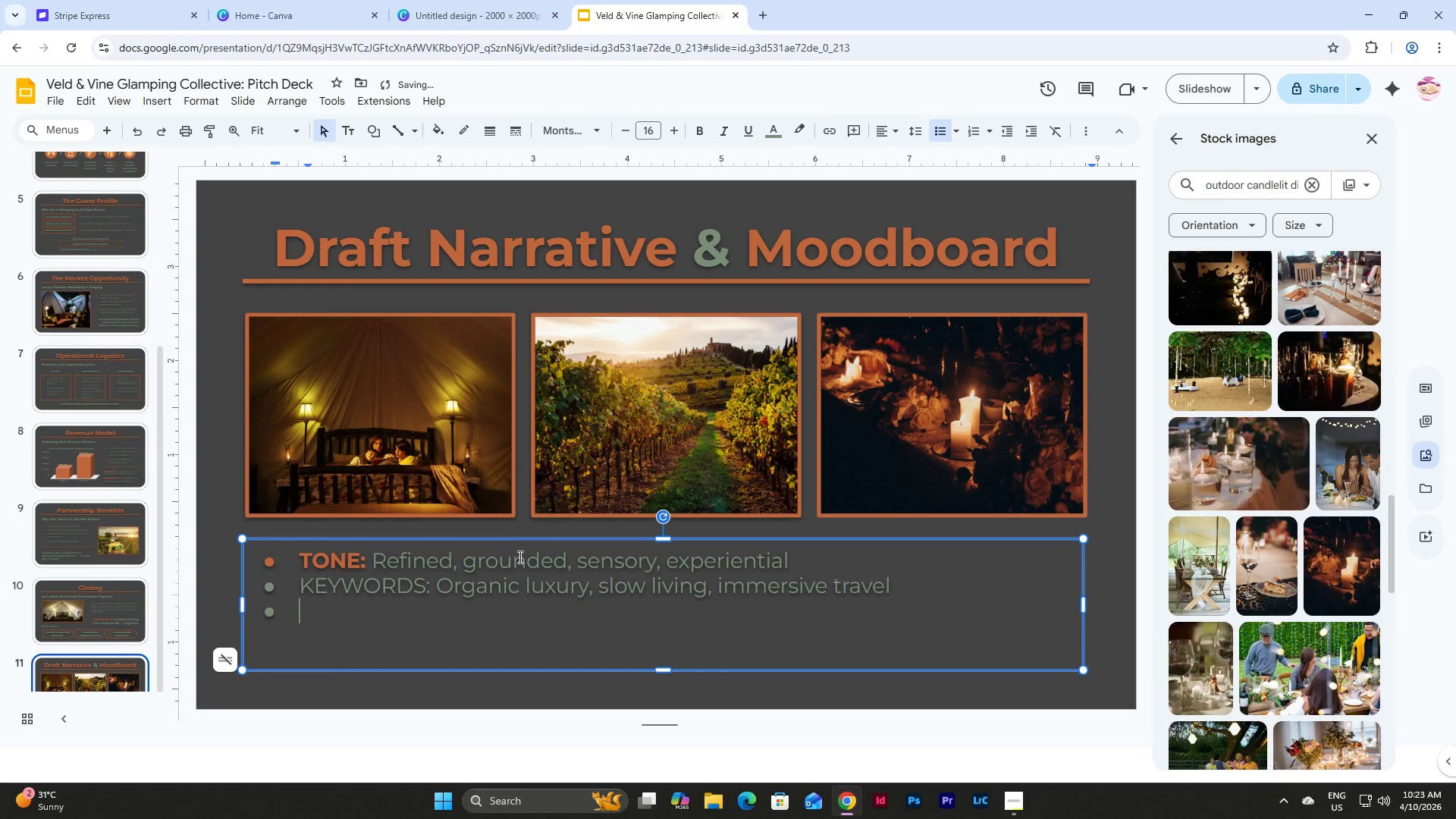 
 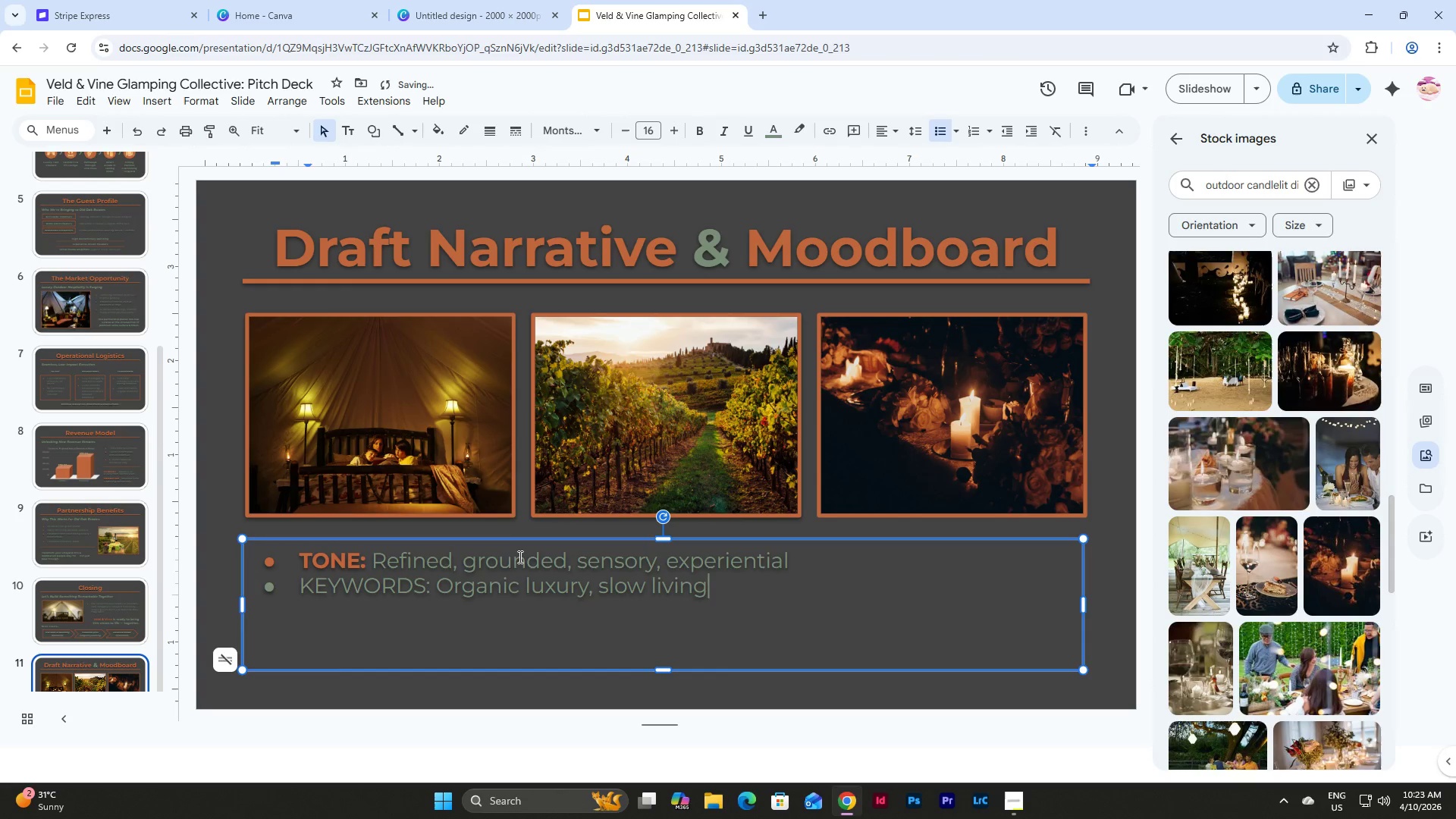 
key(Enter)
 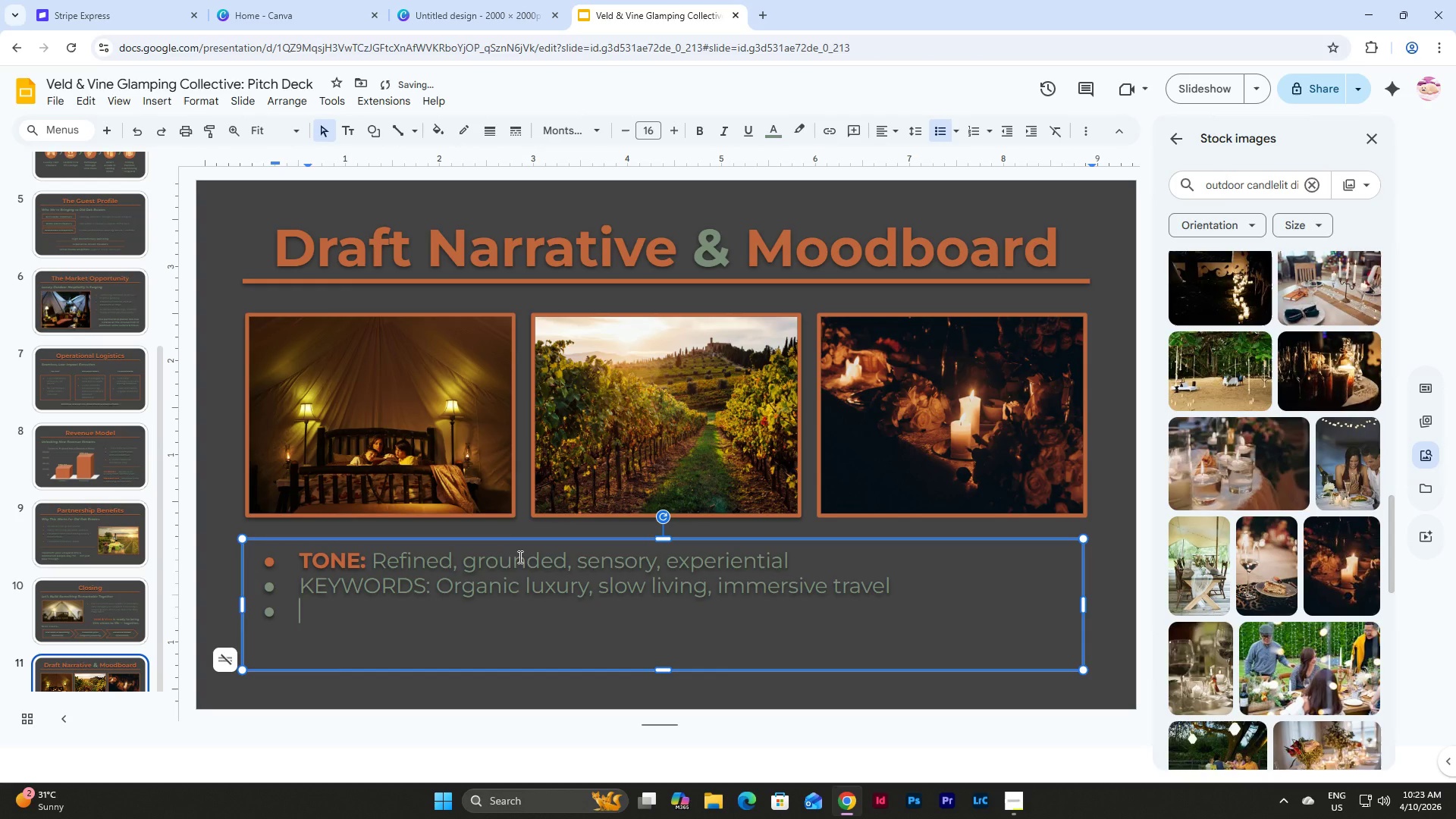 
type(REFERENCE VISUALS:)
 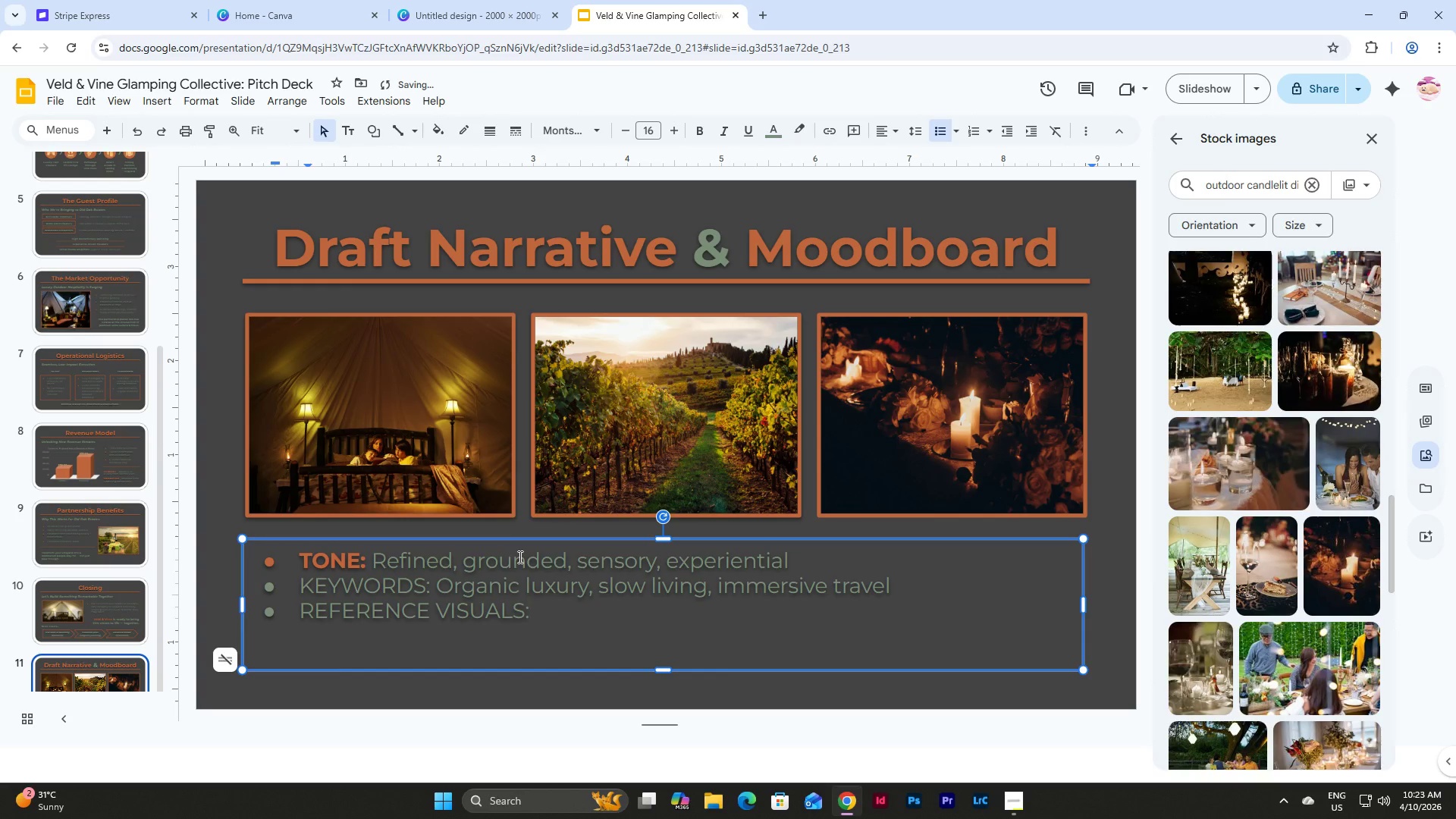 
key(Enter)
 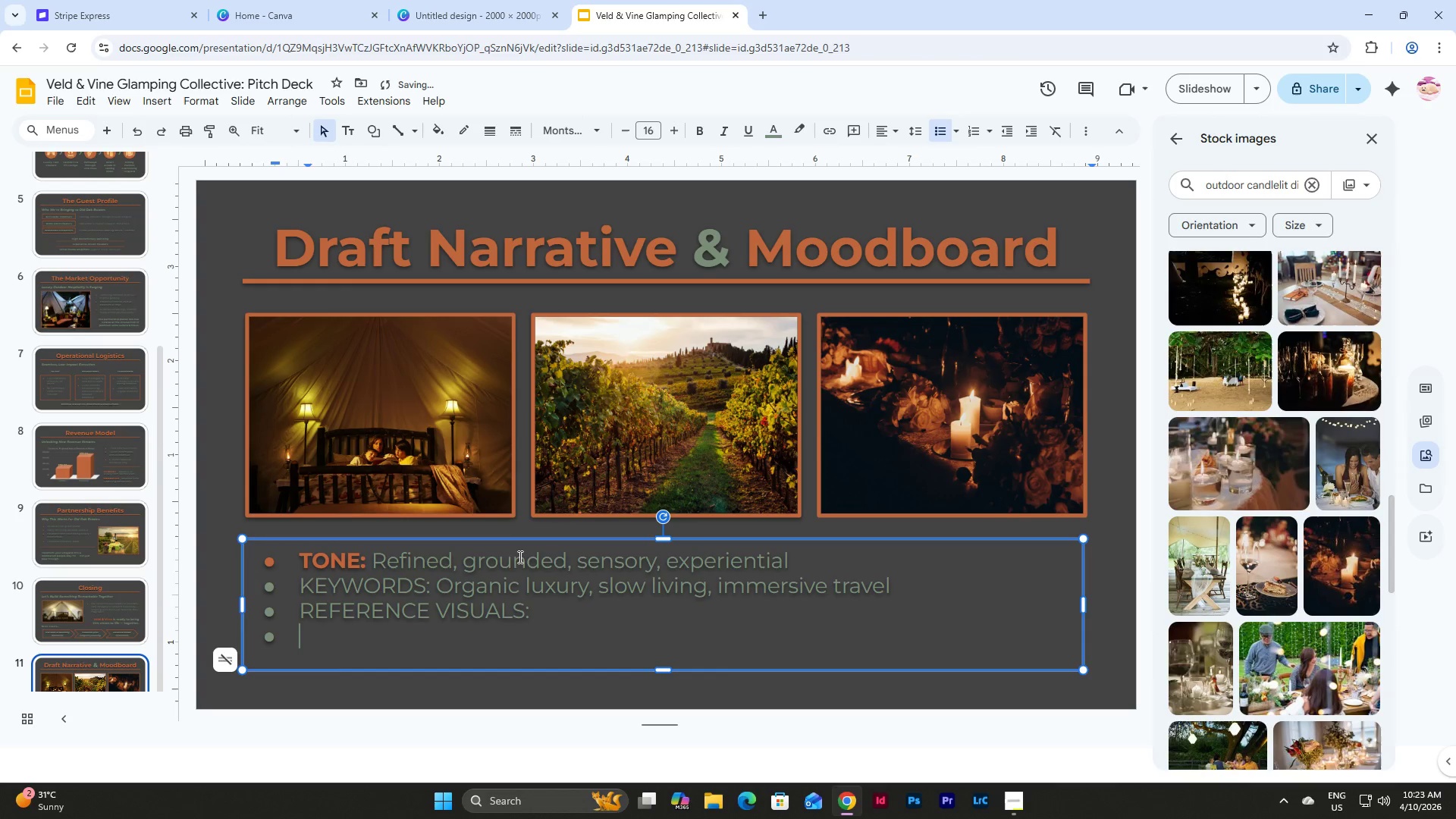 
hold_key(key=Backspace, duration=0.75)
 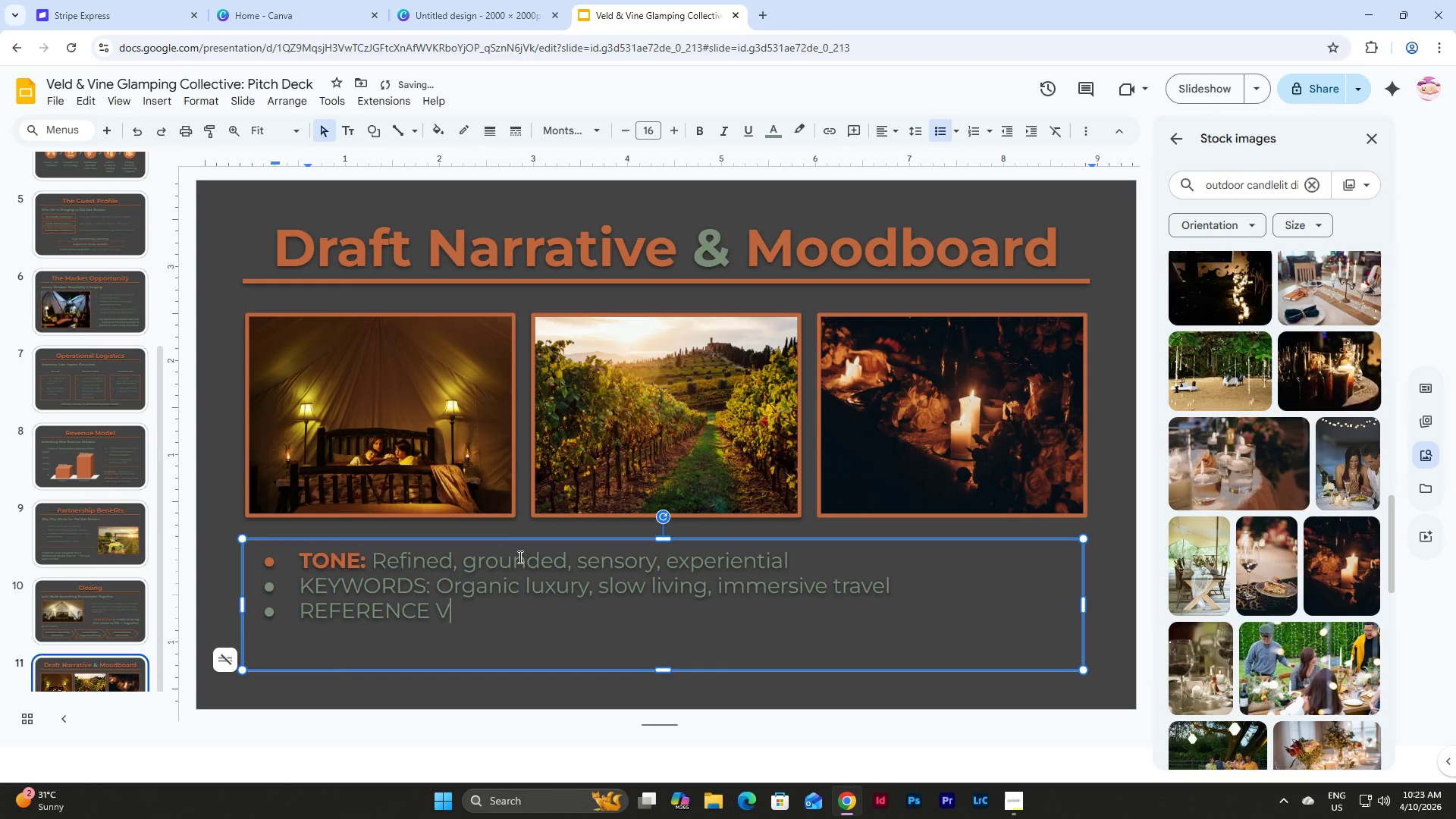 
key(Backspace)
 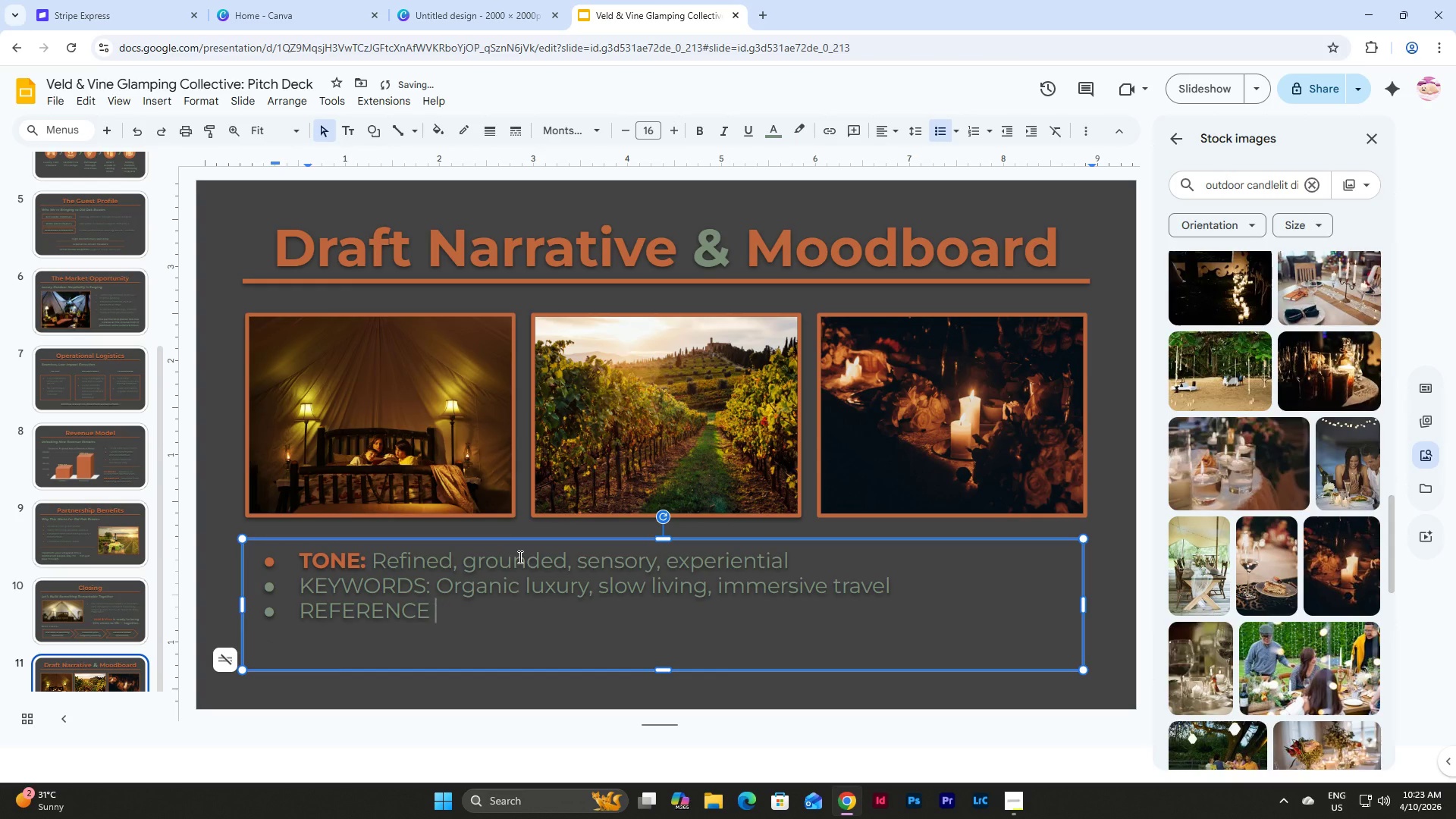 
key(Backspace)
 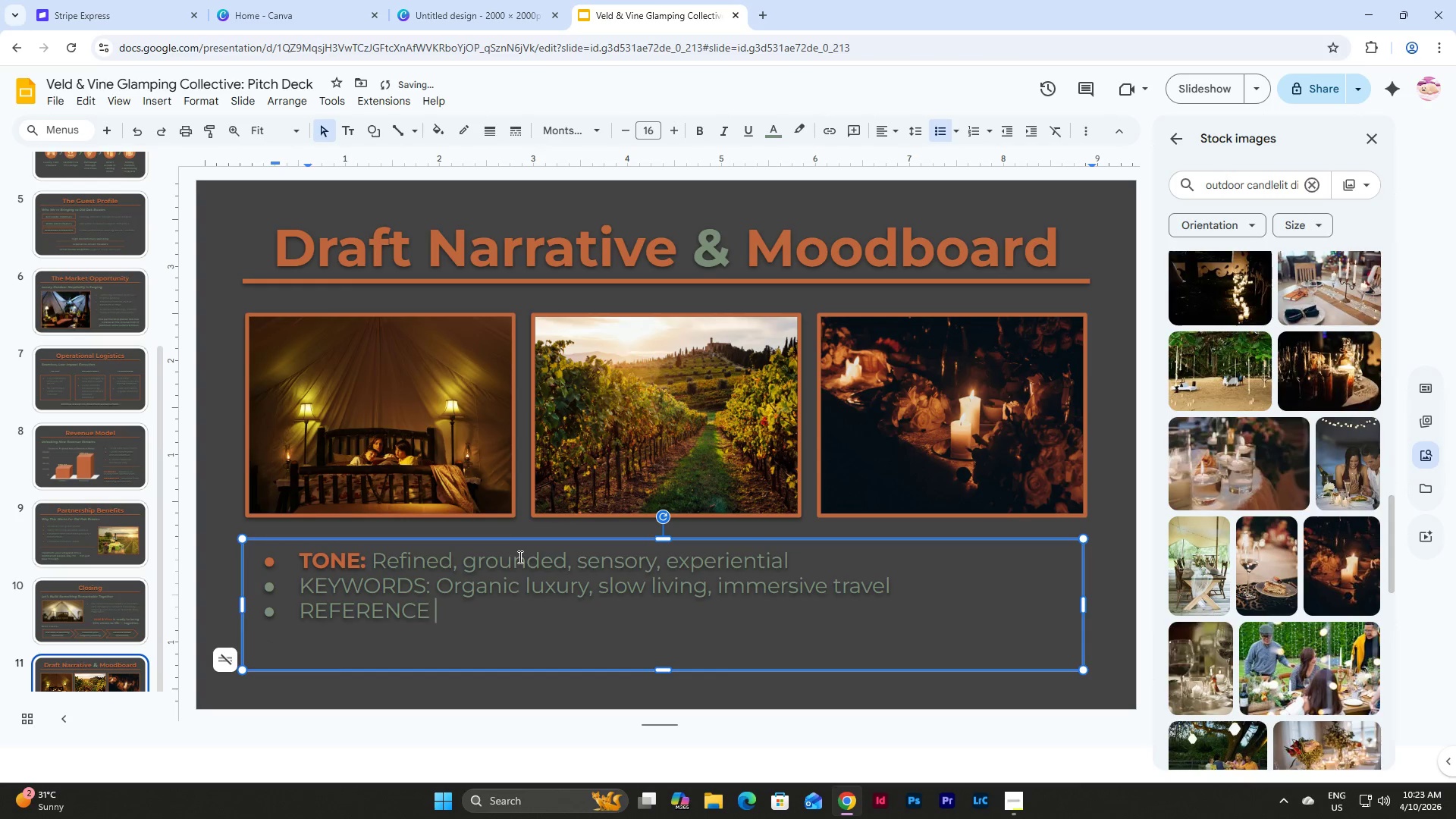 
key(Backspace)
 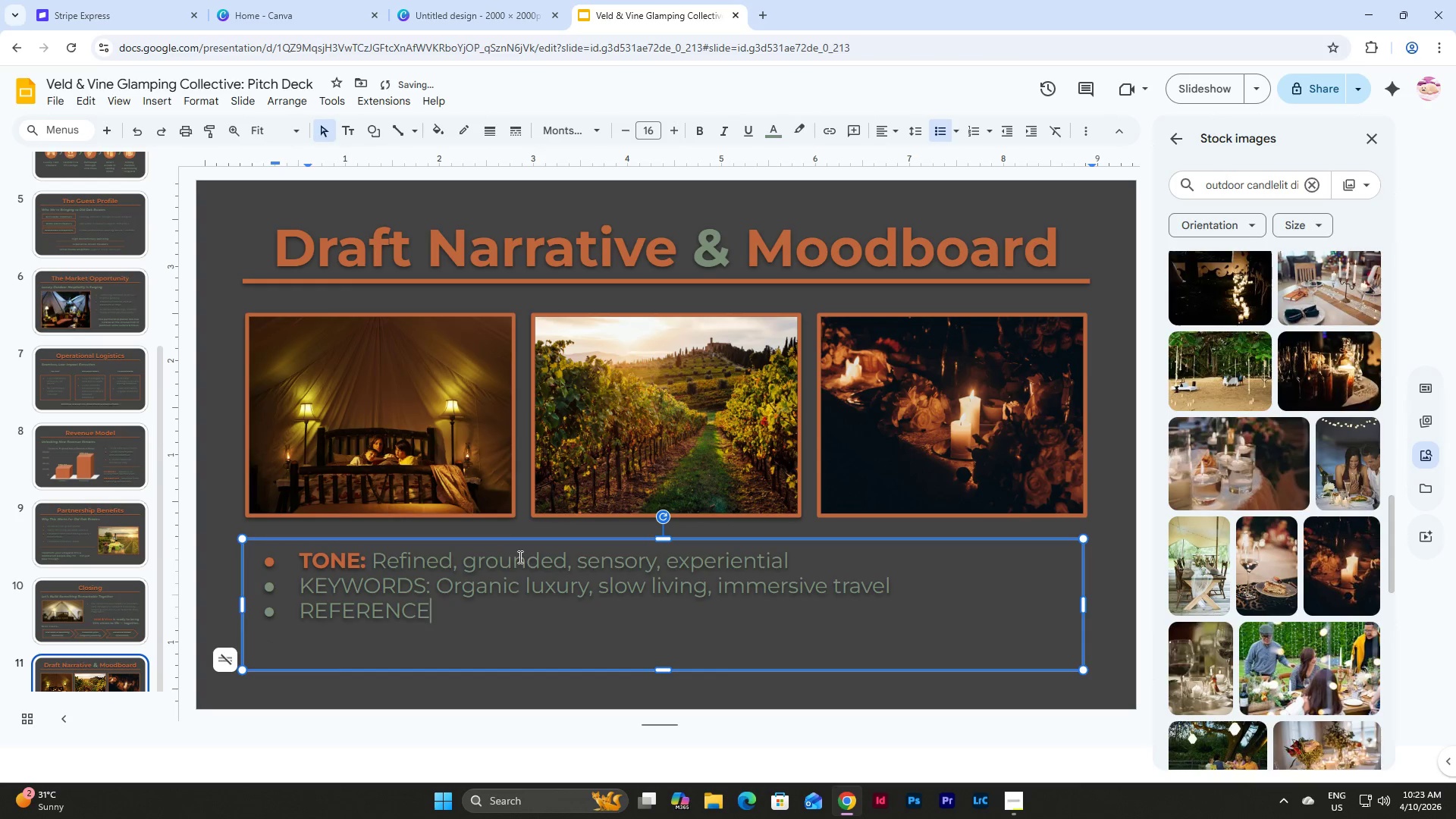 
hold_key(key=Backspace, duration=0.62)
 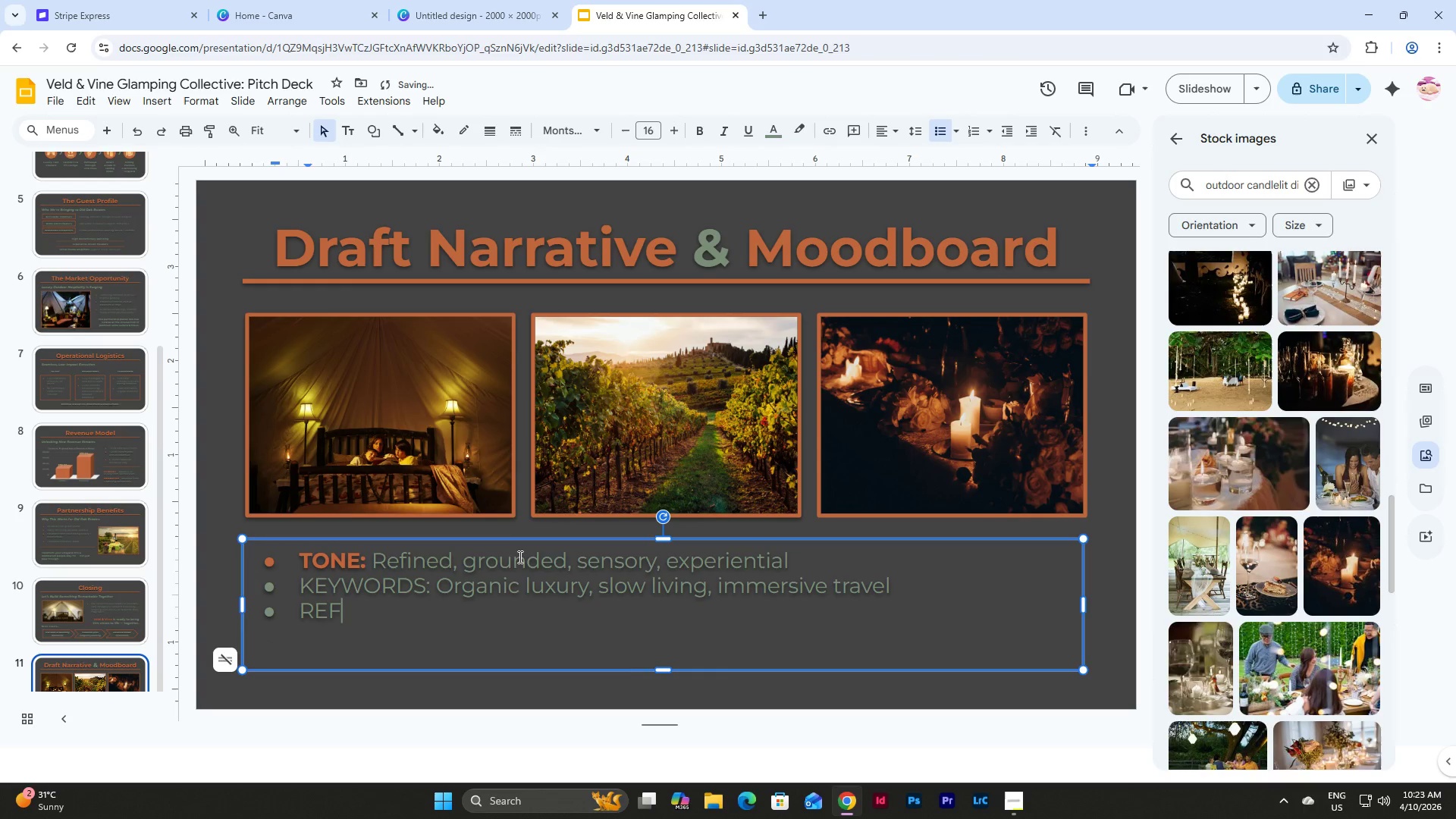 
key(Backspace)
 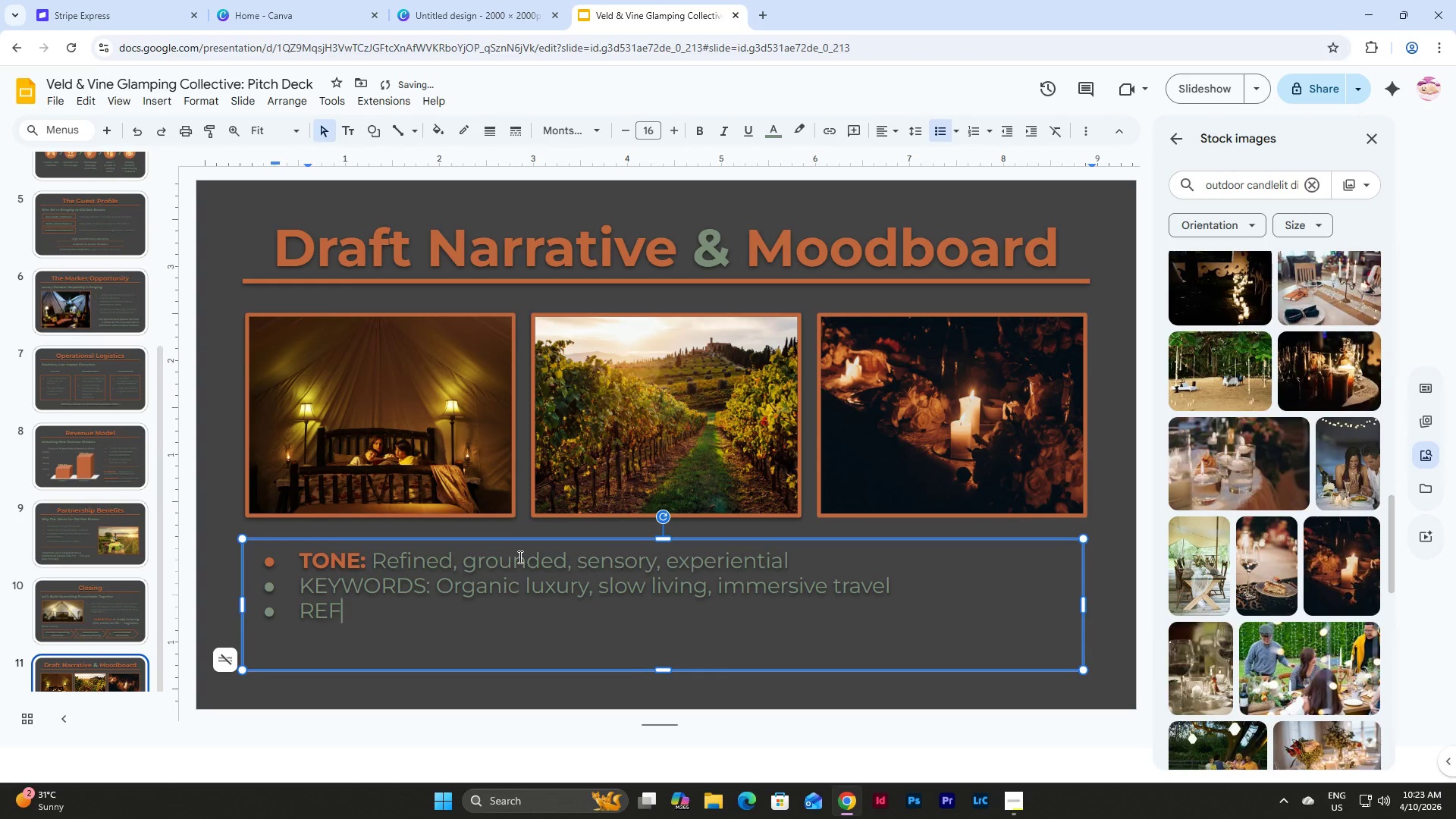 
key(Backspace)
 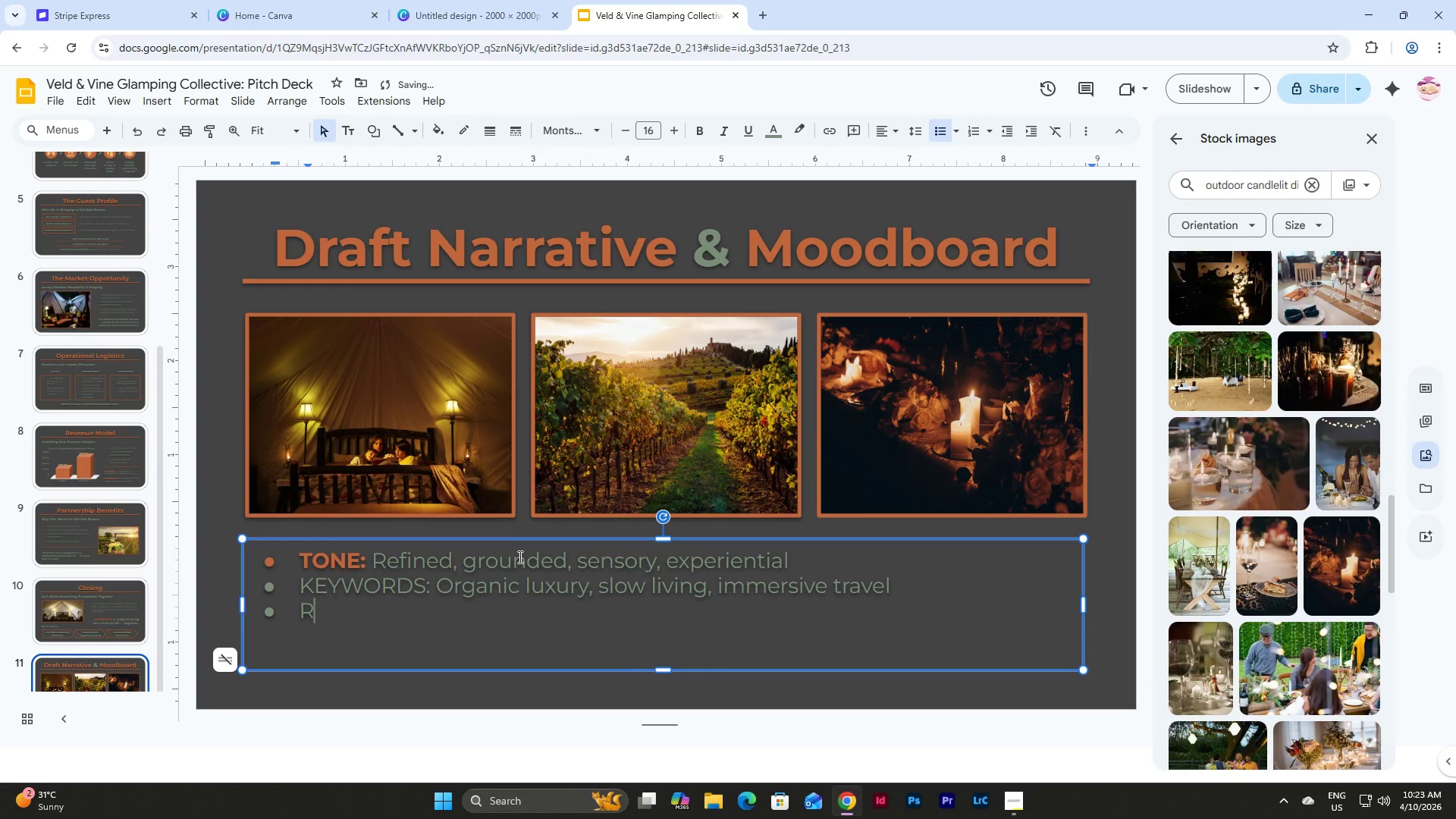 
key(Backspace)
 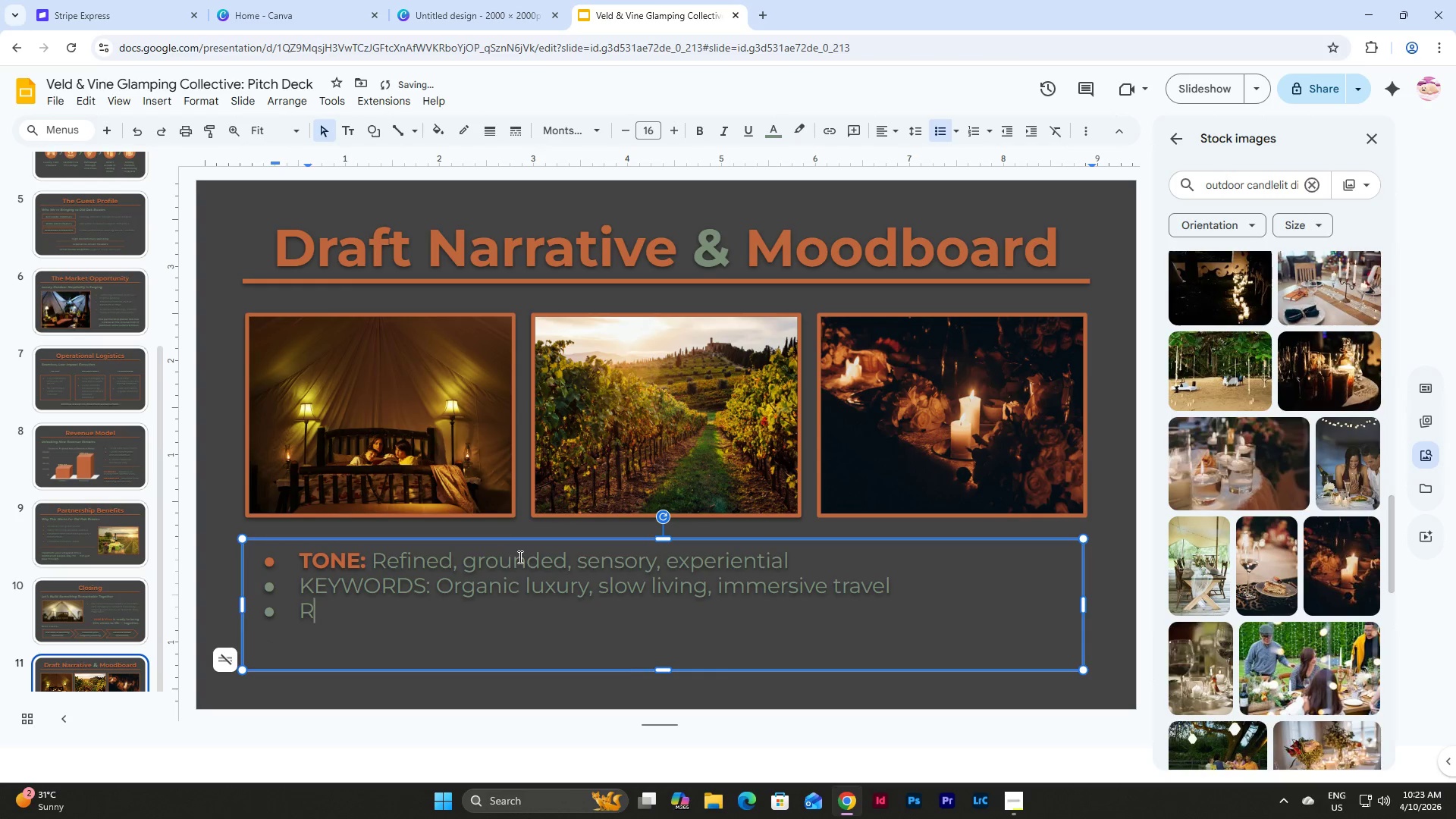 
key(Backspace)
 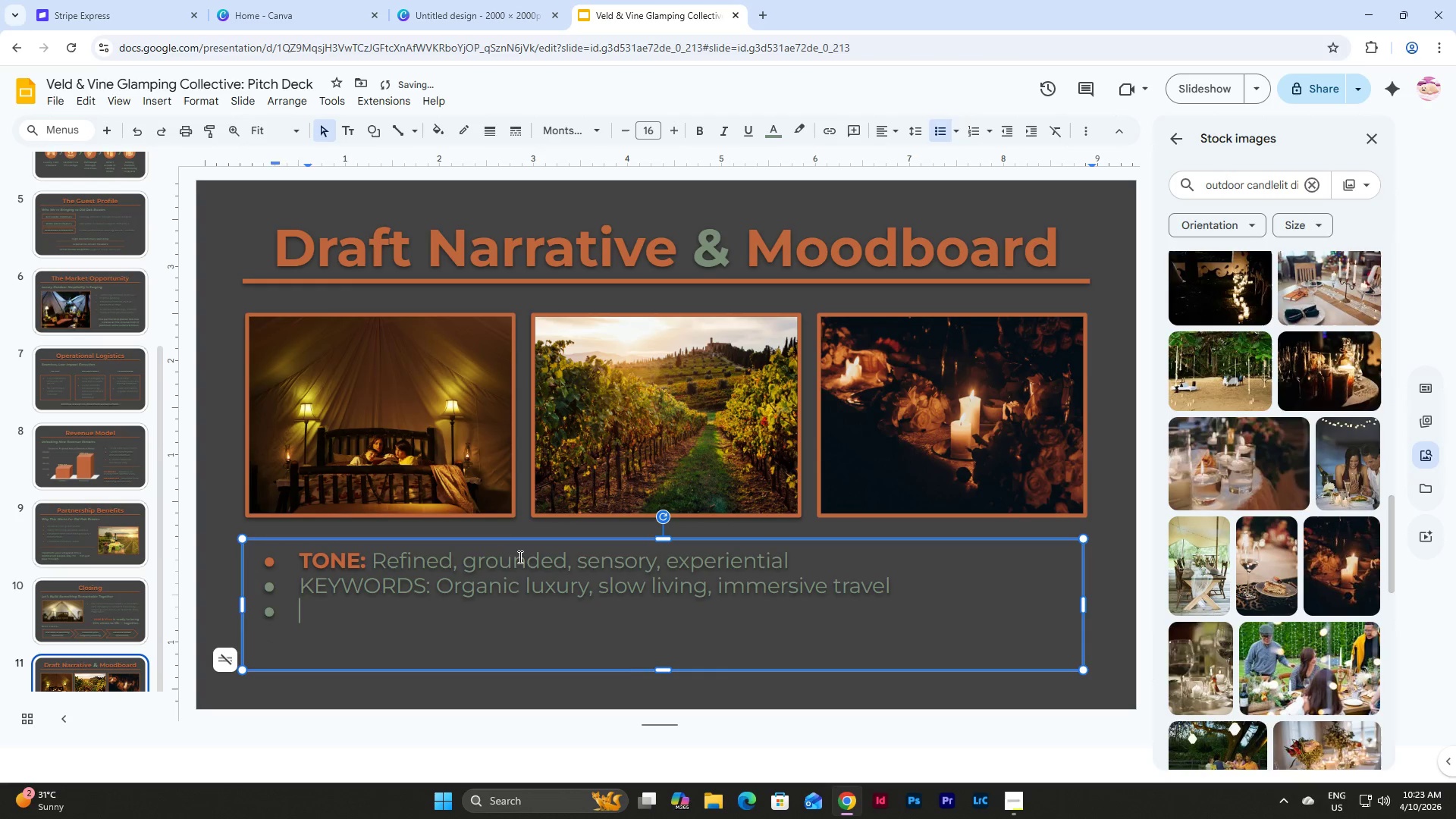 
key(Backspace)
 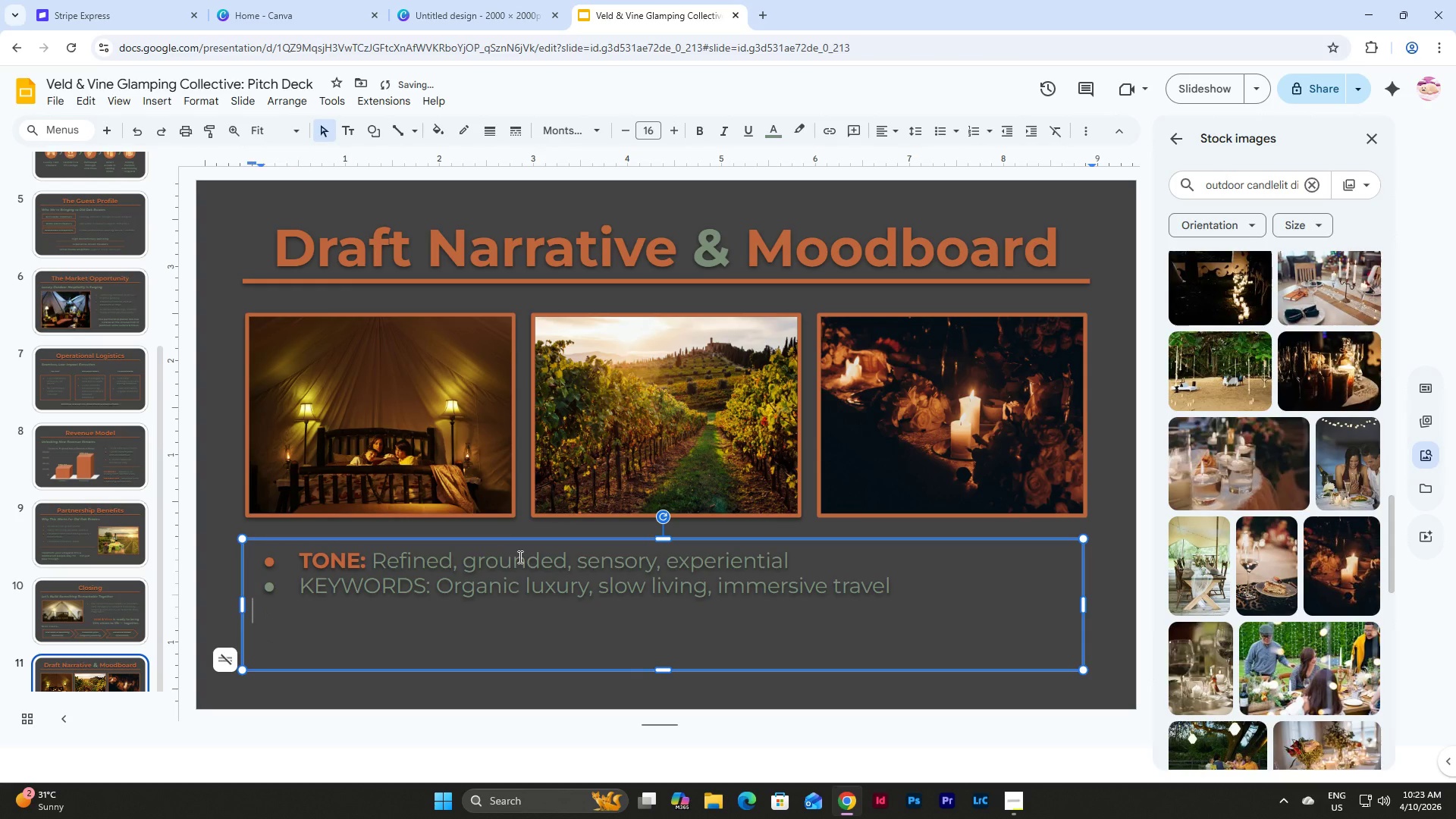 
key(Backspace)
 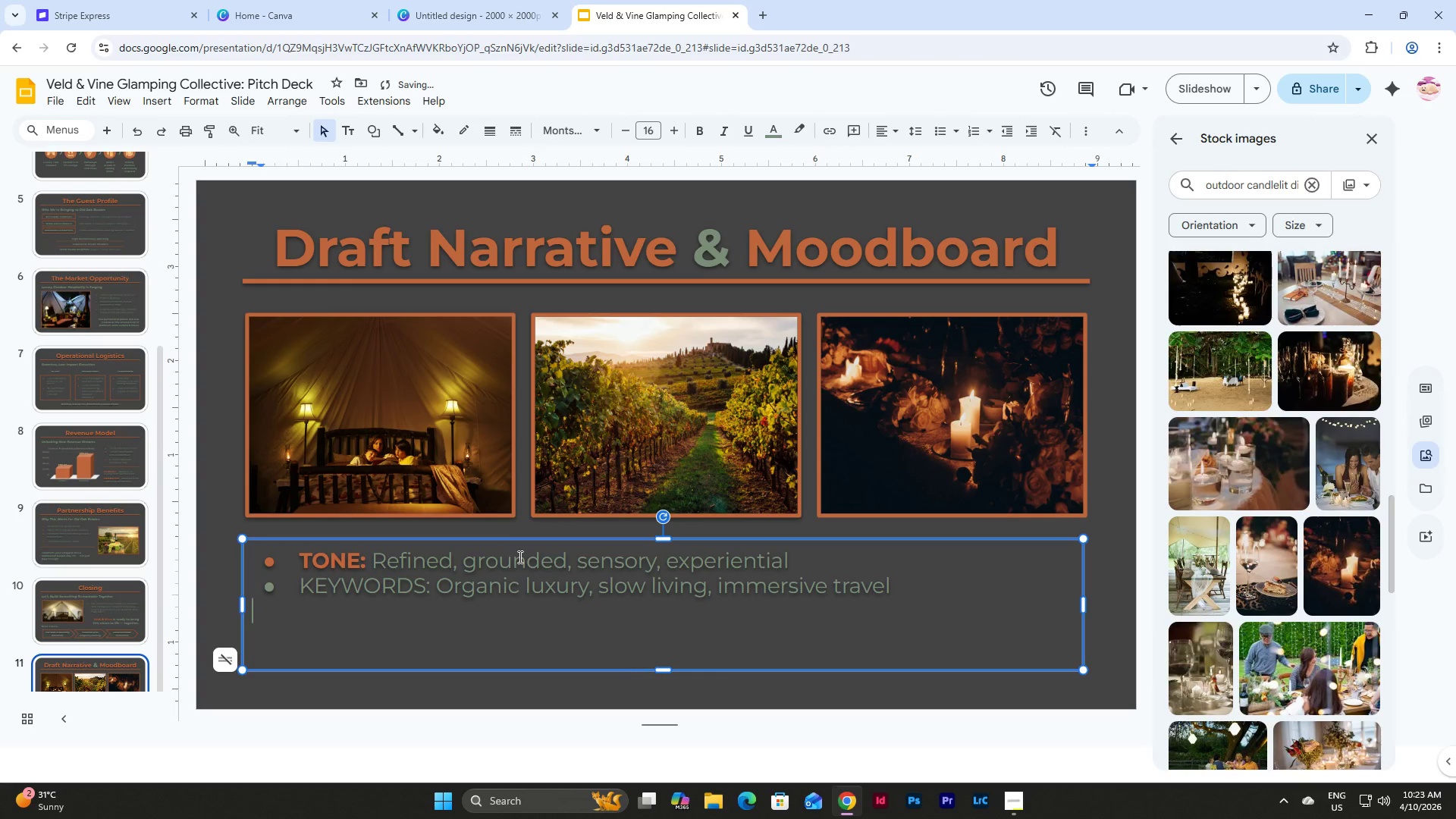 
key(Backspace)
 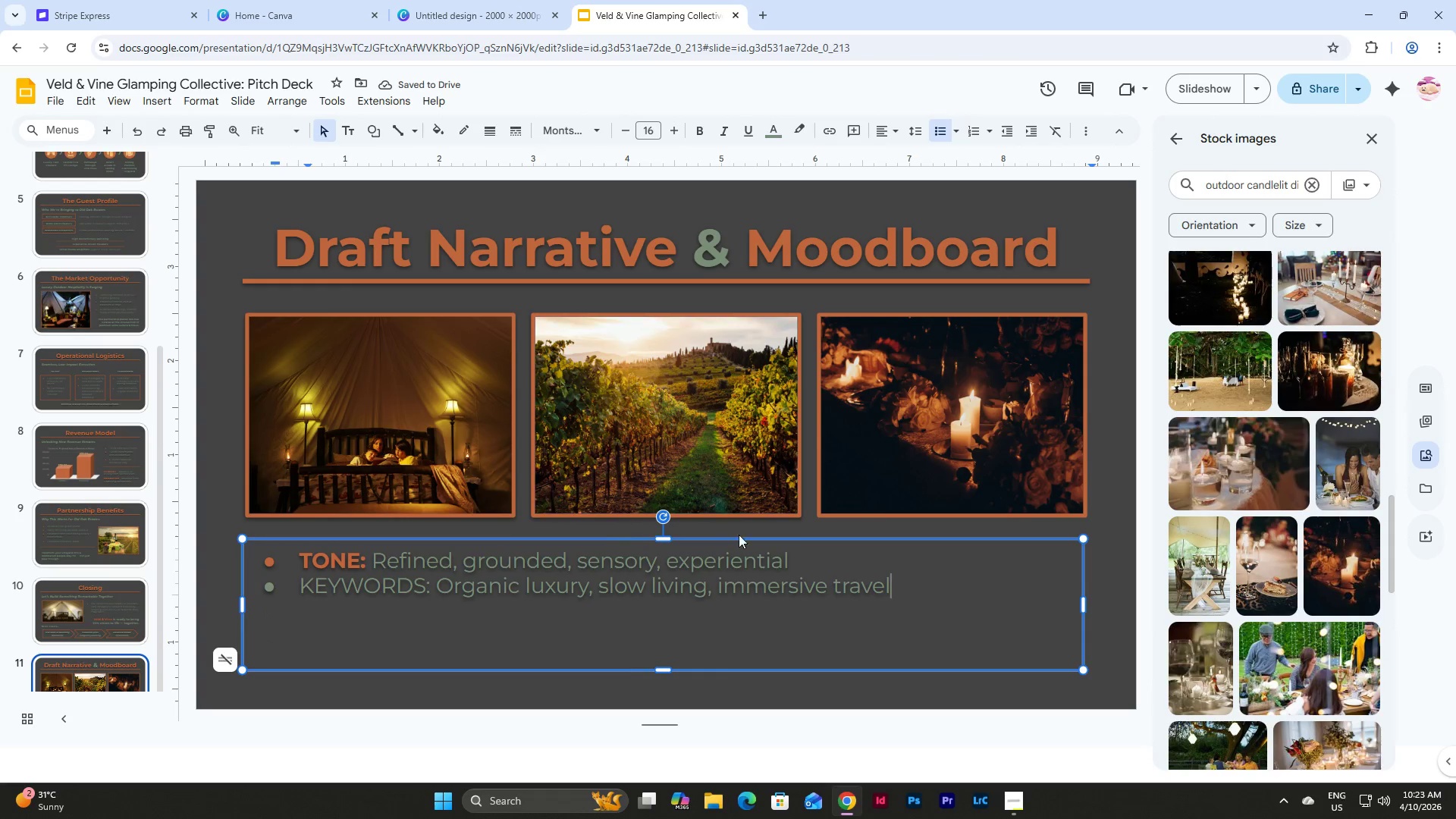 
left_click_drag(start_coordinate=[1086, 609], to_coordinate=[664, 589])
 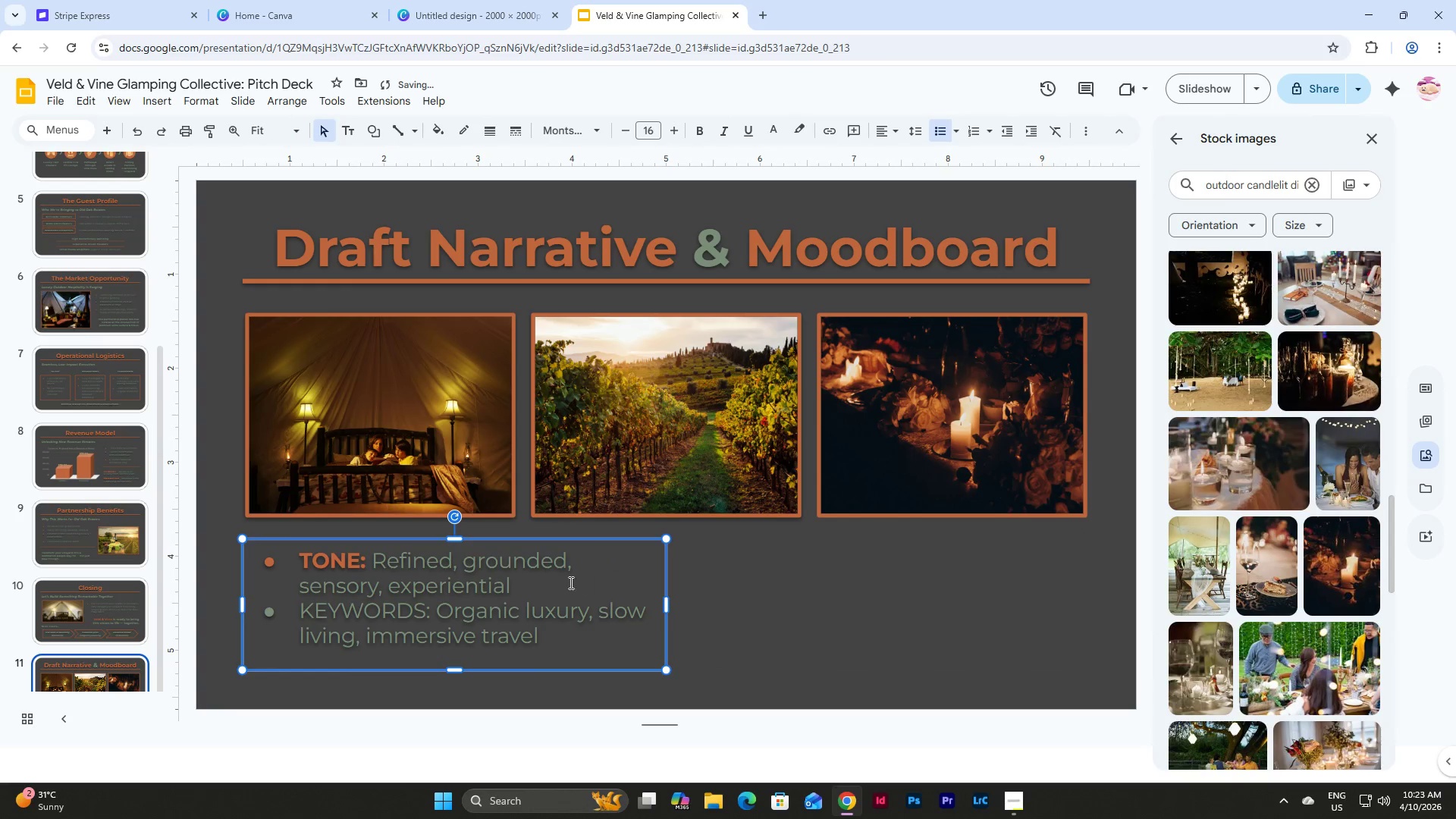 
left_click([538, 583])
 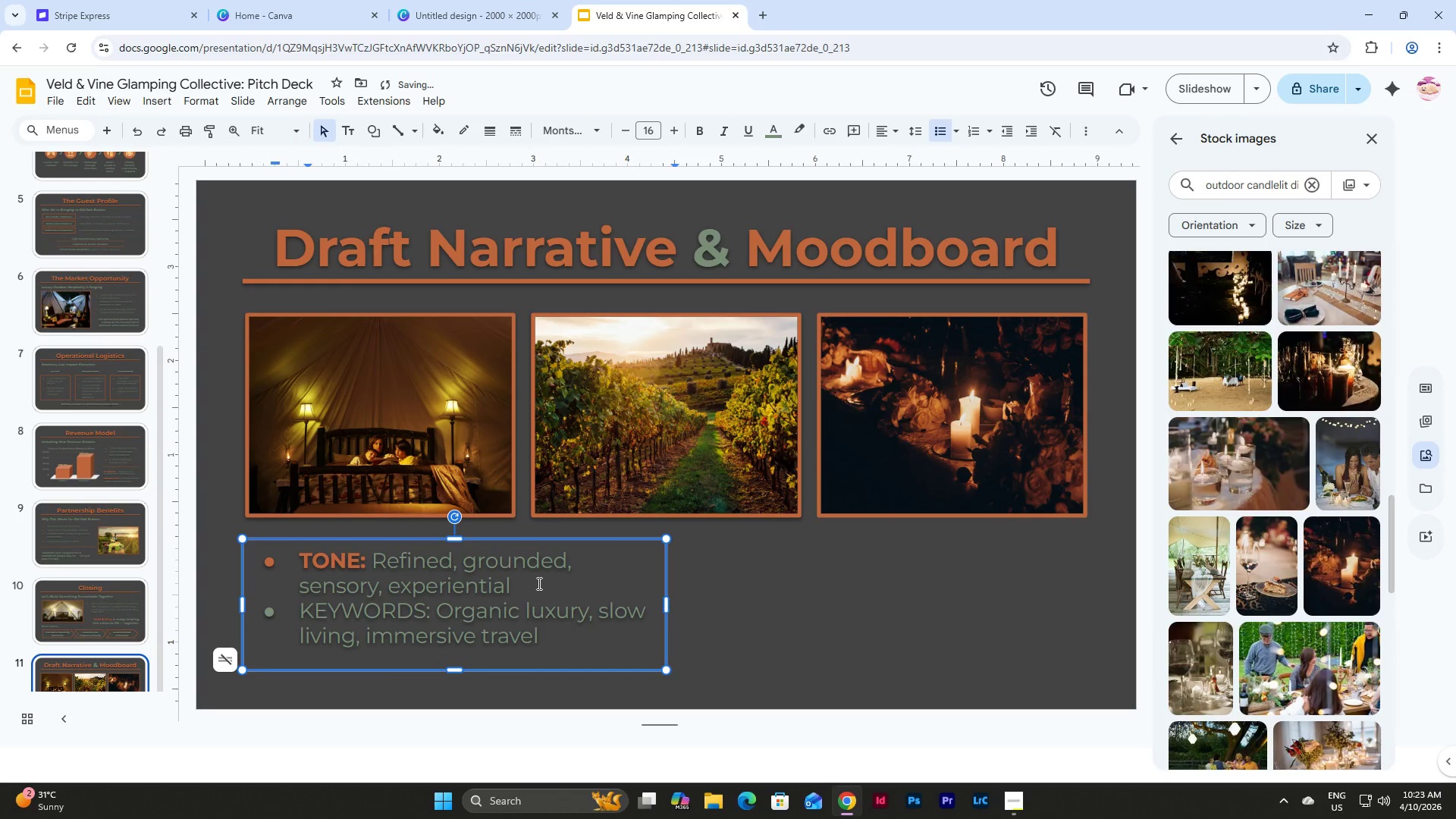 
key(Enter)
 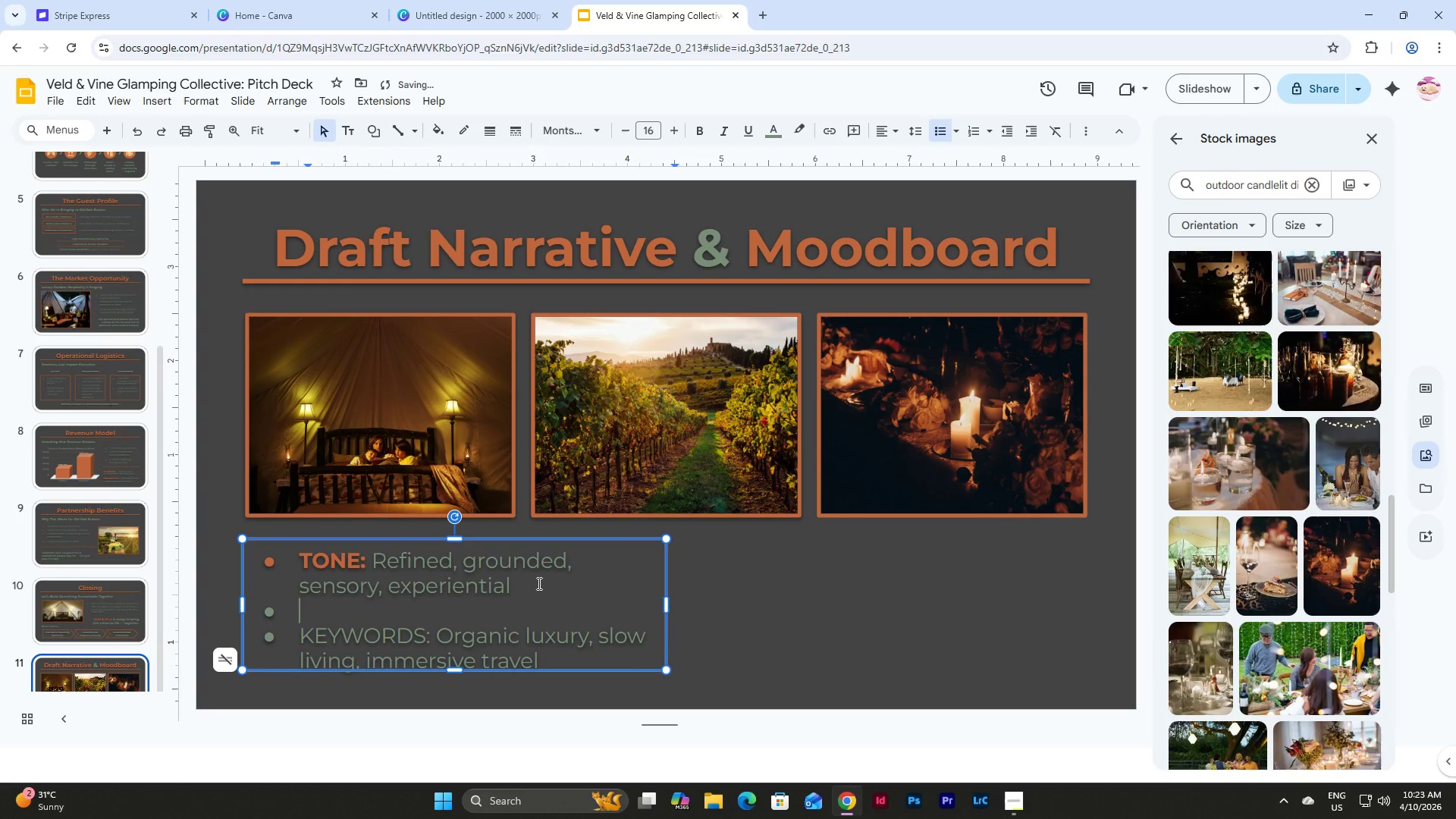 
key(Backspace)
 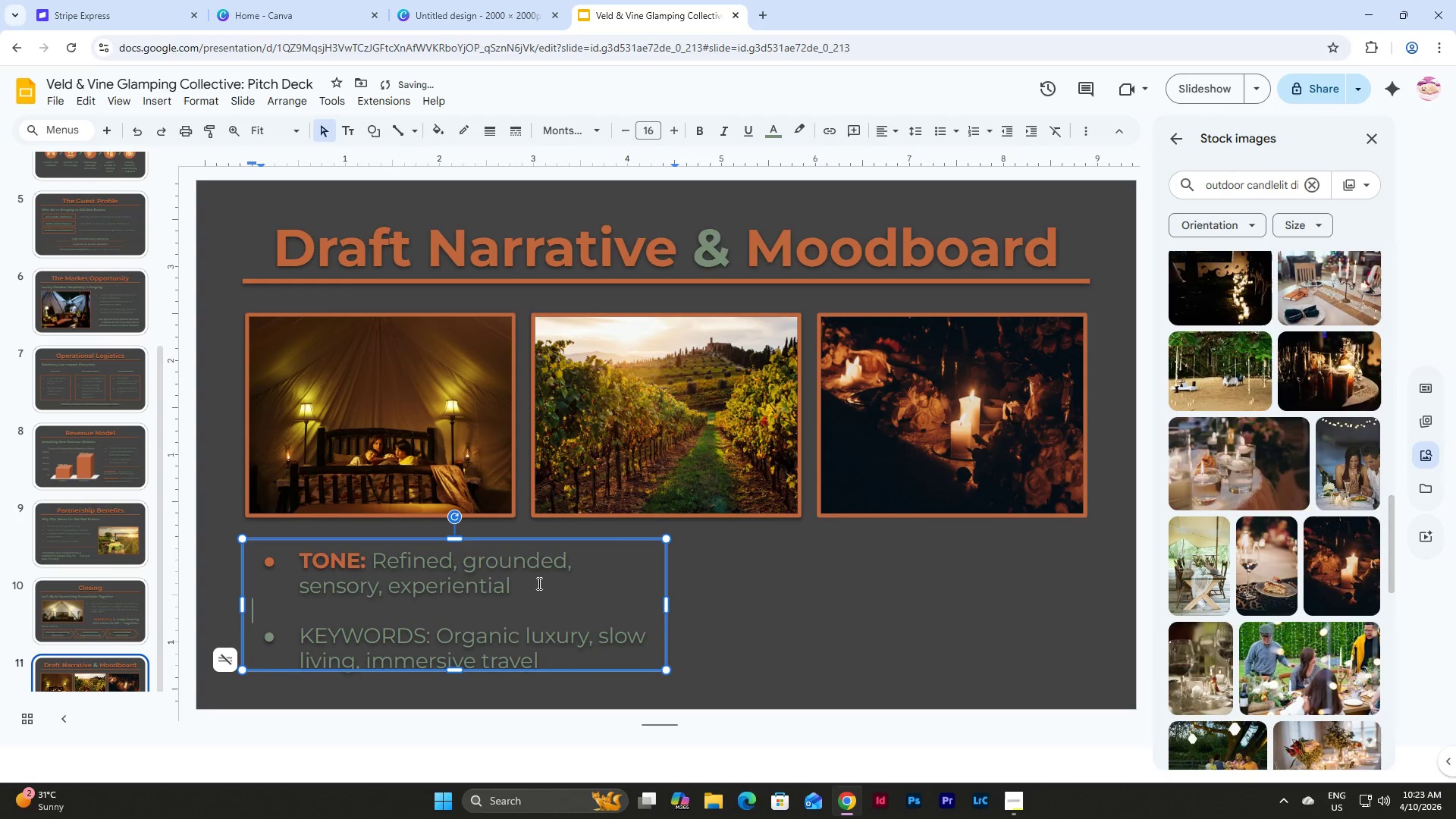 
key(Backspace)
 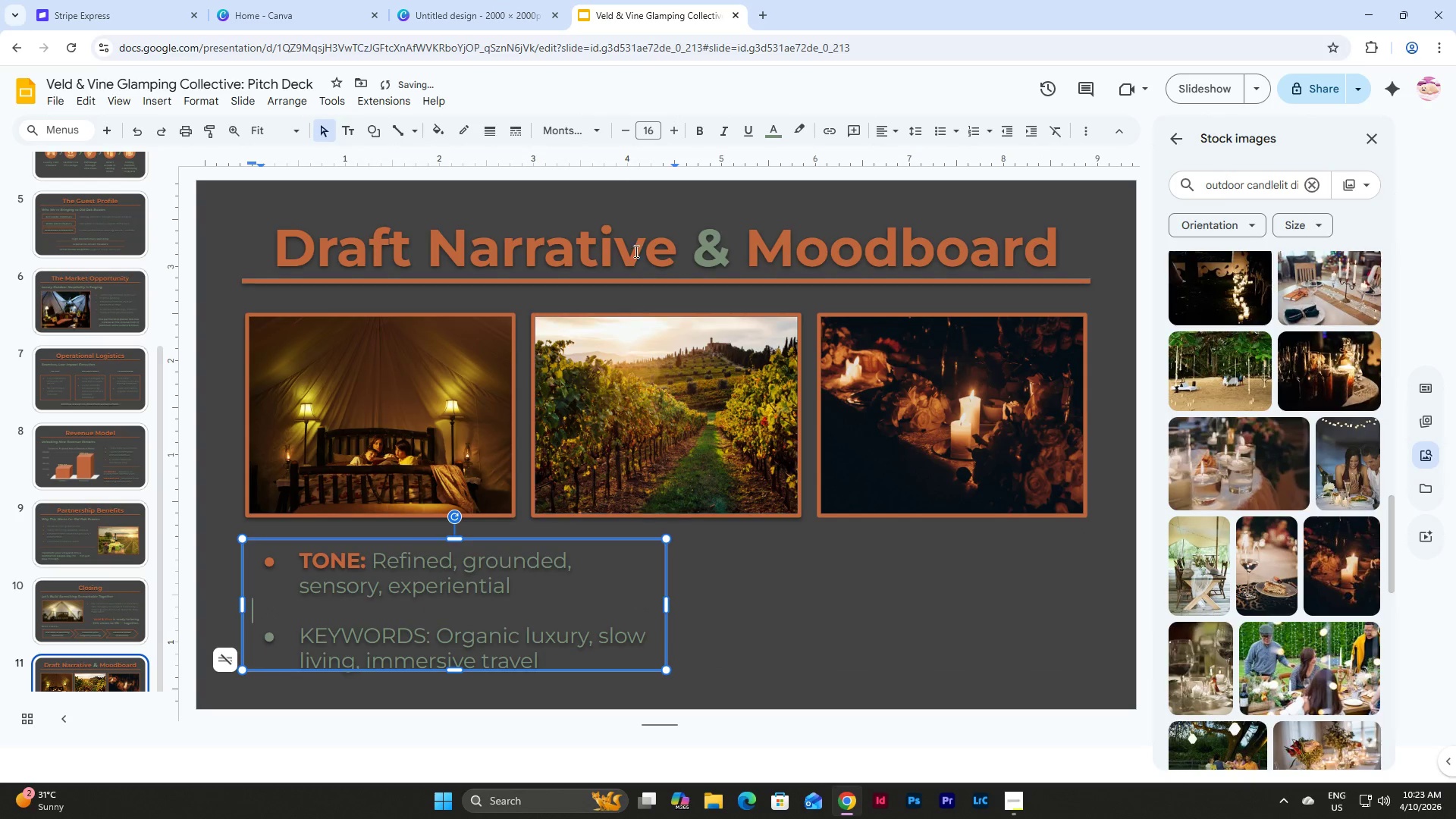 
left_click([652, 129])
 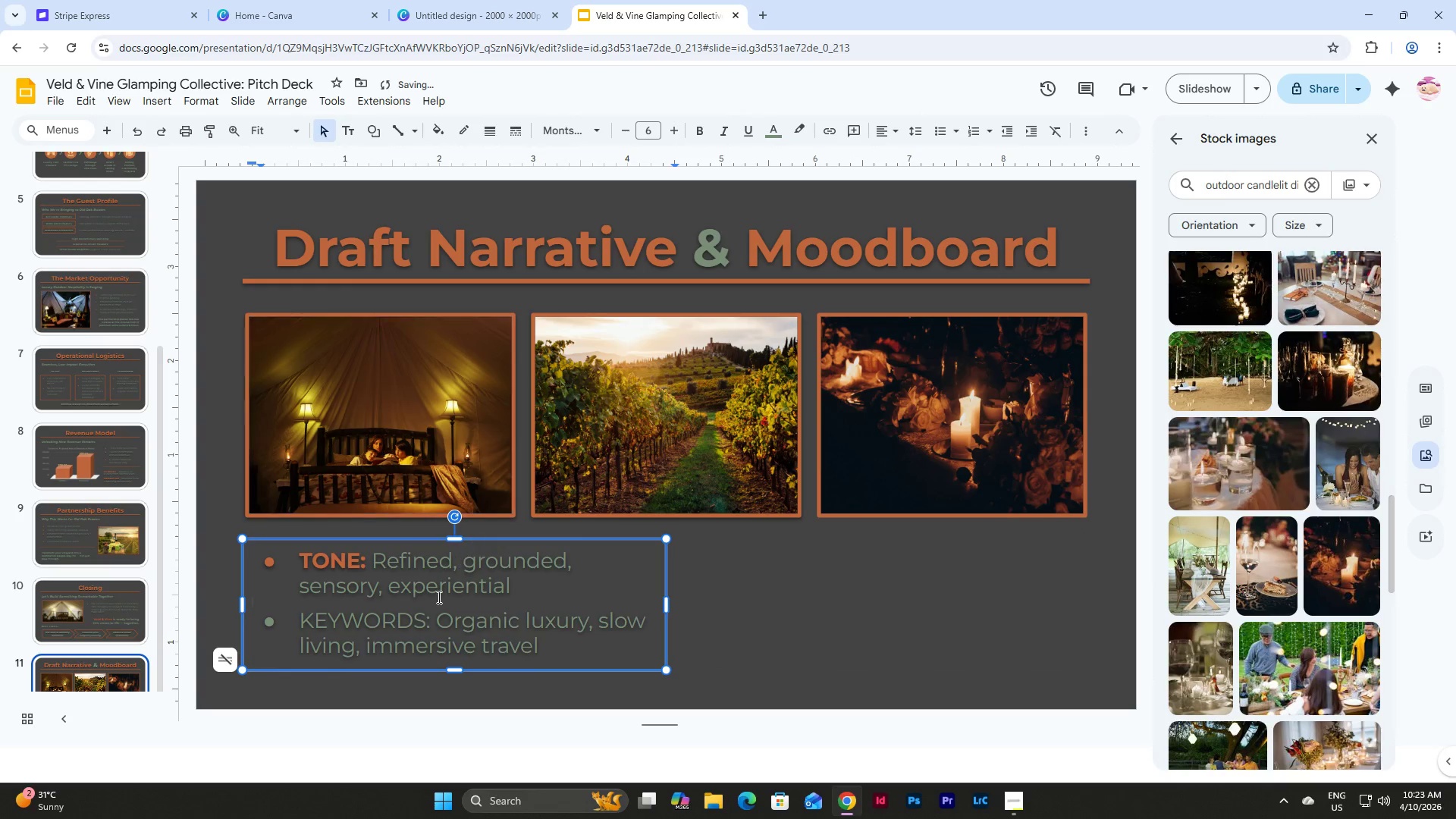 
left_click_drag(start_coordinate=[433, 624], to_coordinate=[276, 634])
 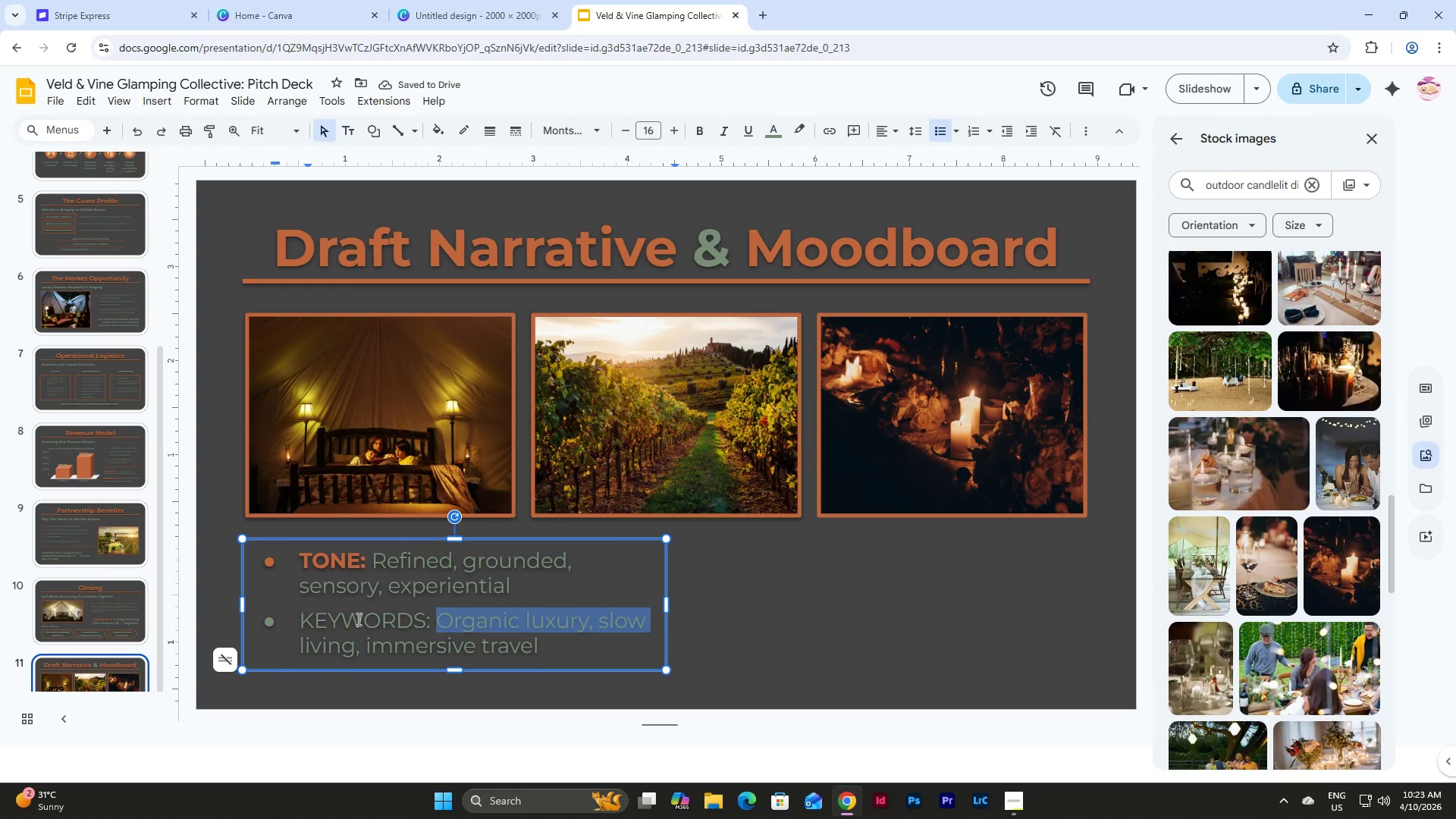 
left_click([357, 619])
 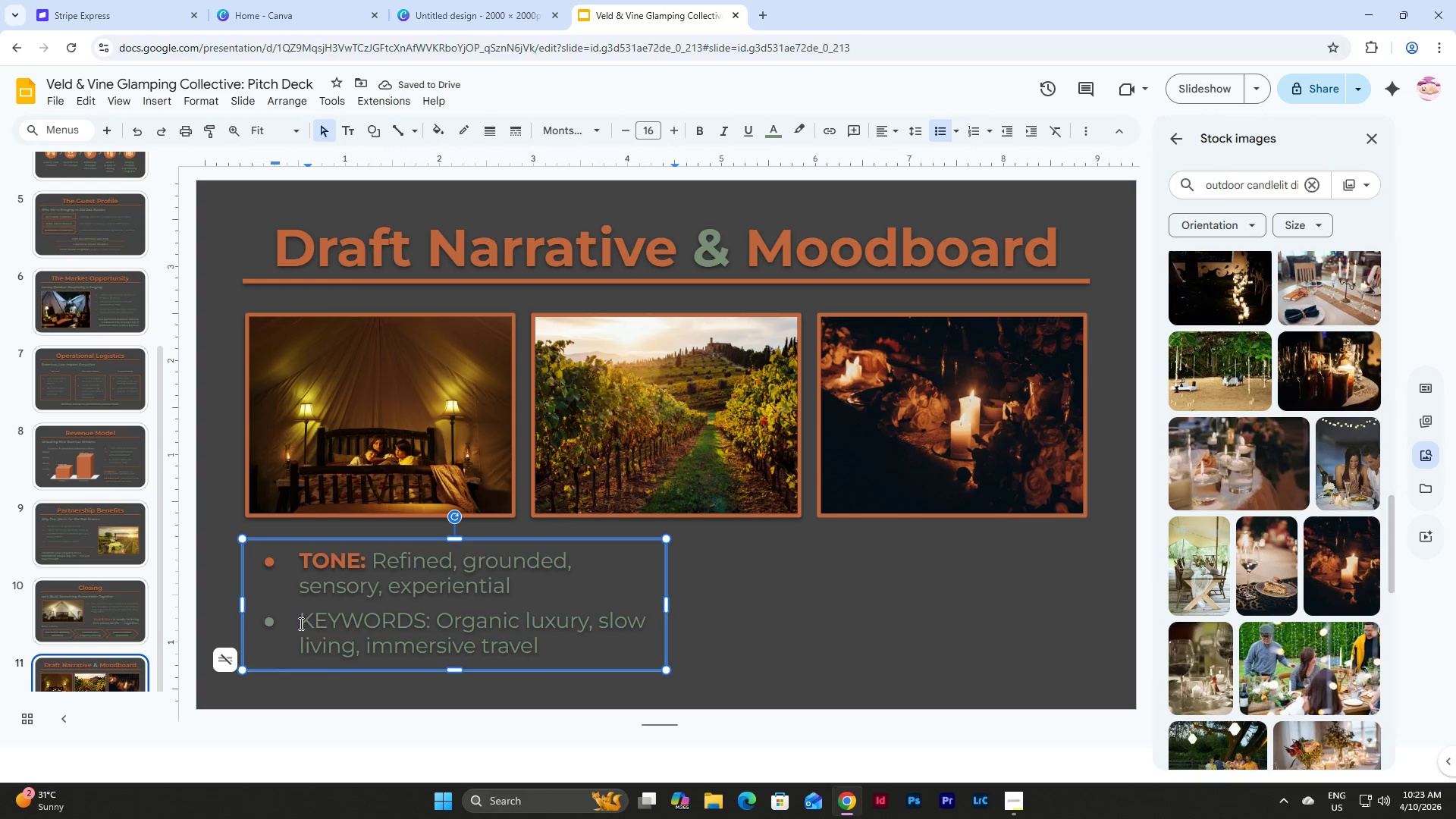 
left_click_drag(start_coordinate=[299, 623], to_coordinate=[430, 616])
 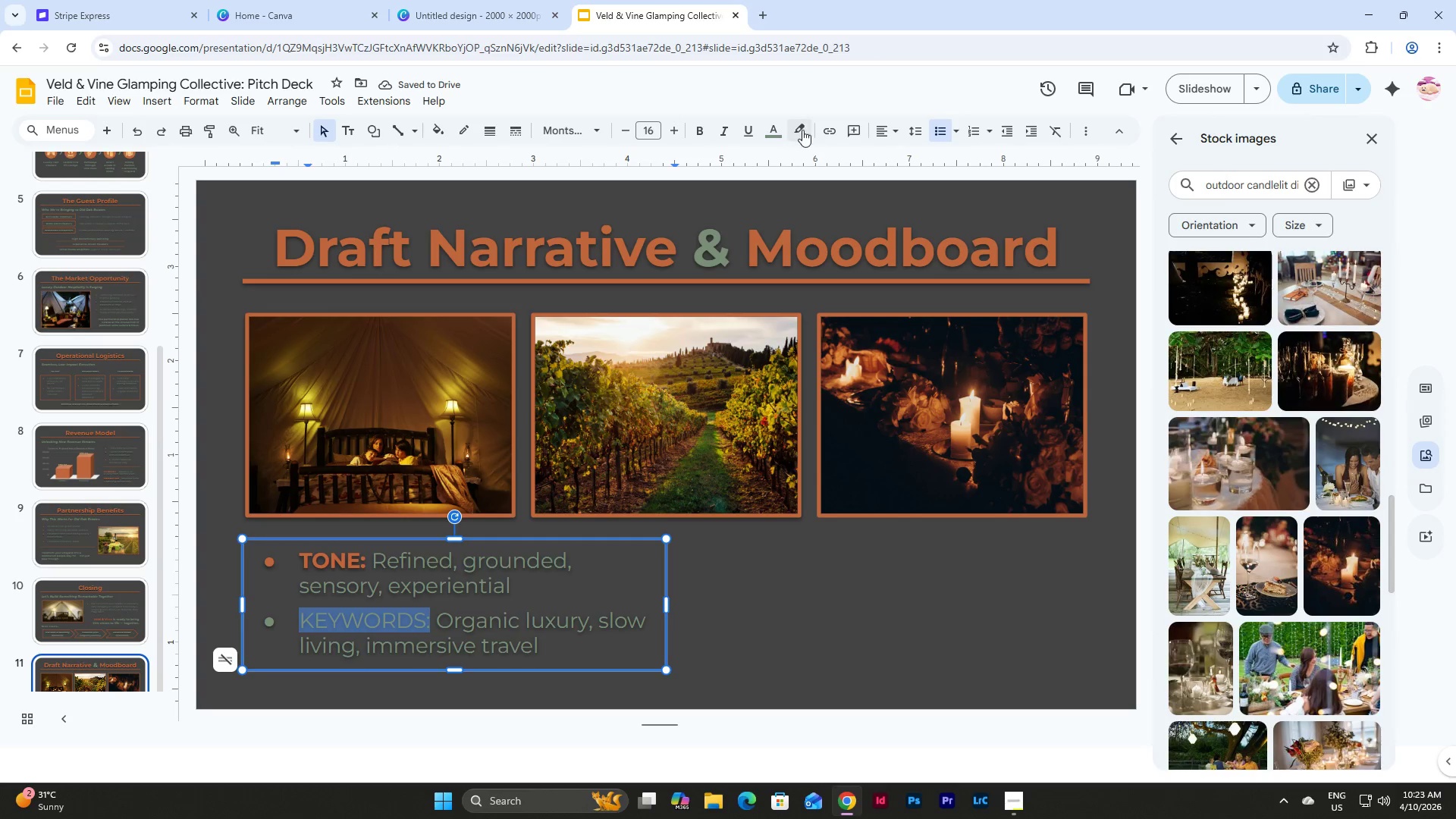 
left_click([780, 134])
 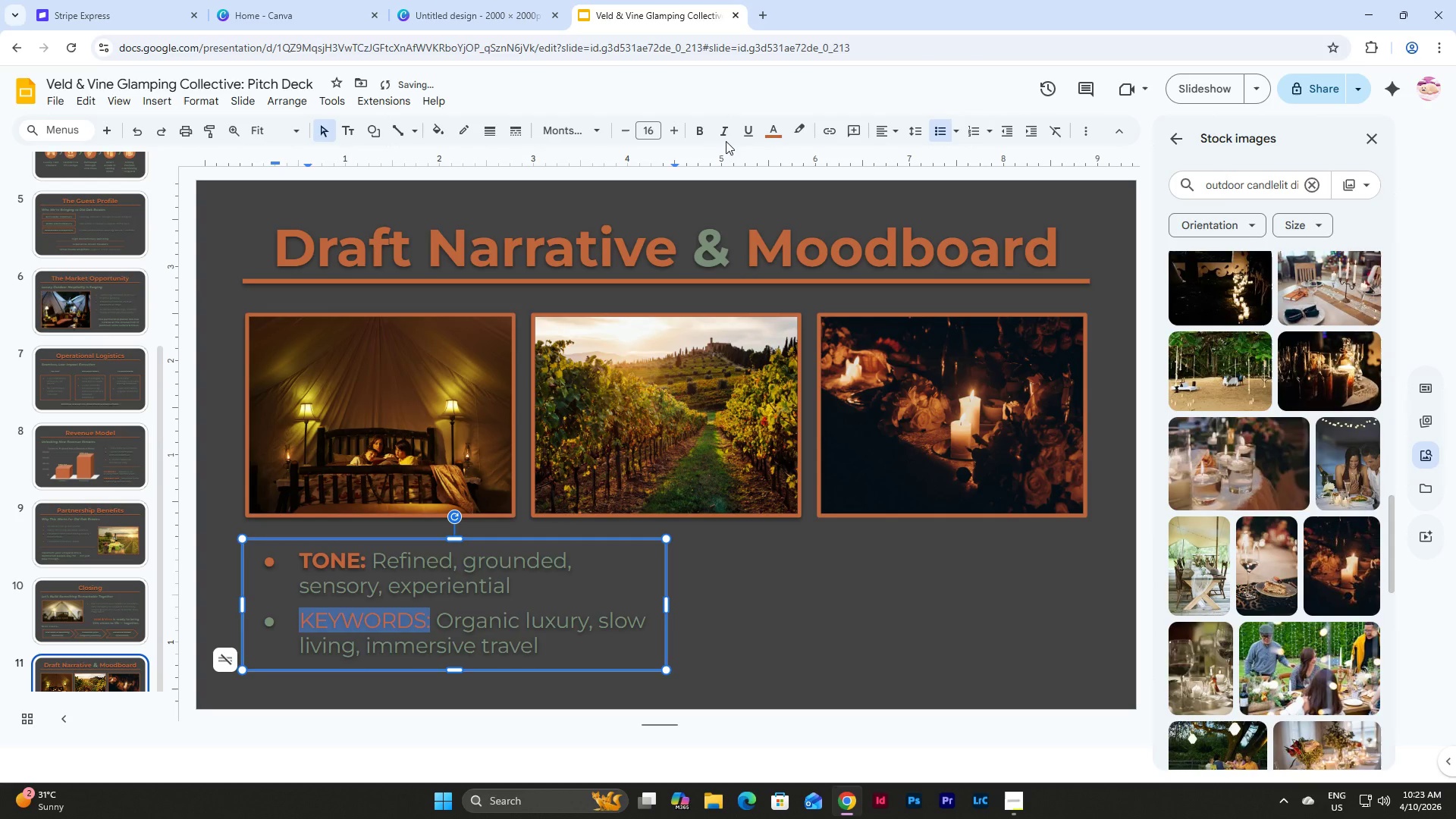 
left_click([703, 130])
 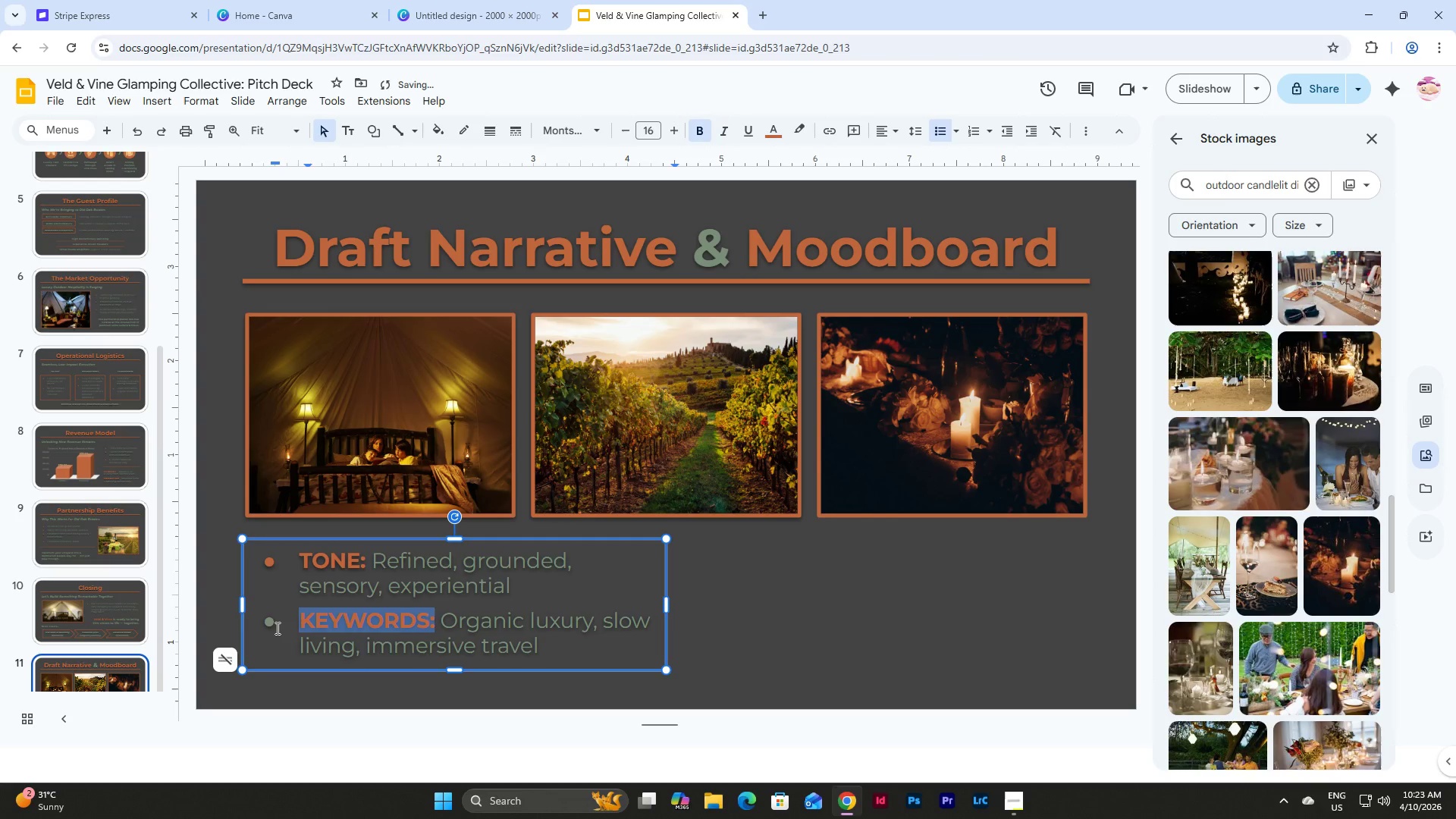 
left_click([271, 621])
 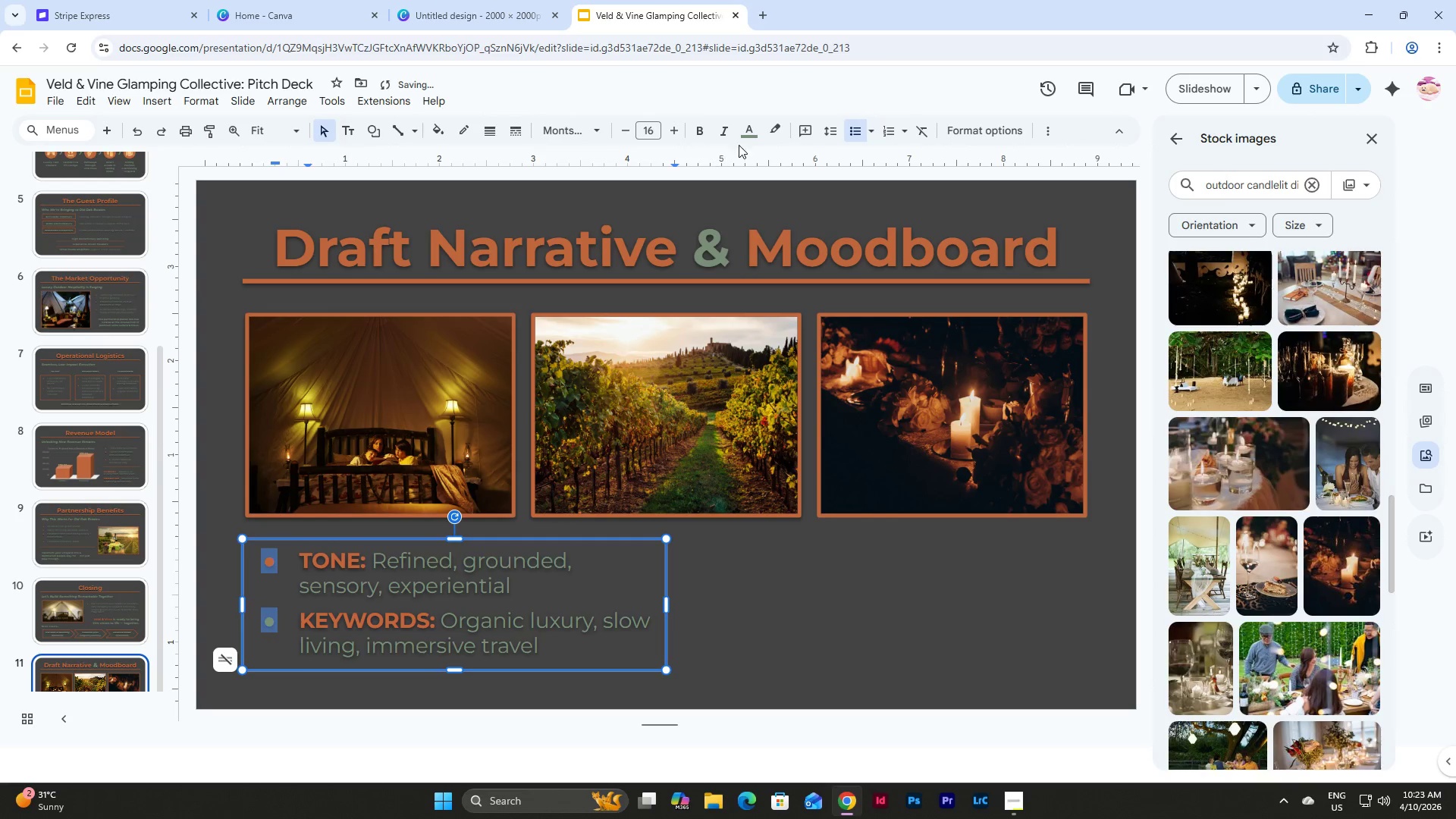 
left_click([750, 132])
 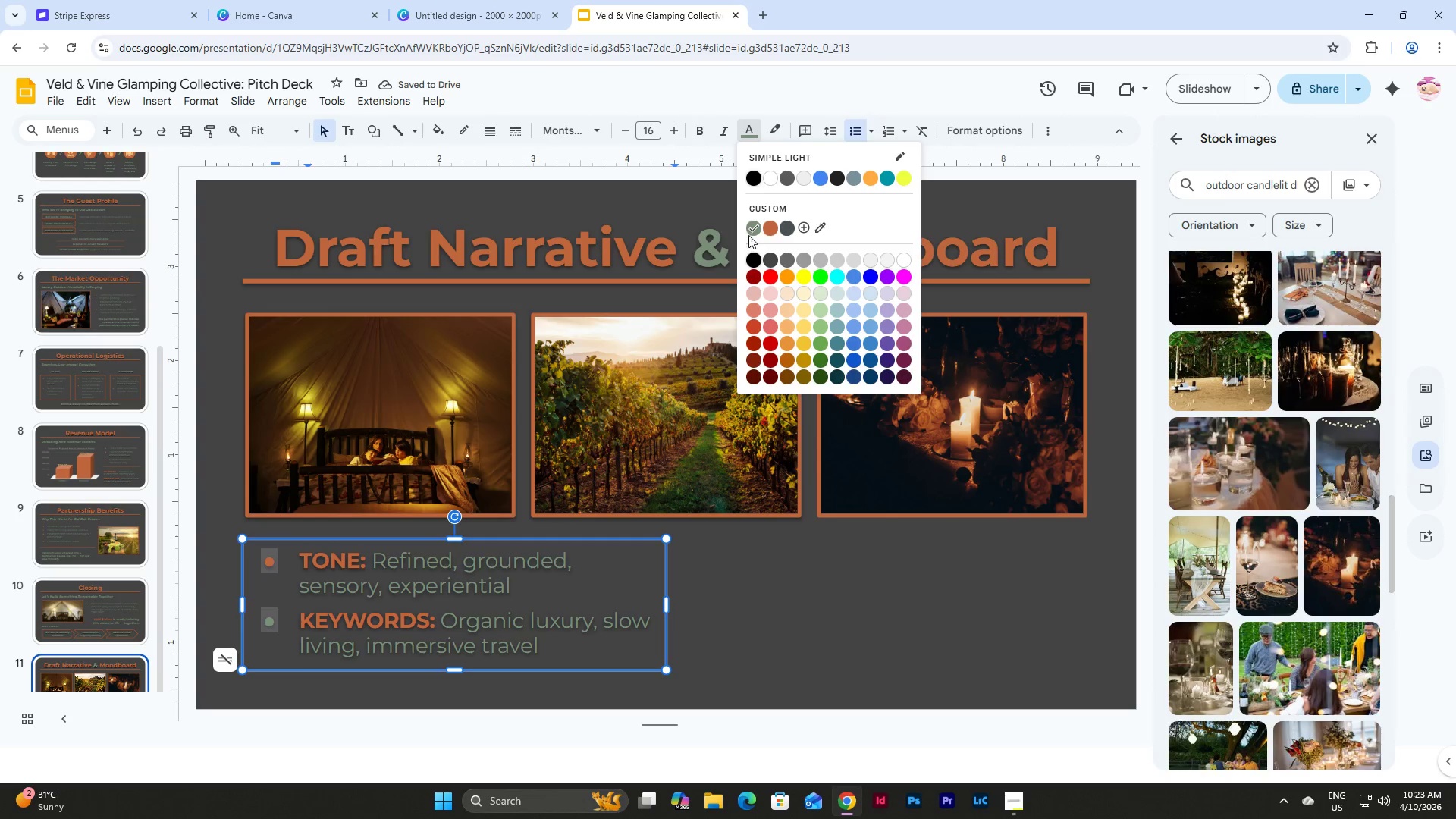 
left_click([770, 221])
 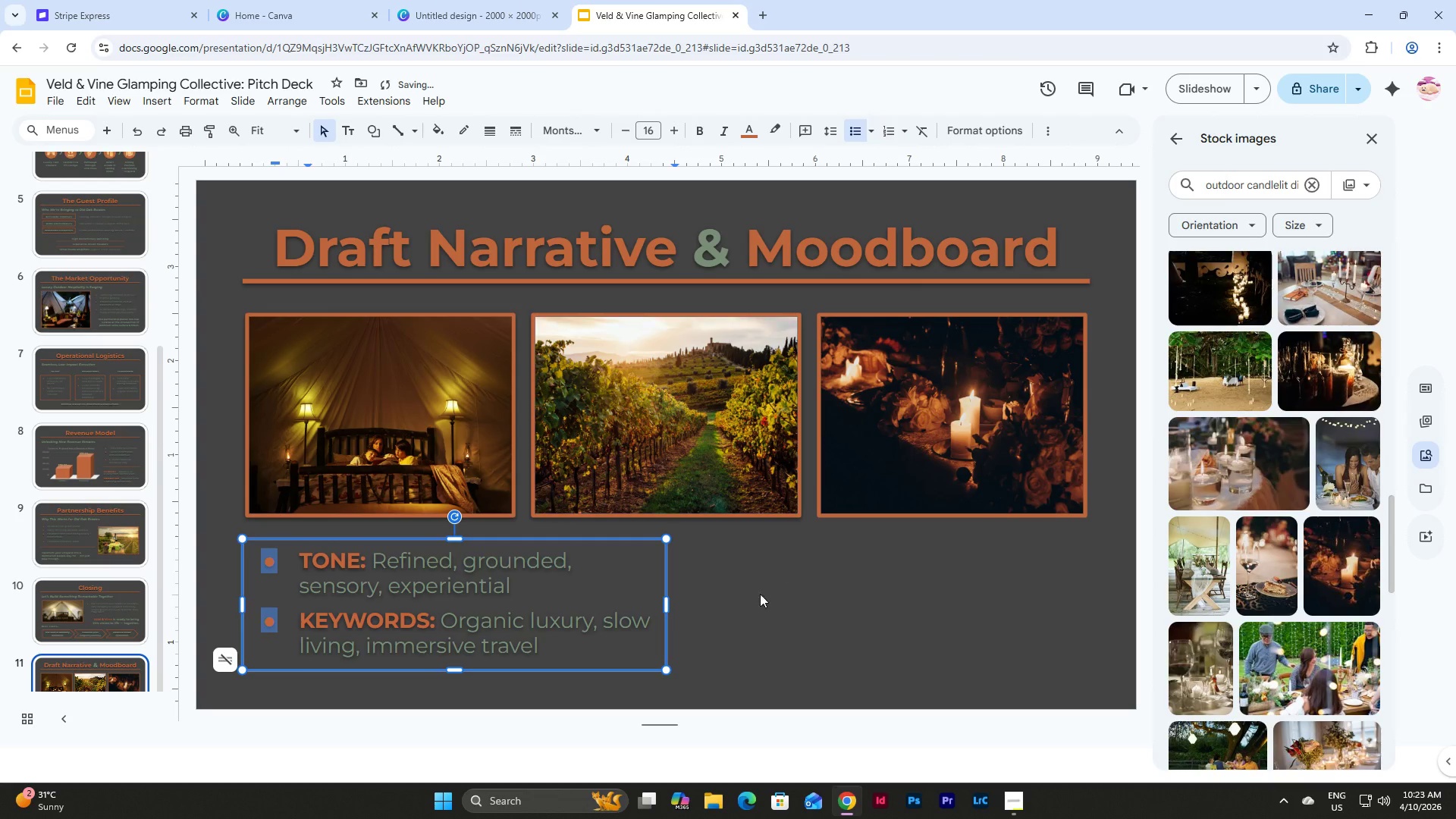 
left_click([739, 611])
 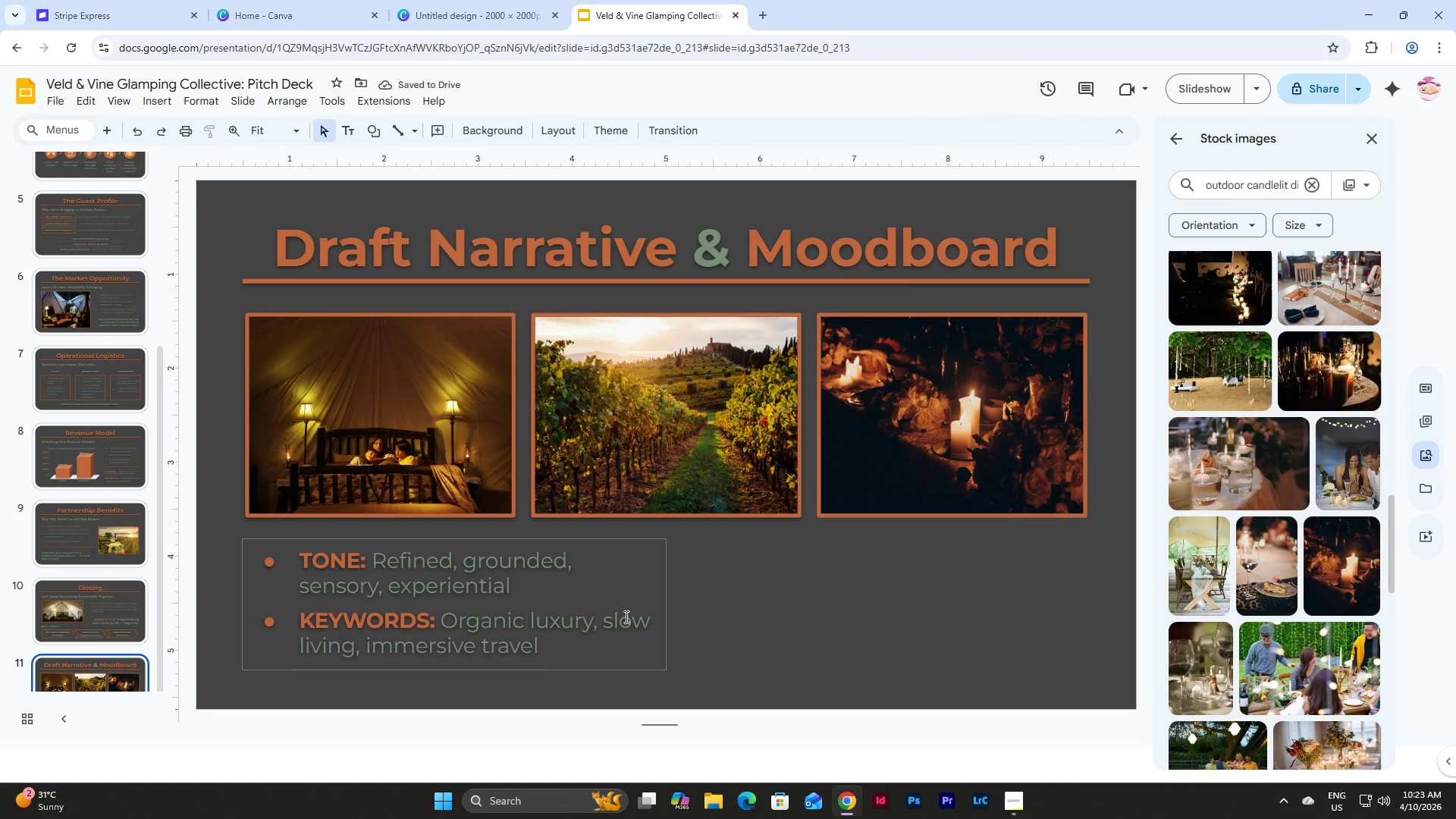 
left_click([625, 617])
 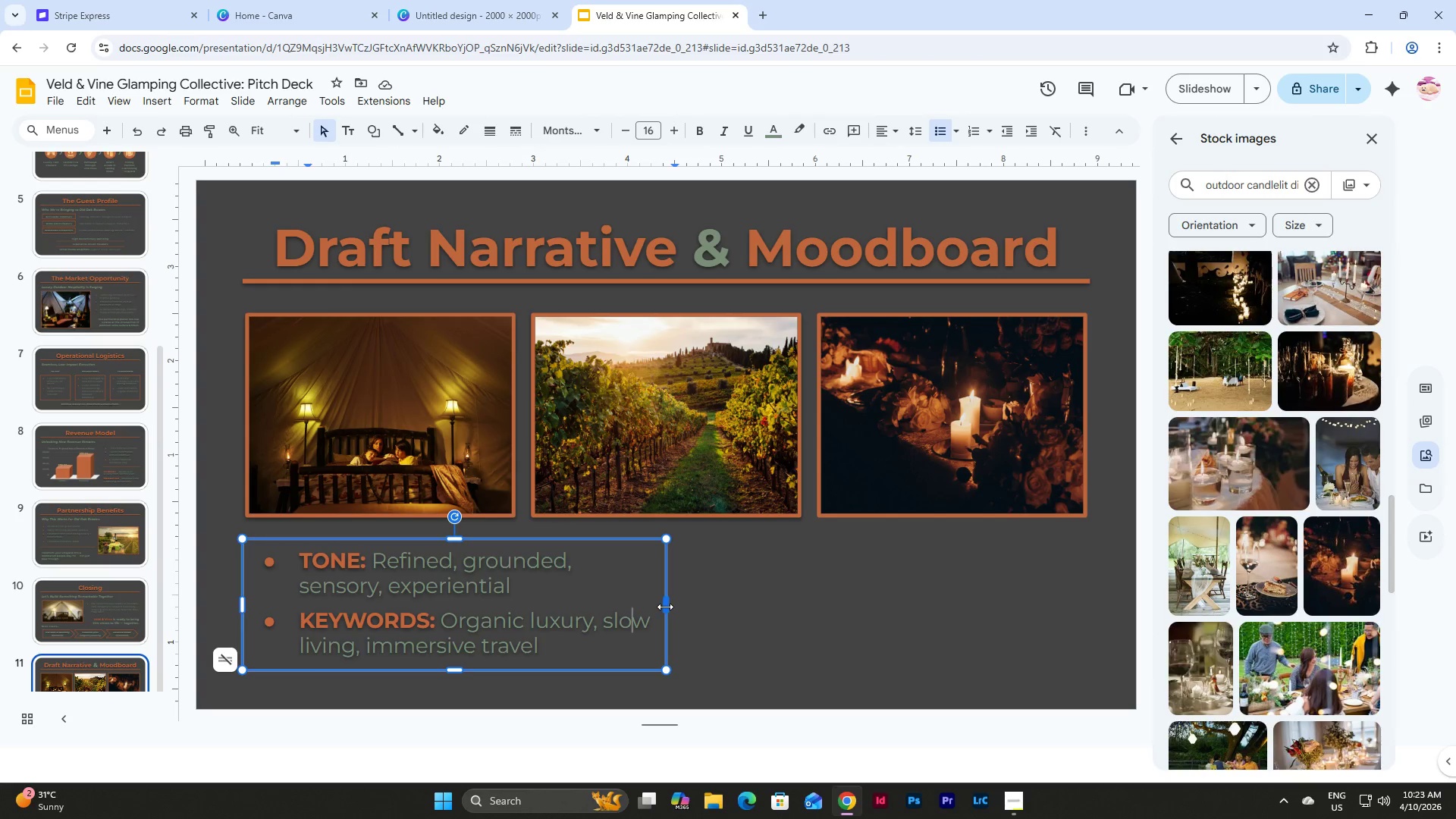 
left_click_drag(start_coordinate=[665, 607], to_coordinate=[619, 604])
 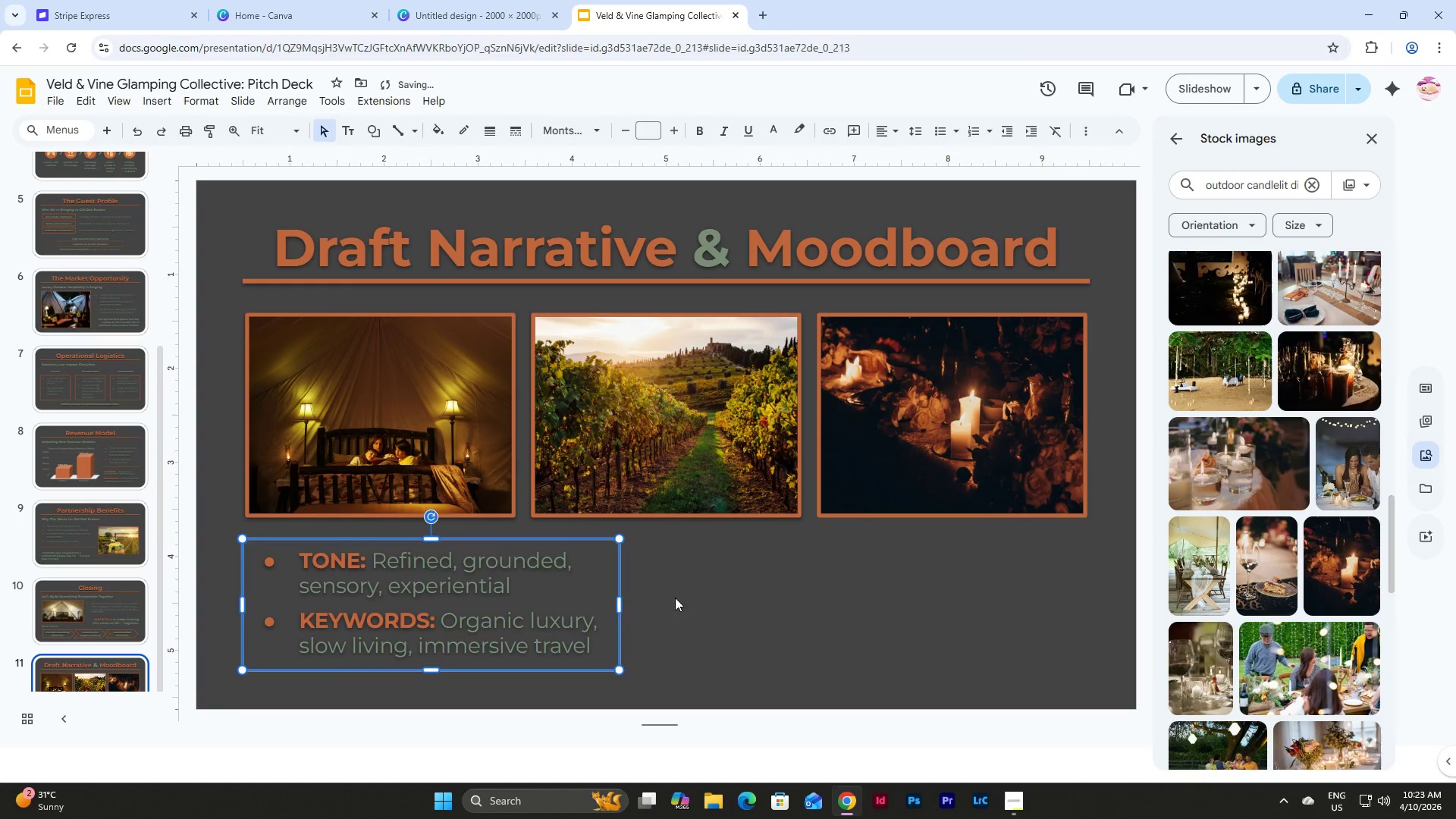 
left_click([675, 598])
 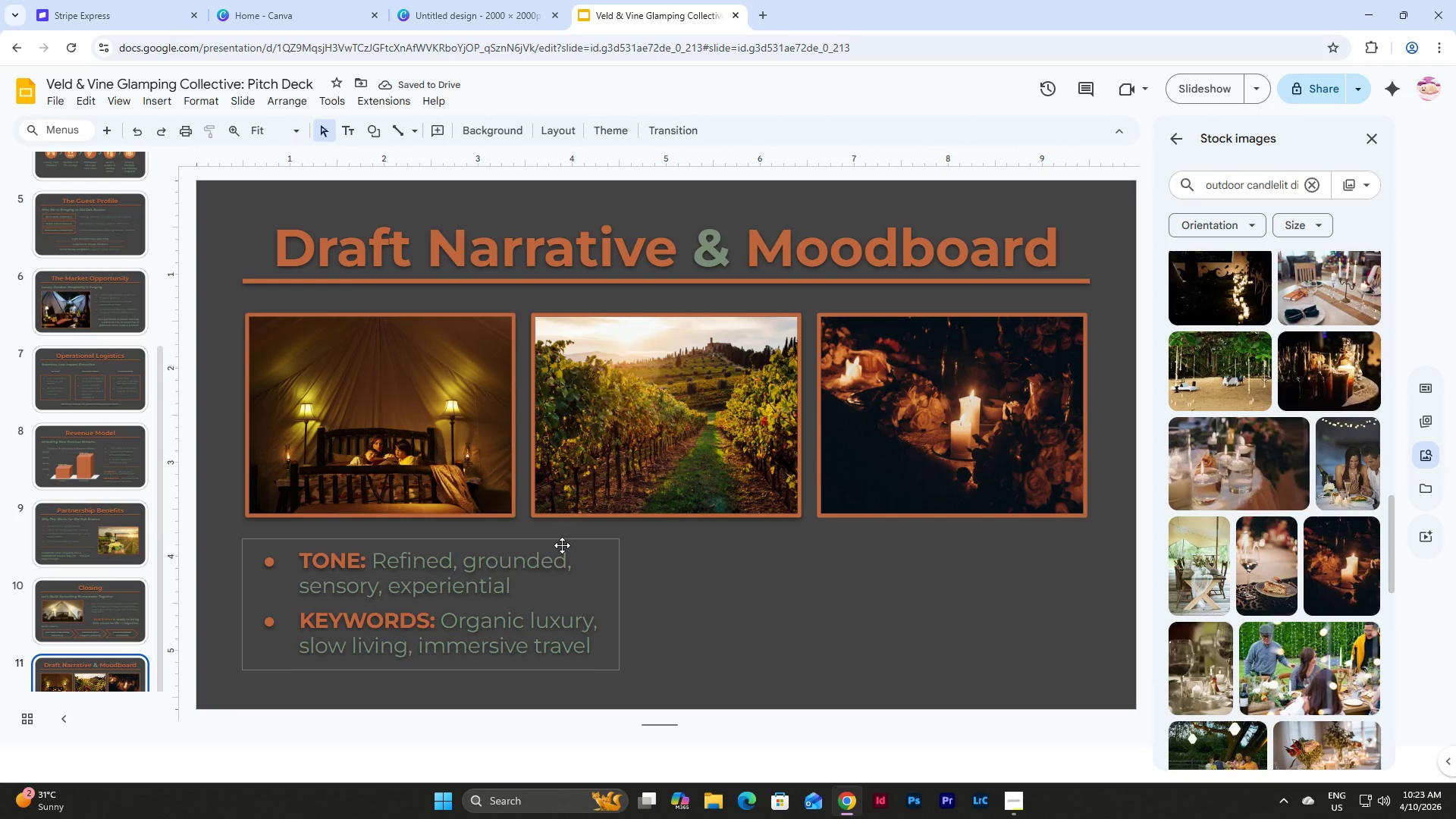 
left_click([539, 539])
 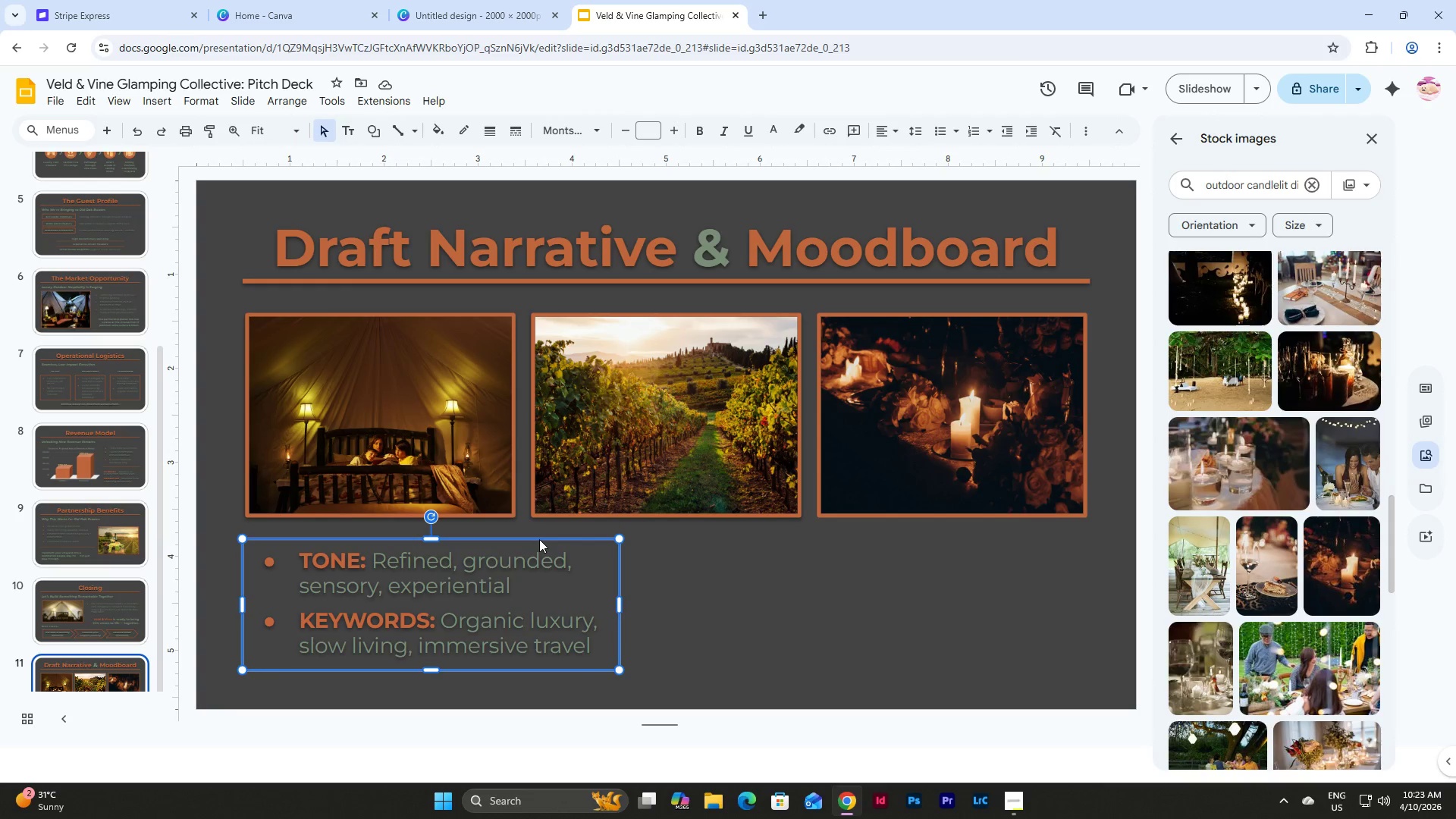 
hold_key(key=ControlLeft, duration=0.62)
 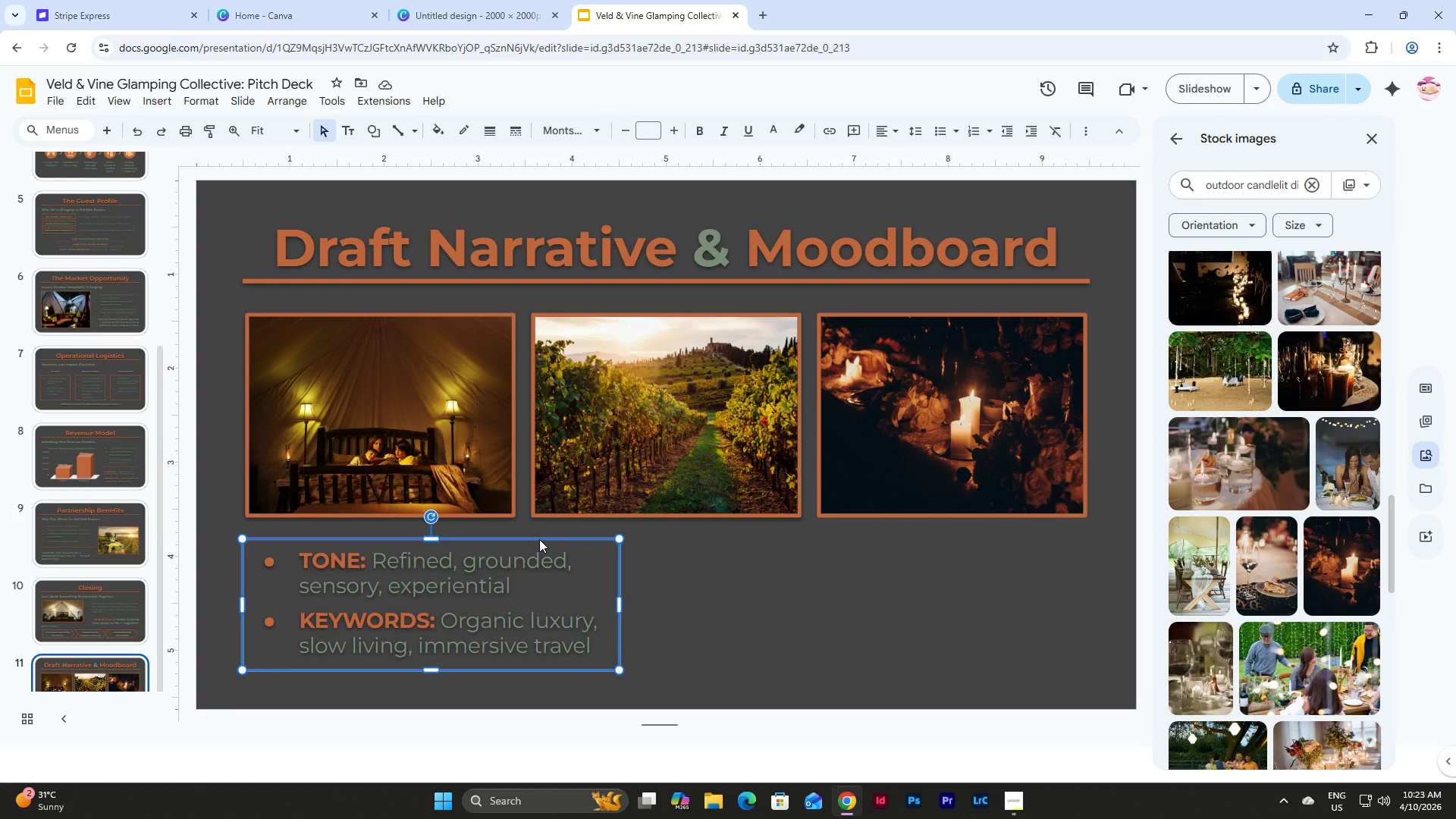 
hold_key(key=ControlLeft, duration=1.5)
 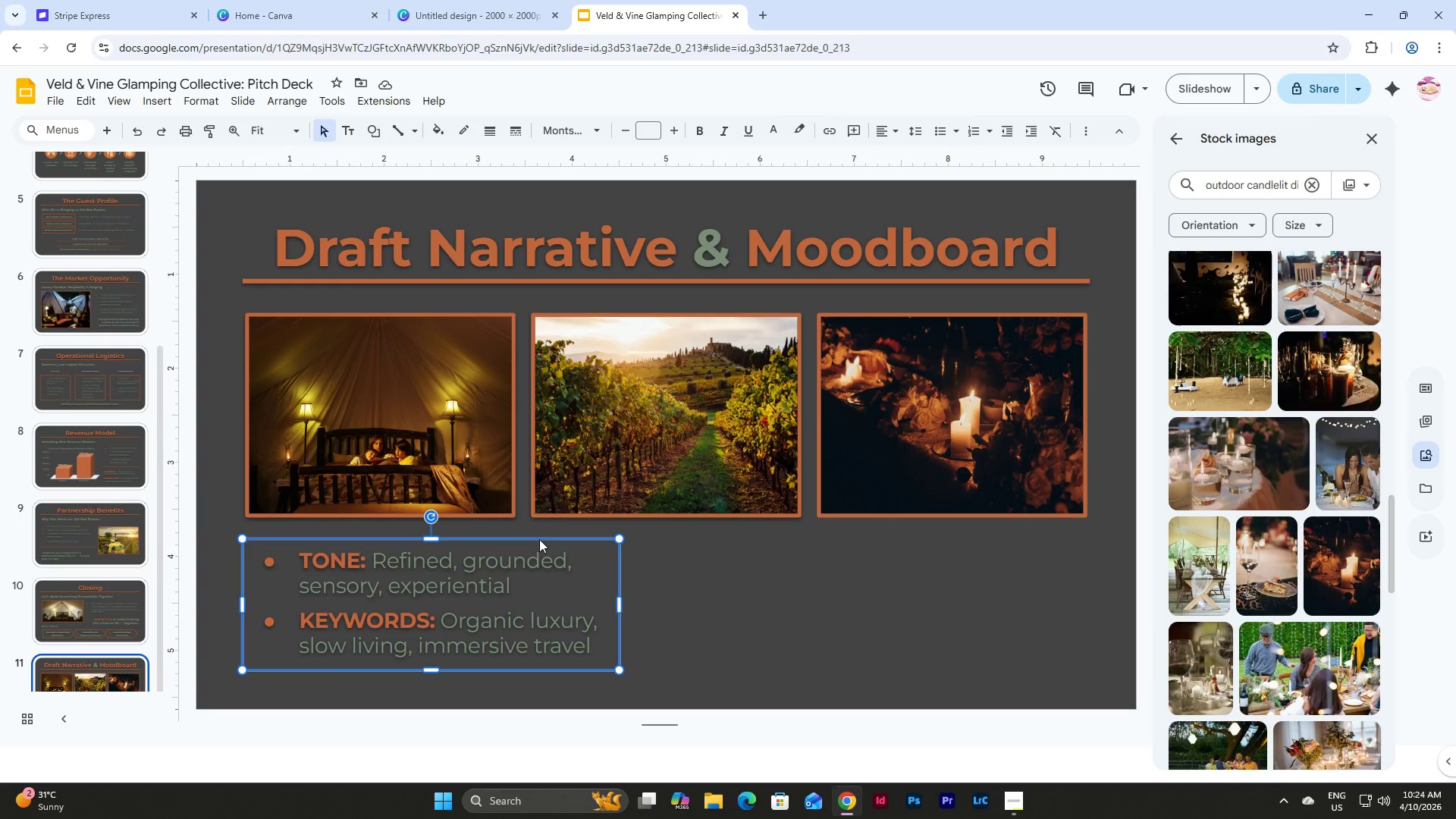 
hold_key(key=ControlLeft, duration=1.51)
 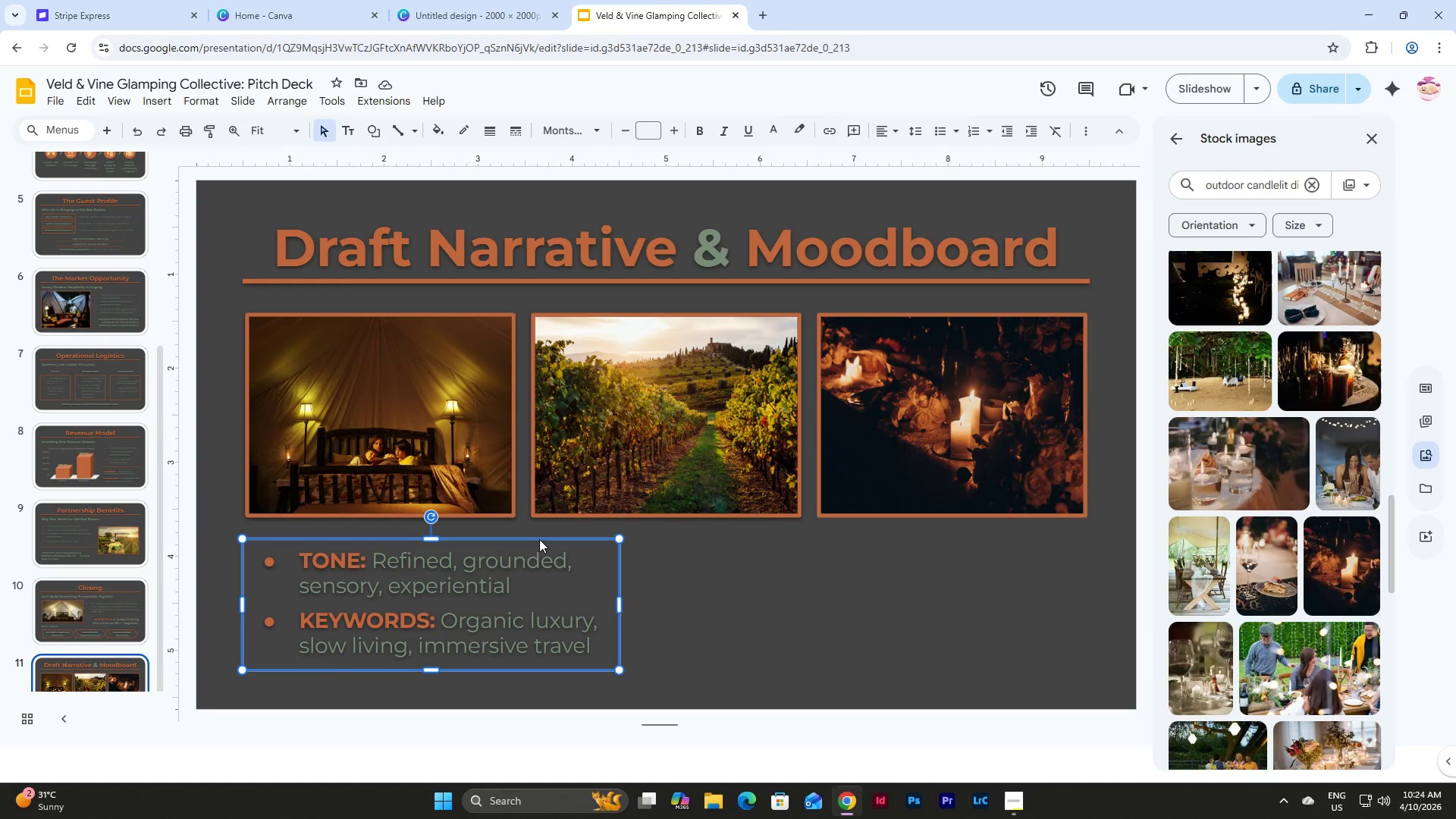 
hold_key(key=ControlLeft, duration=0.78)
 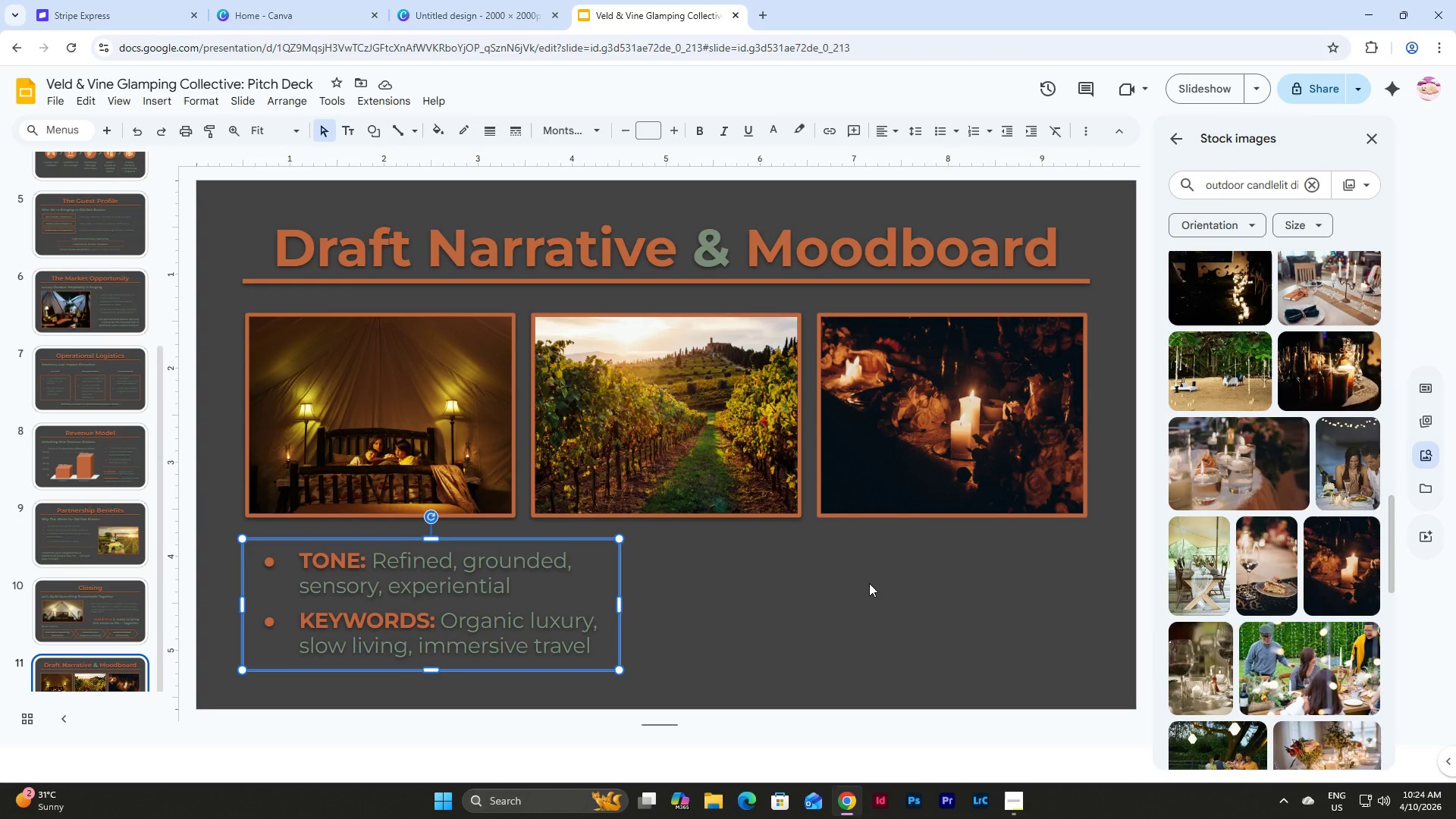 
left_click([869, 583])
 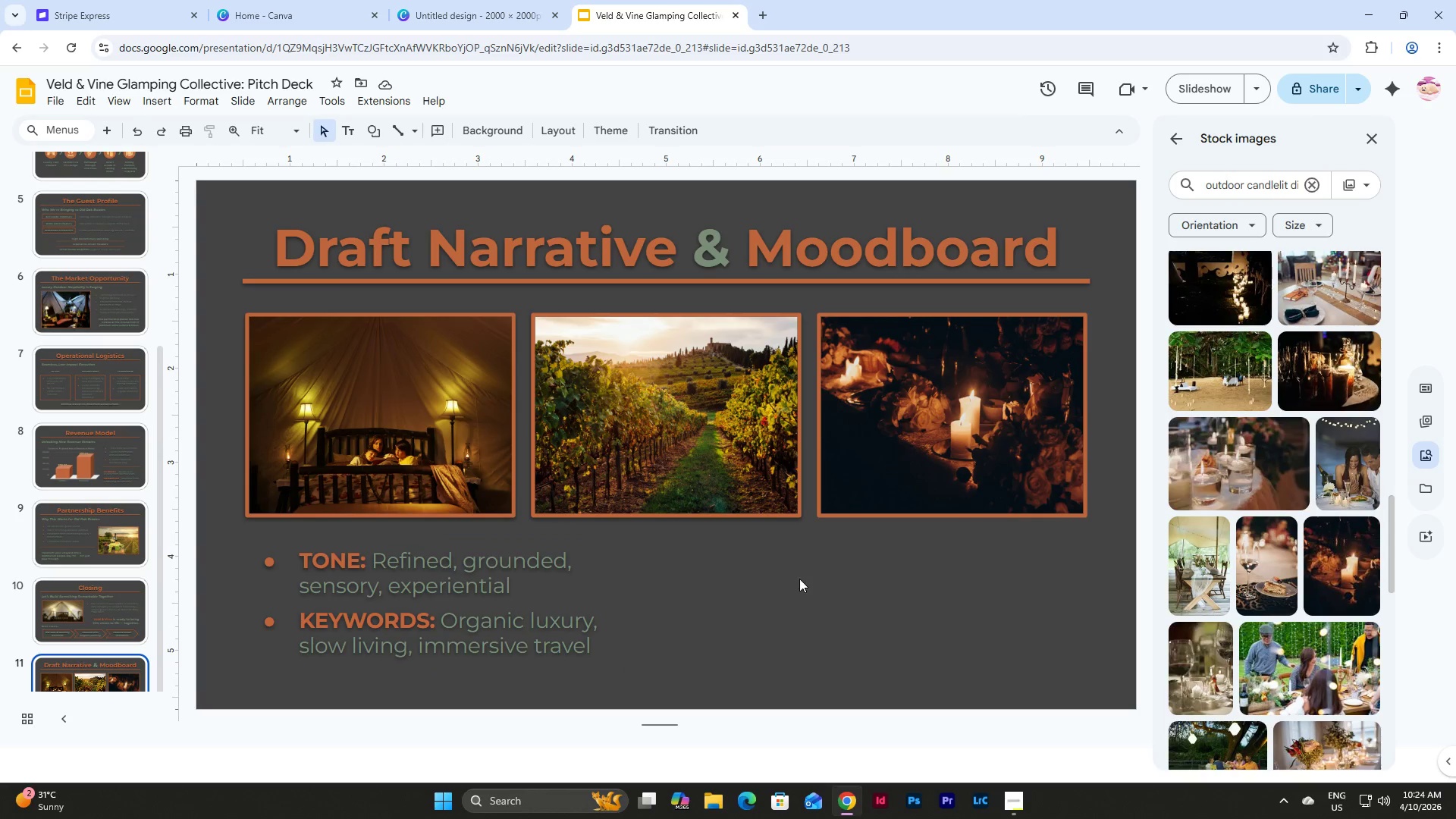 
wait(6.12)
 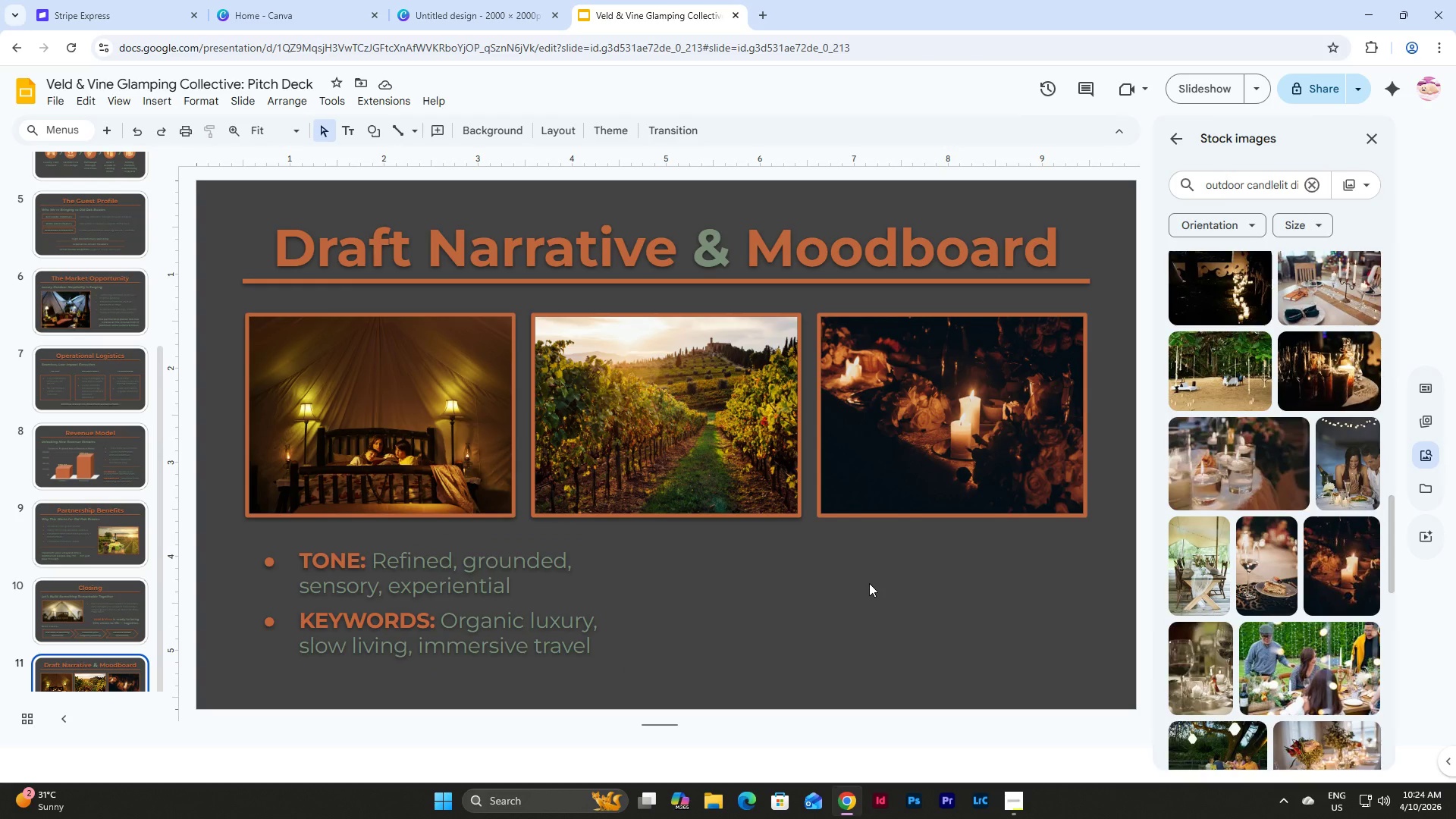 
left_click([339, 541])
 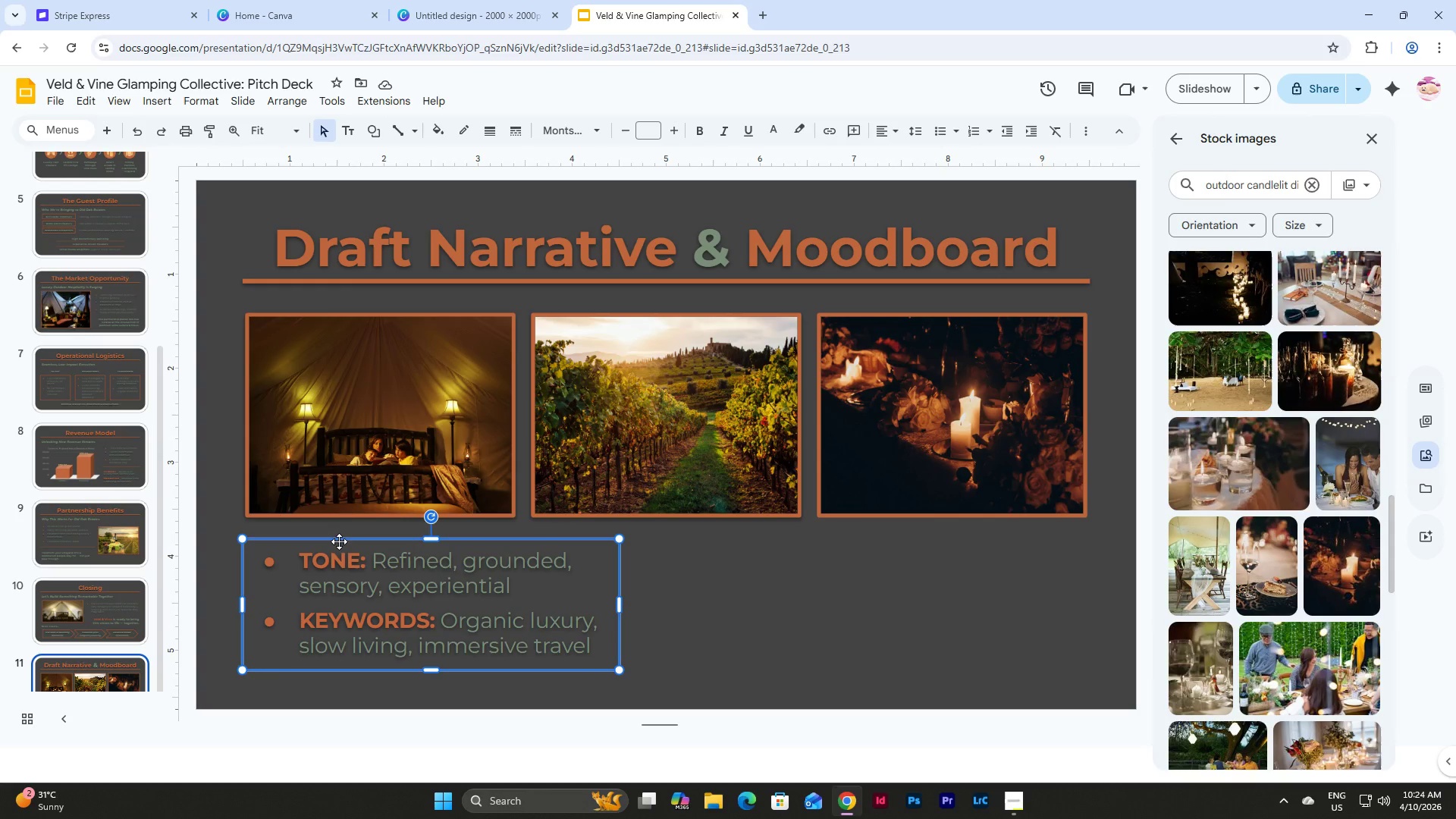 
key(Control+D)
 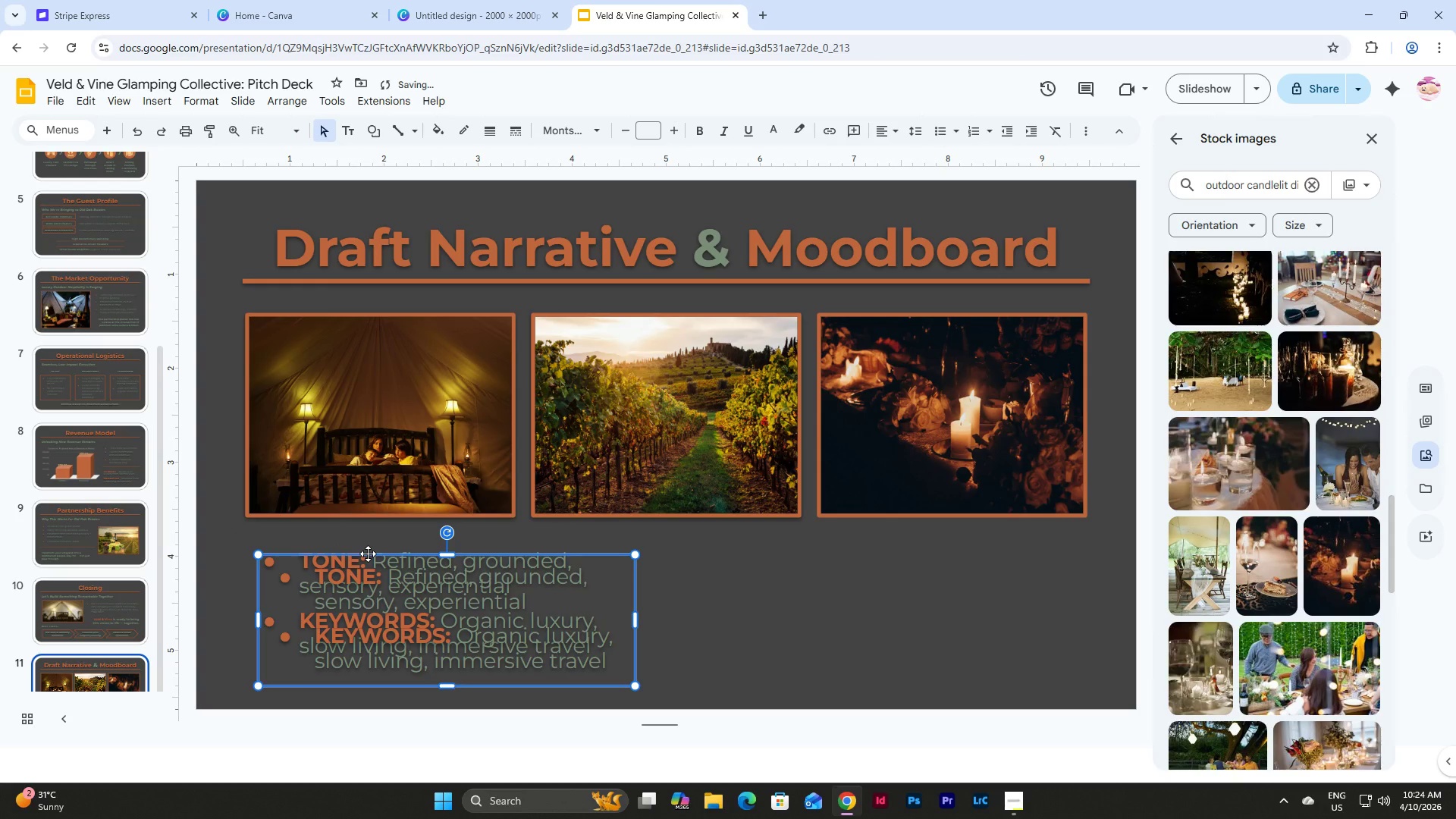 
left_click_drag(start_coordinate=[368, 554], to_coordinate=[813, 536])
 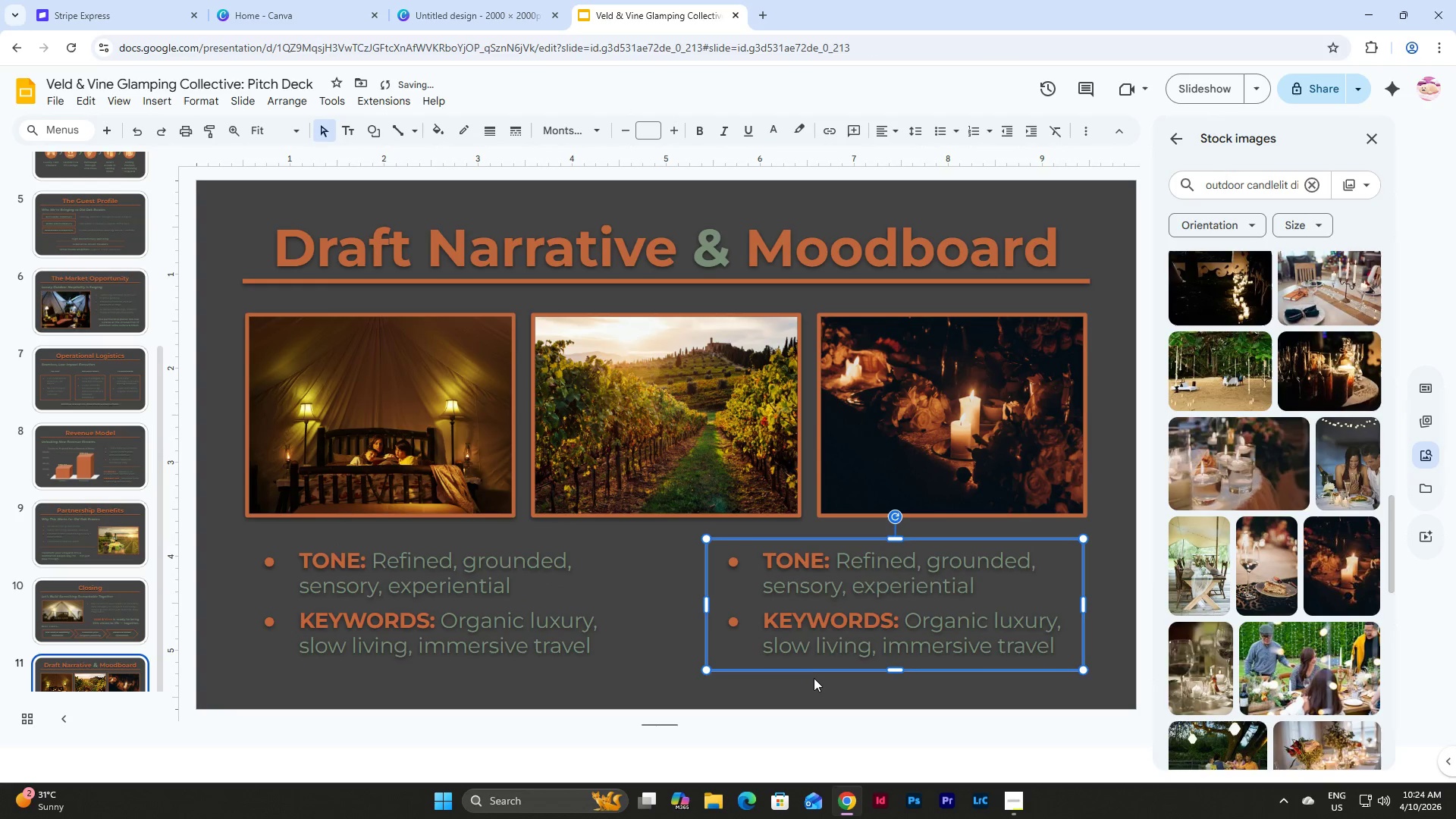 
left_click([814, 684])
 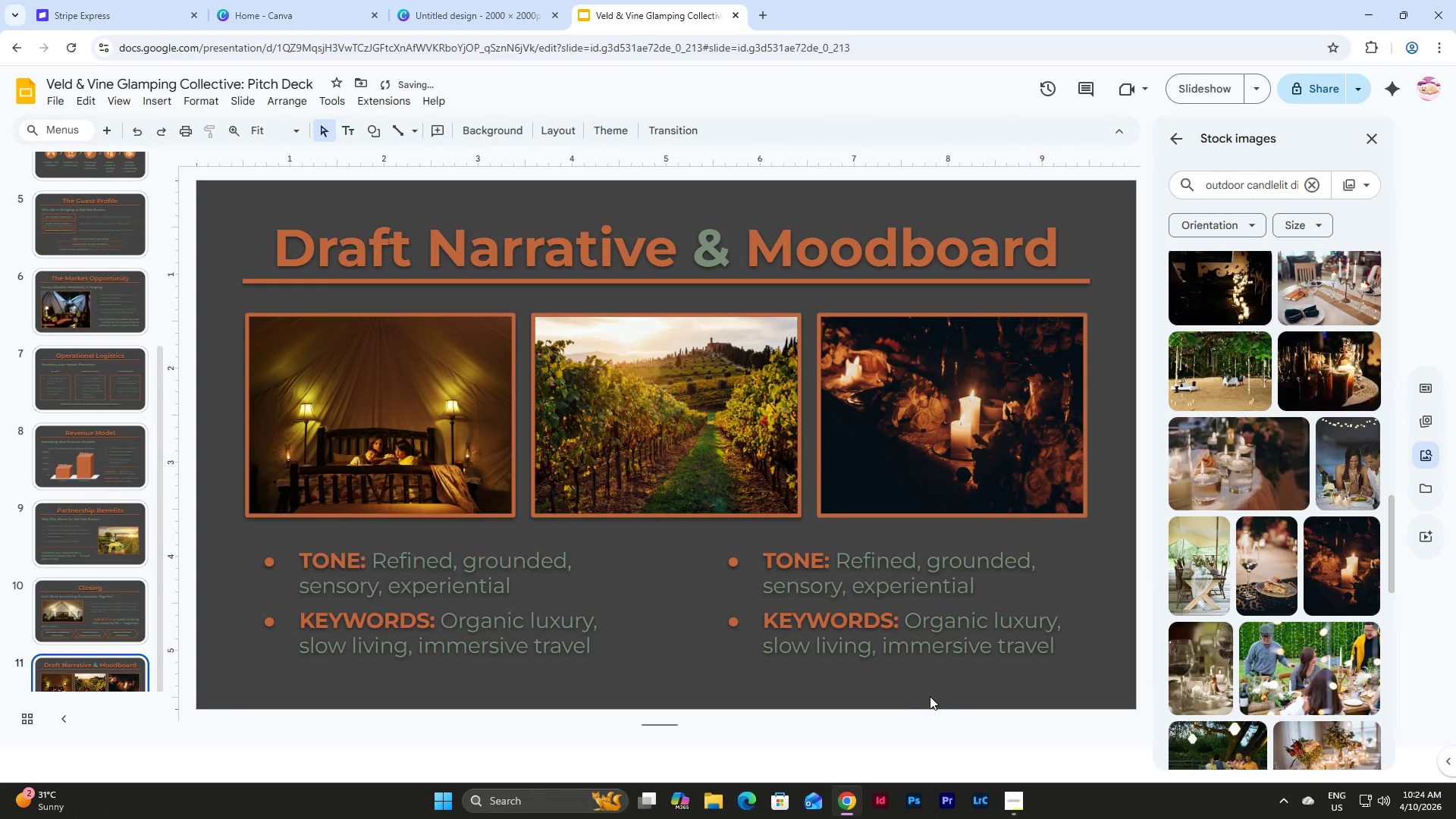 
left_click_drag(start_coordinate=[930, 695], to_coordinate=[318, 553])
 